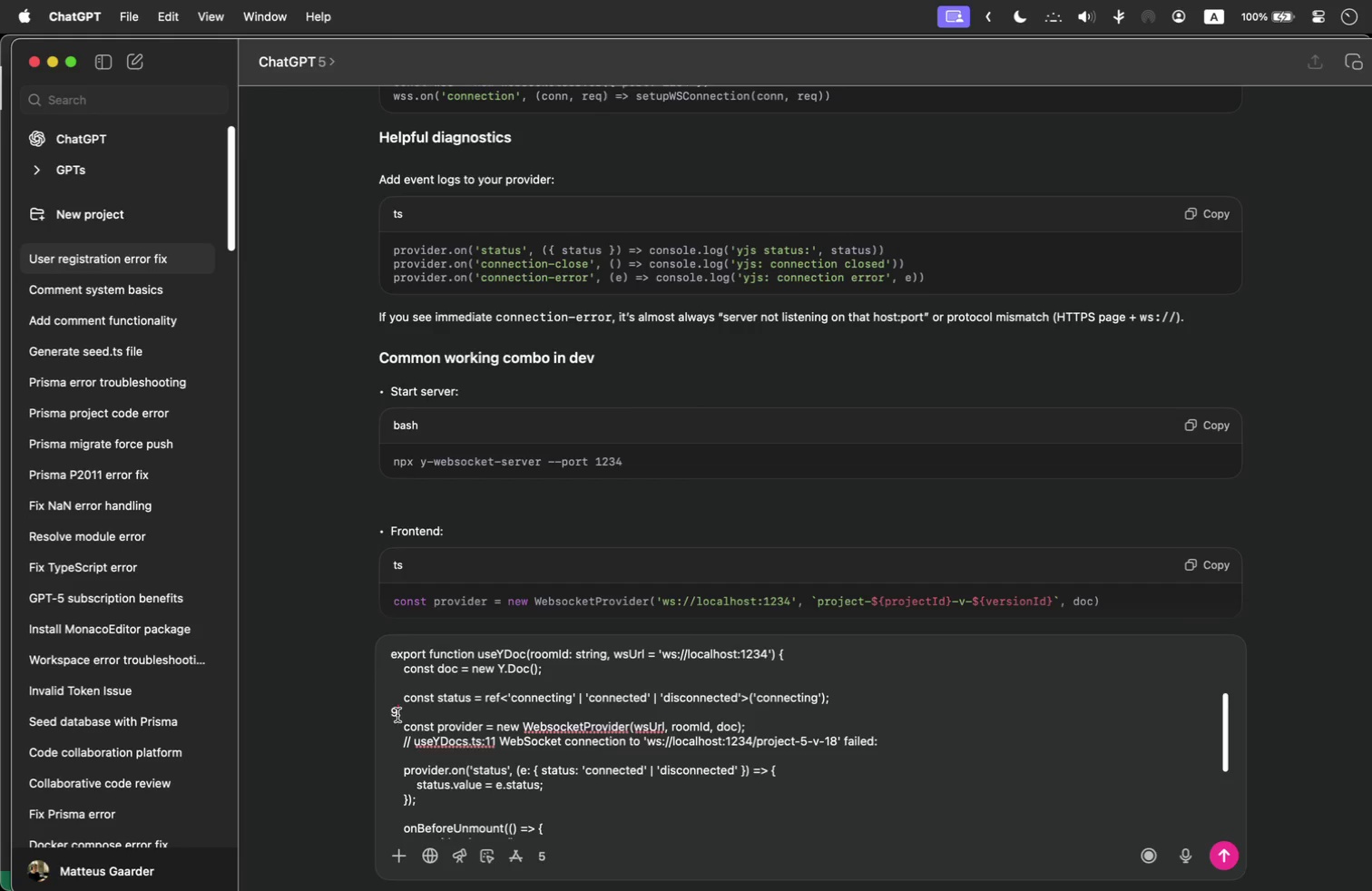 
left_click([397, 715])
 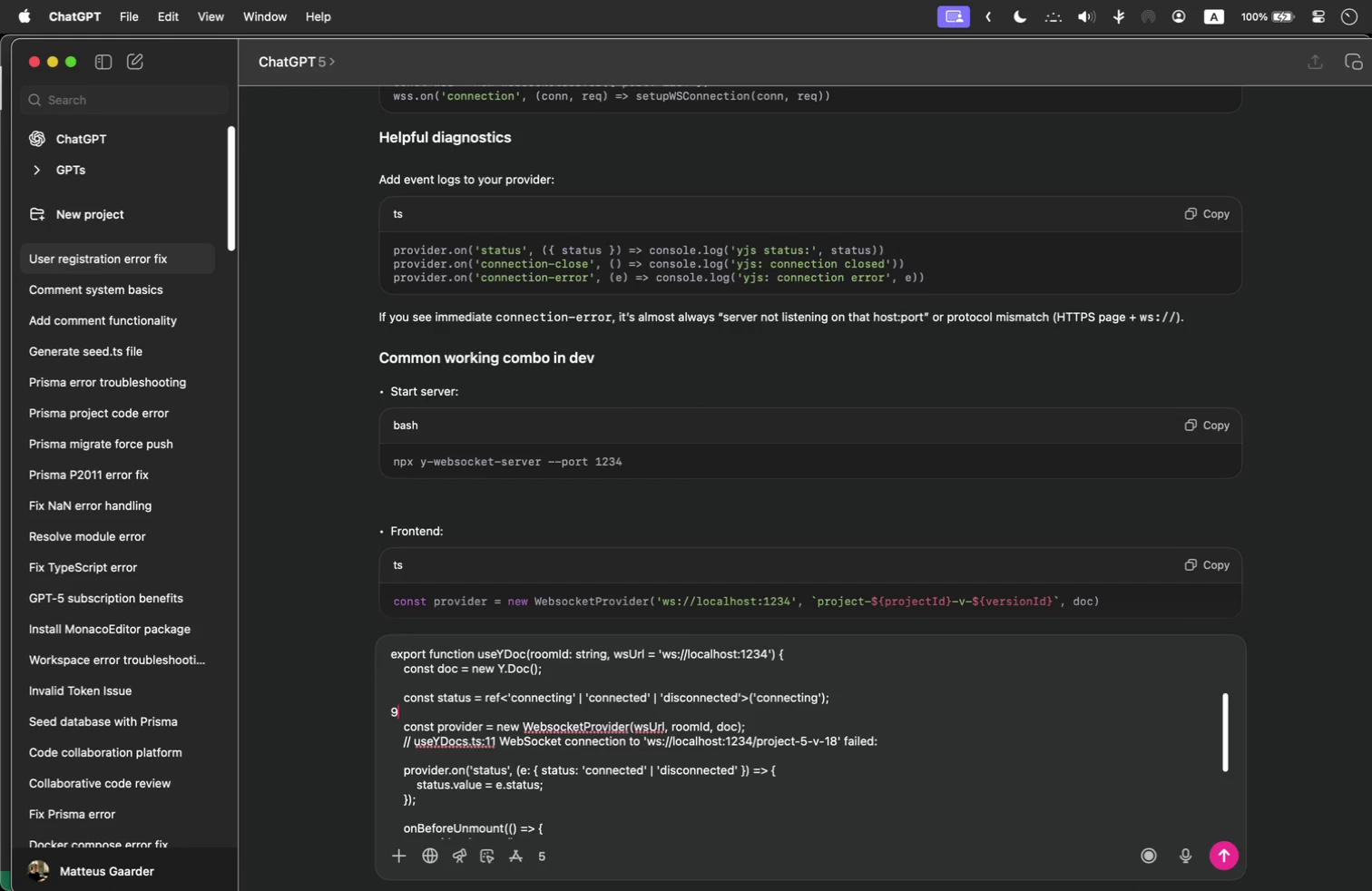 
key(Backspace)
 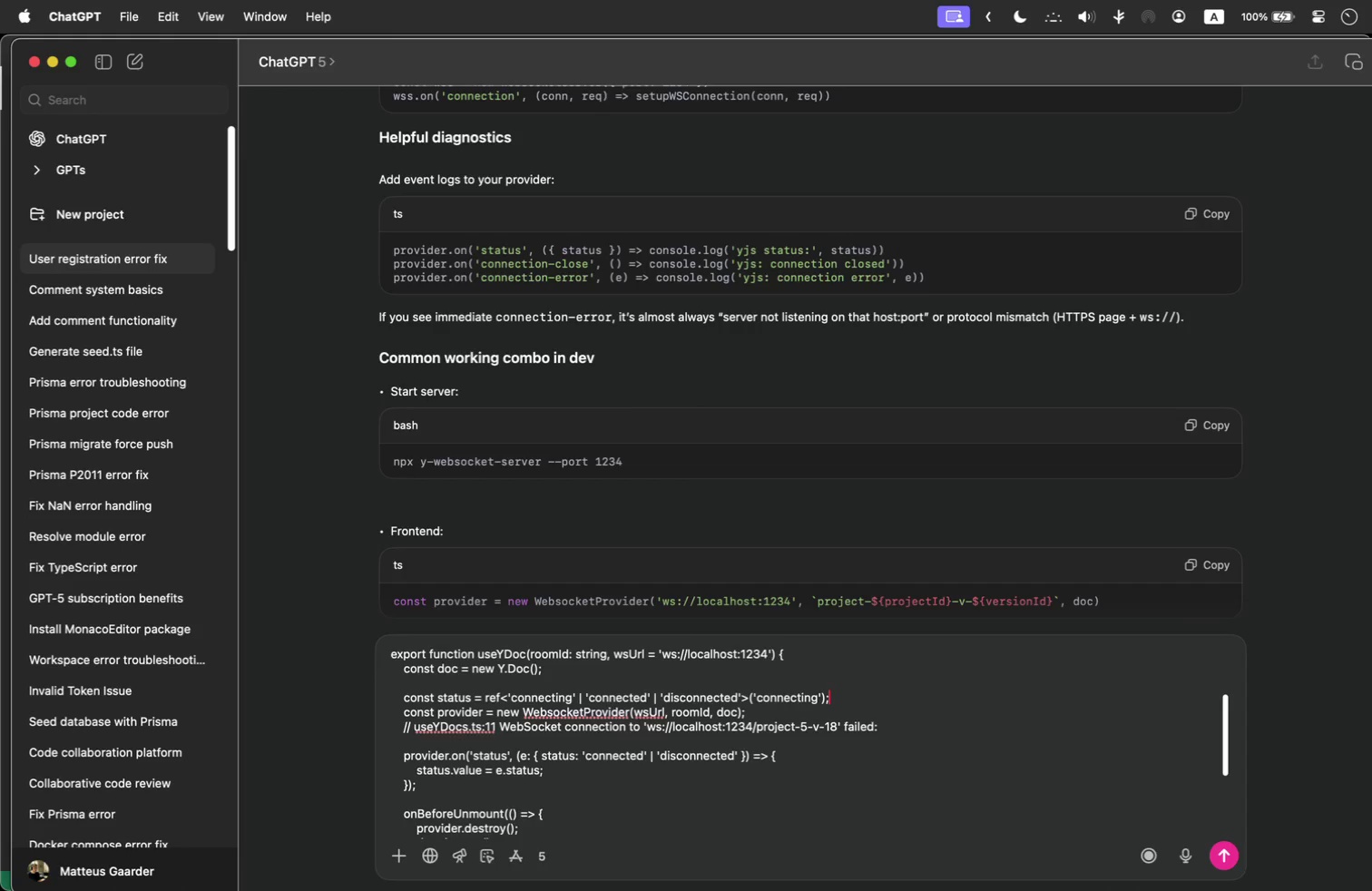 
key(Backspace)
 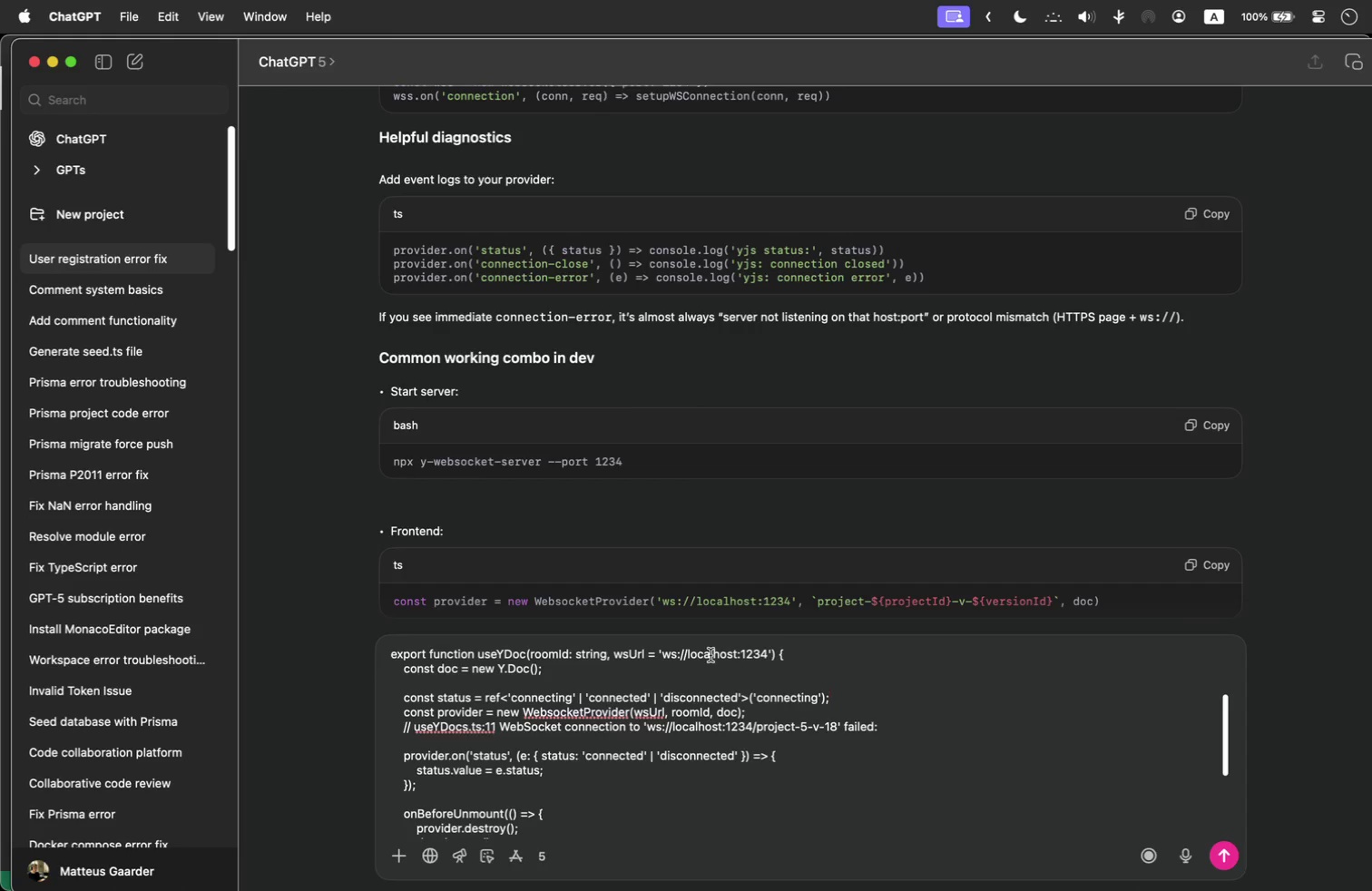 
scroll: coordinate [720, 686], scroll_direction: up, amount: 65.0
 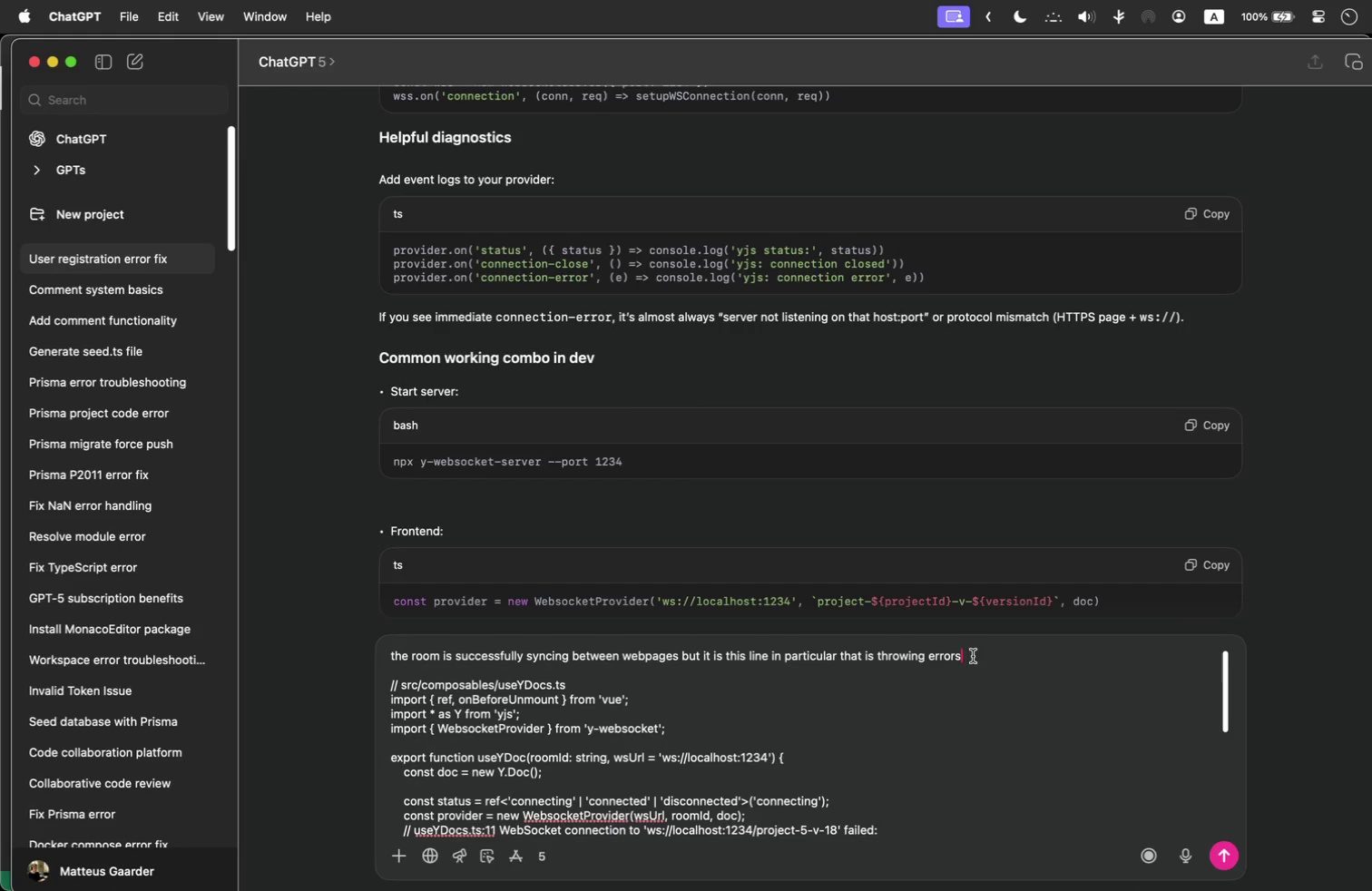 
left_click([973, 656])
 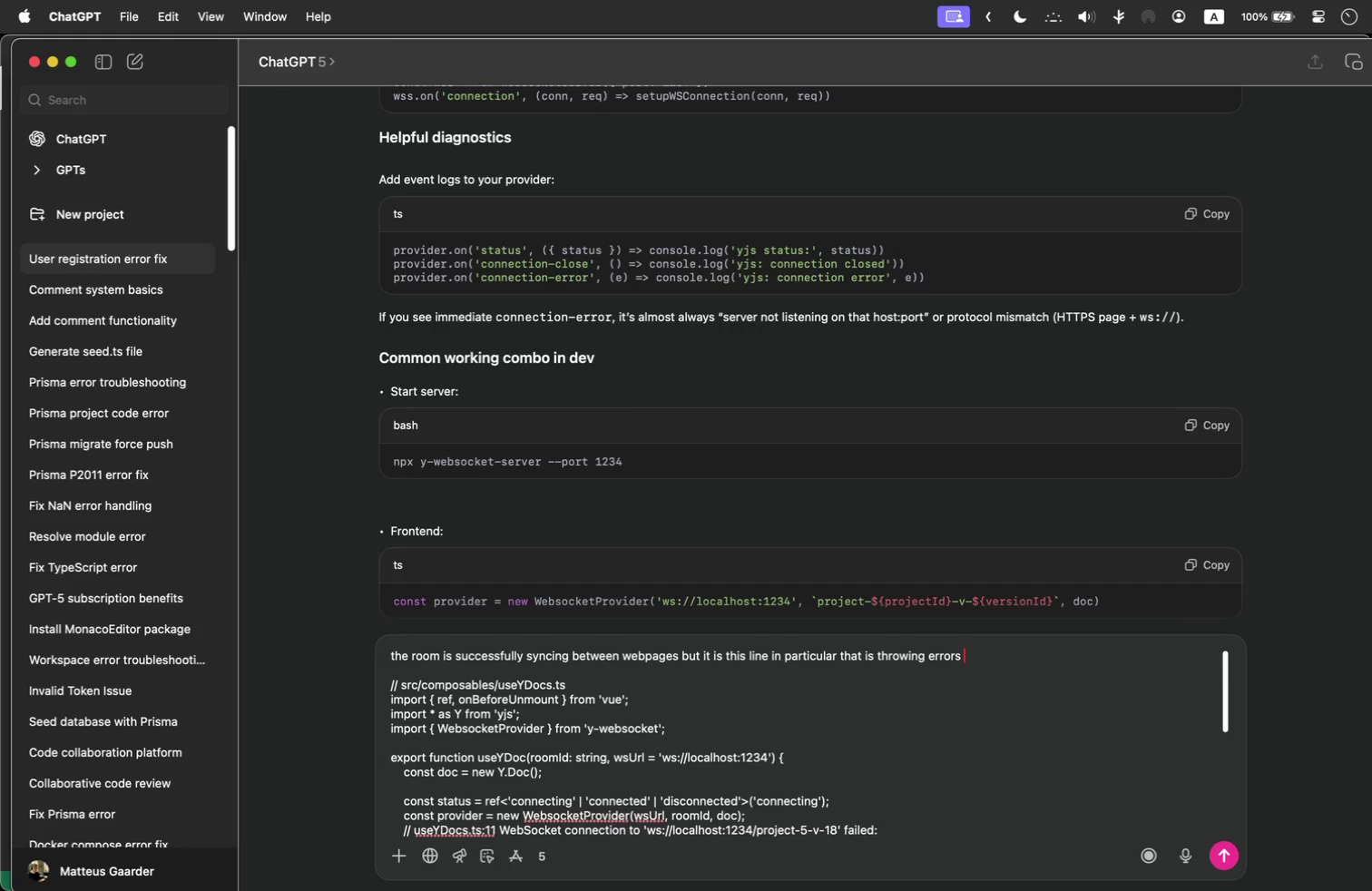 
key(Space)
 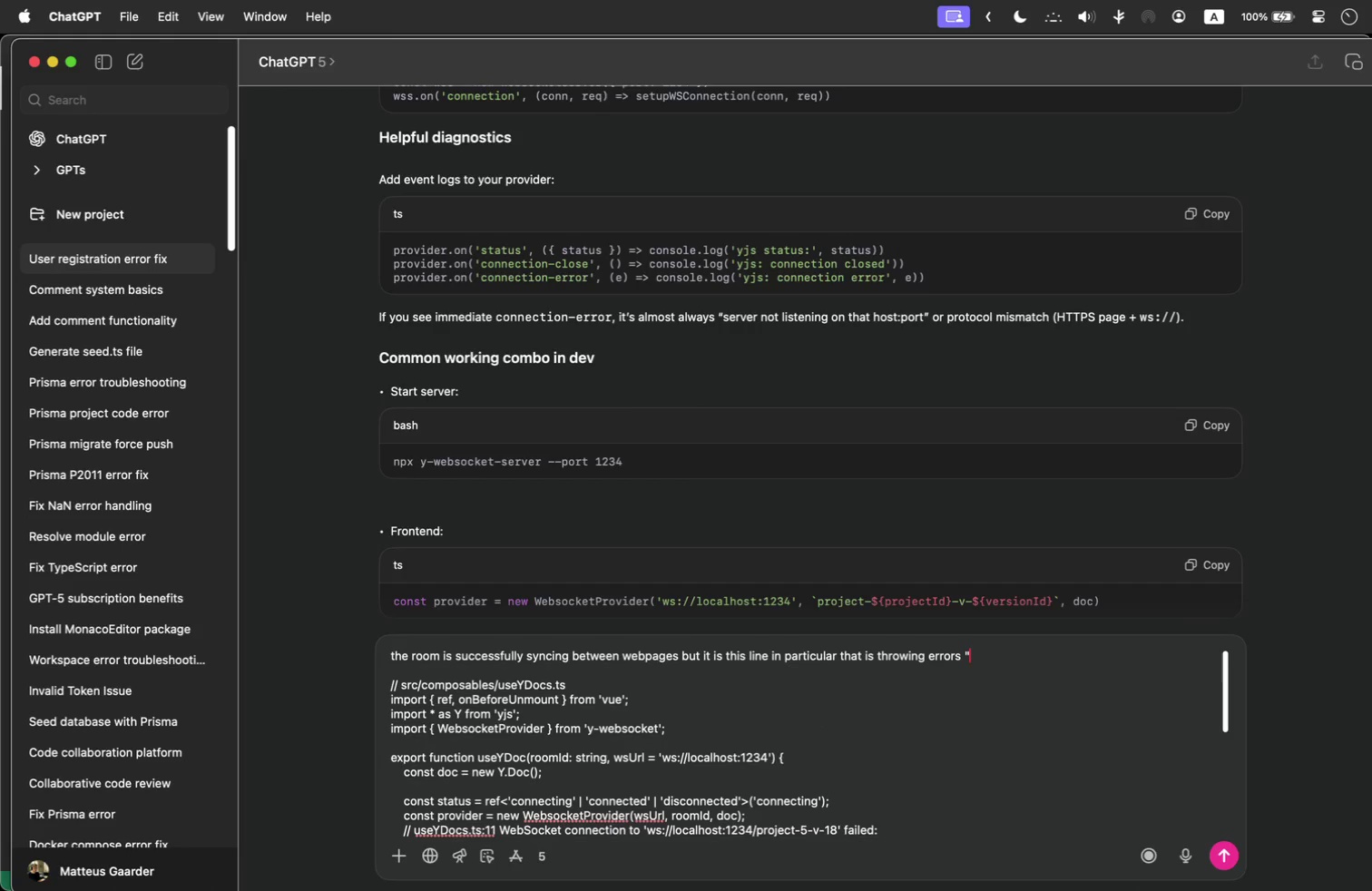 
key(Shift+ShiftLeft)
 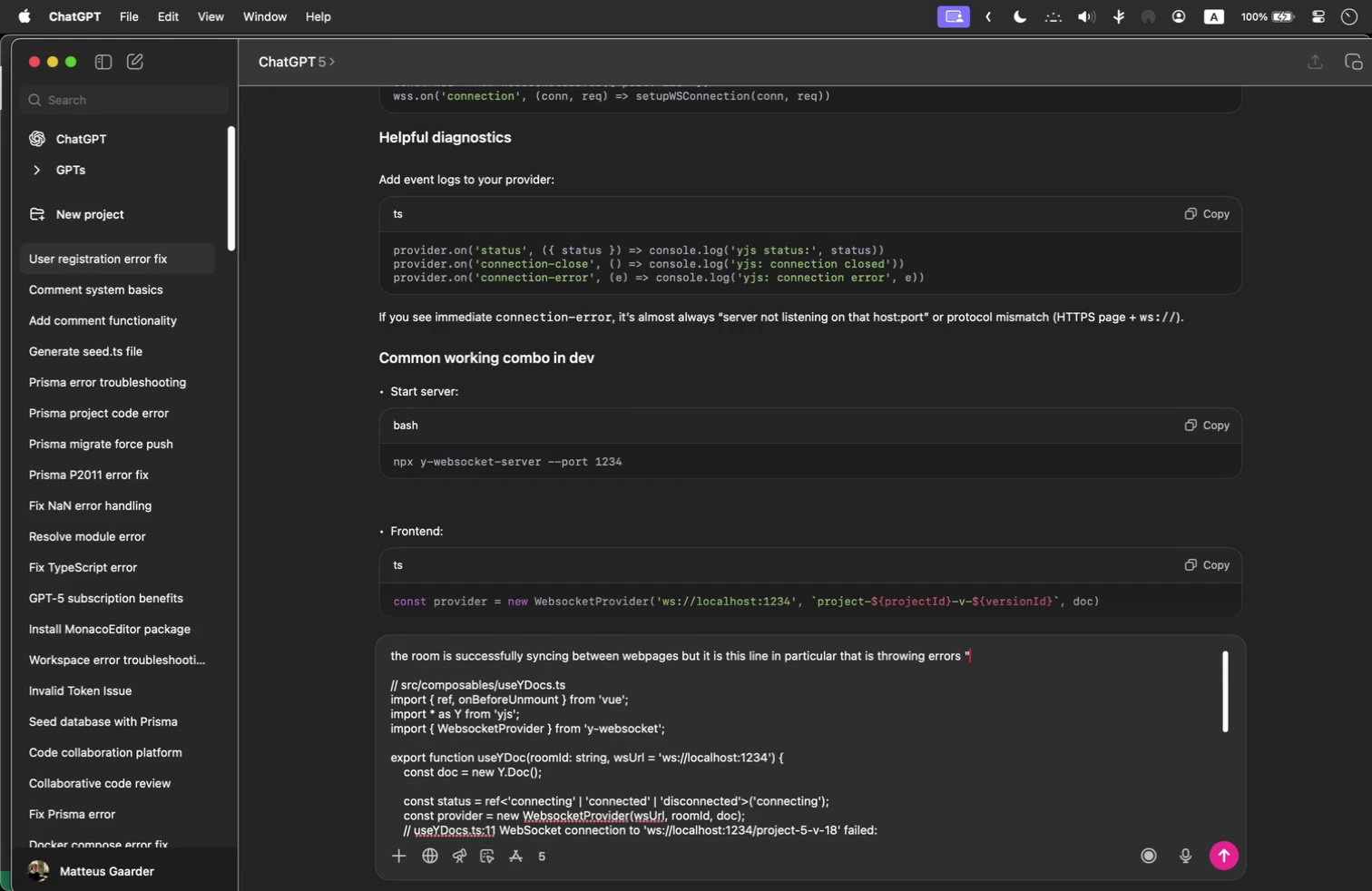 
key(Shift+Quote)
 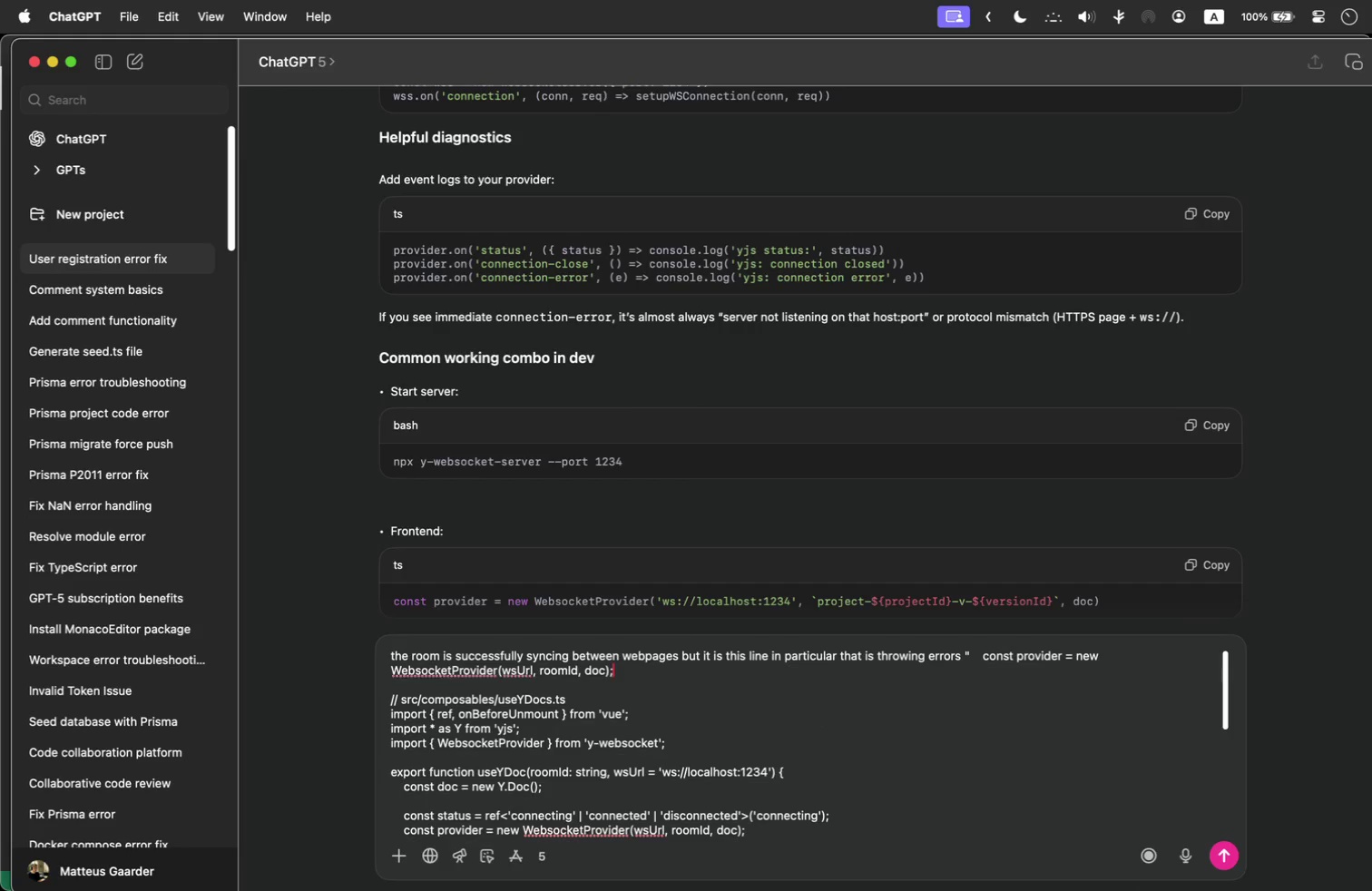 
key(Meta+V)
 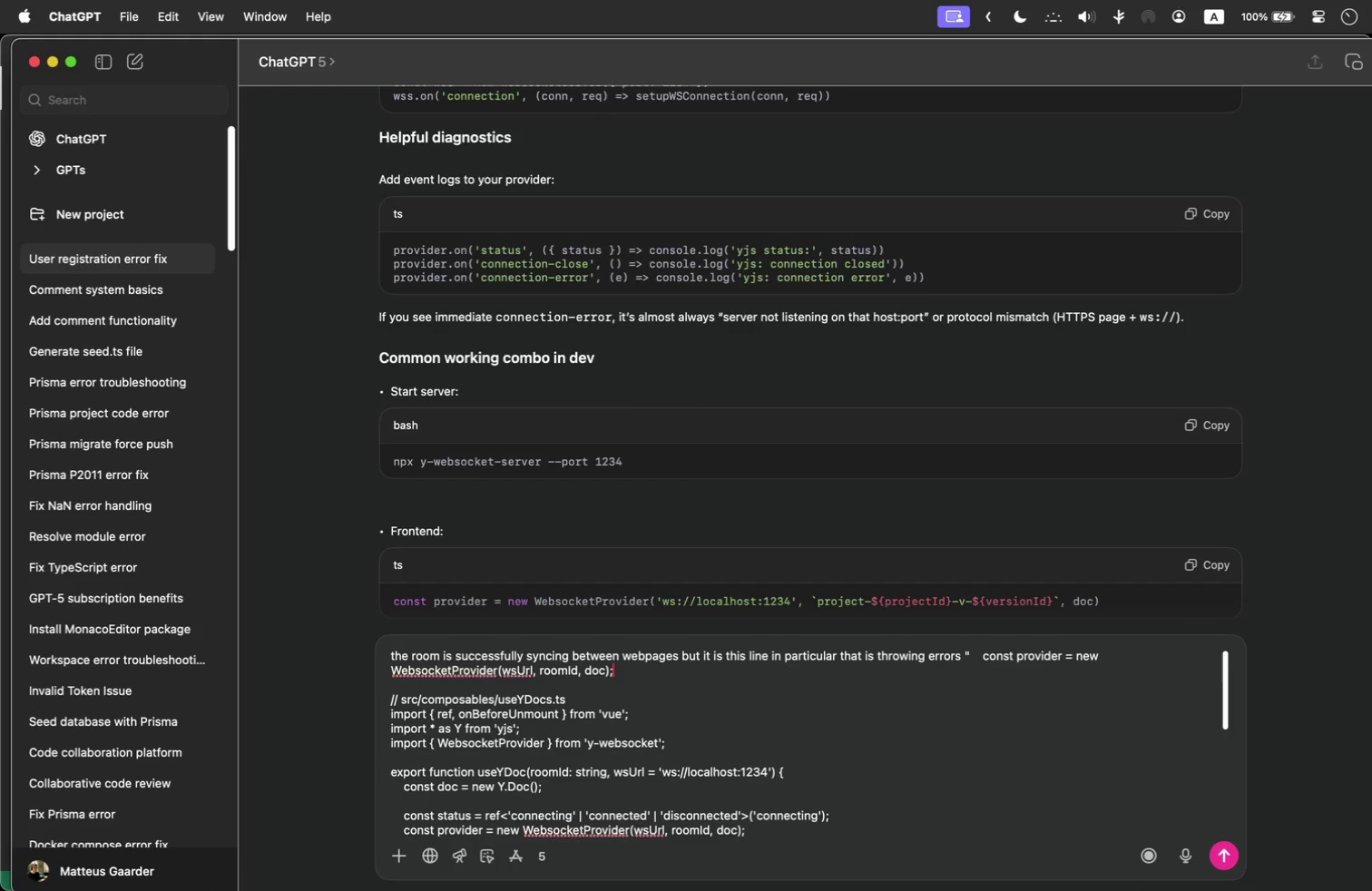 
key(Shift+Quote)
 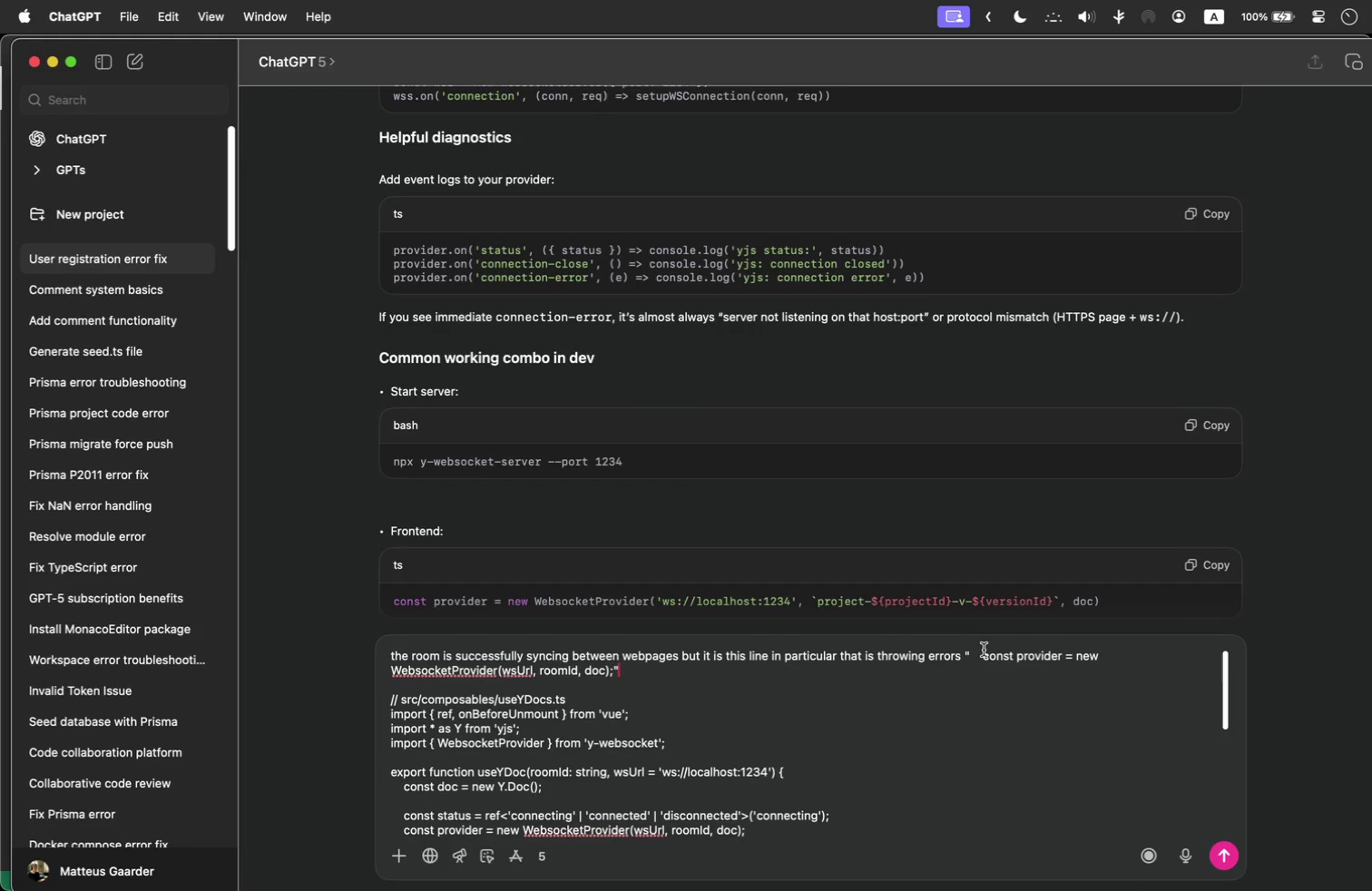 
left_click([984, 651])
 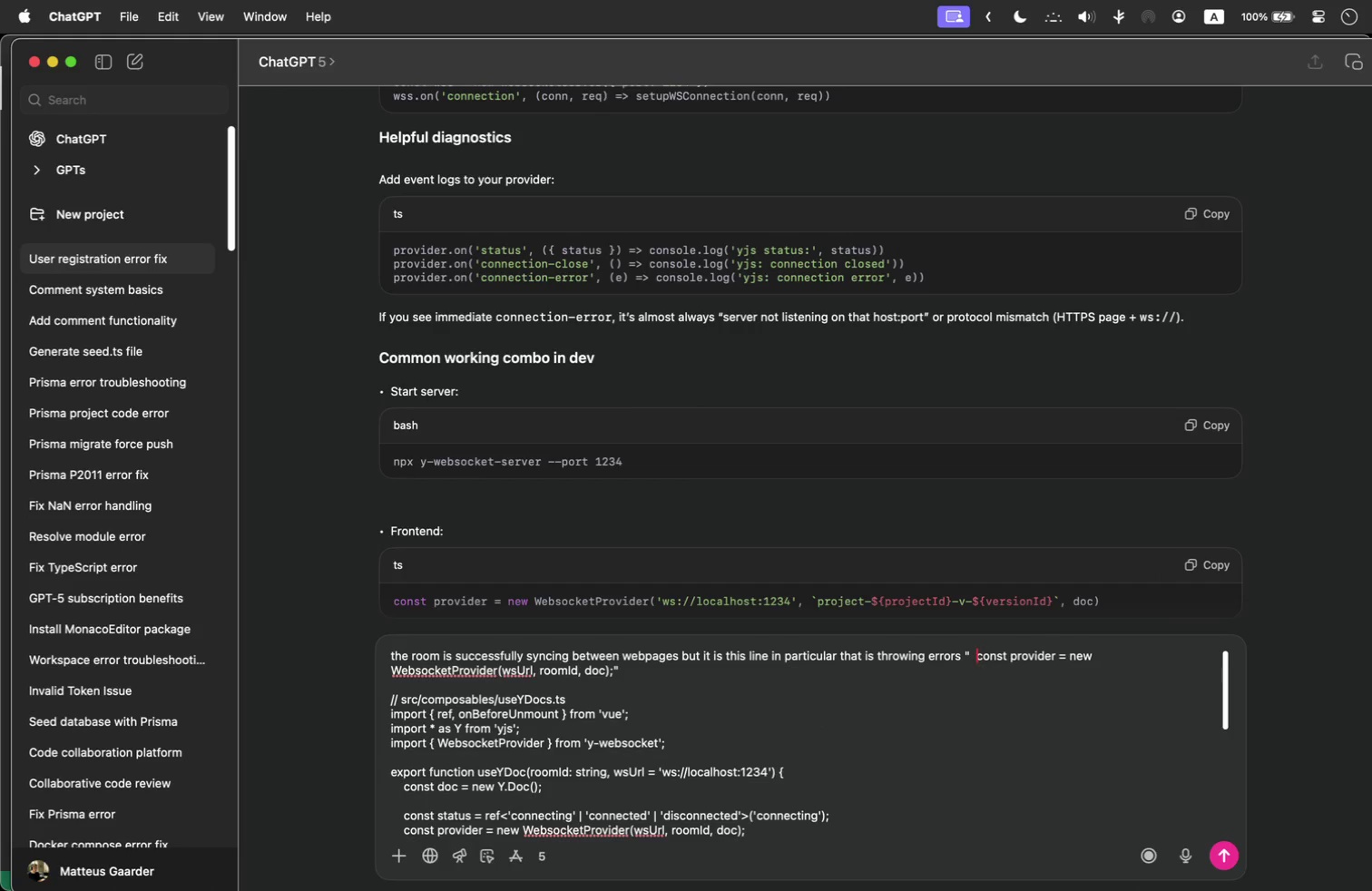 
key(Backspace)
 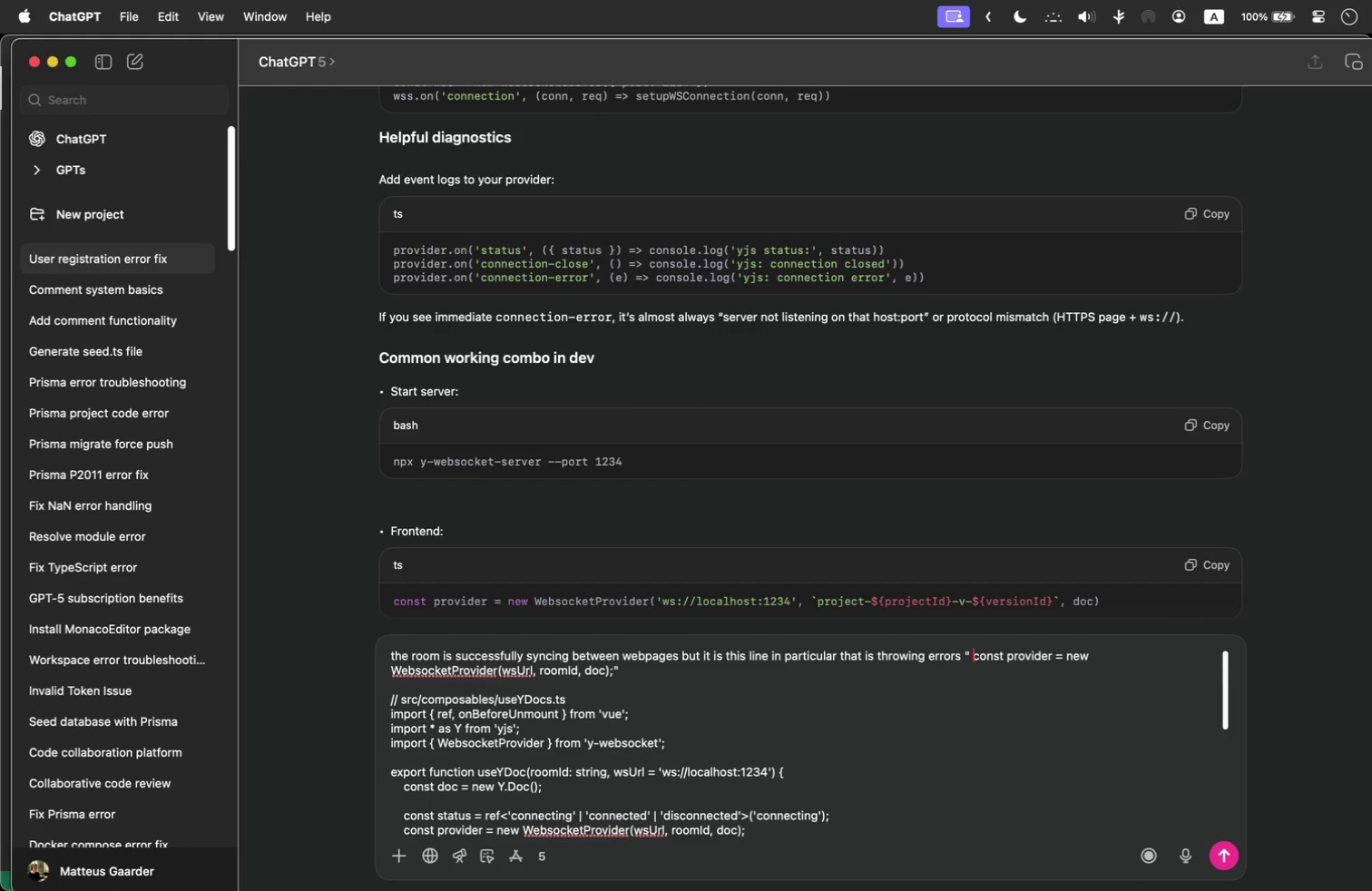 
key(Backspace)
 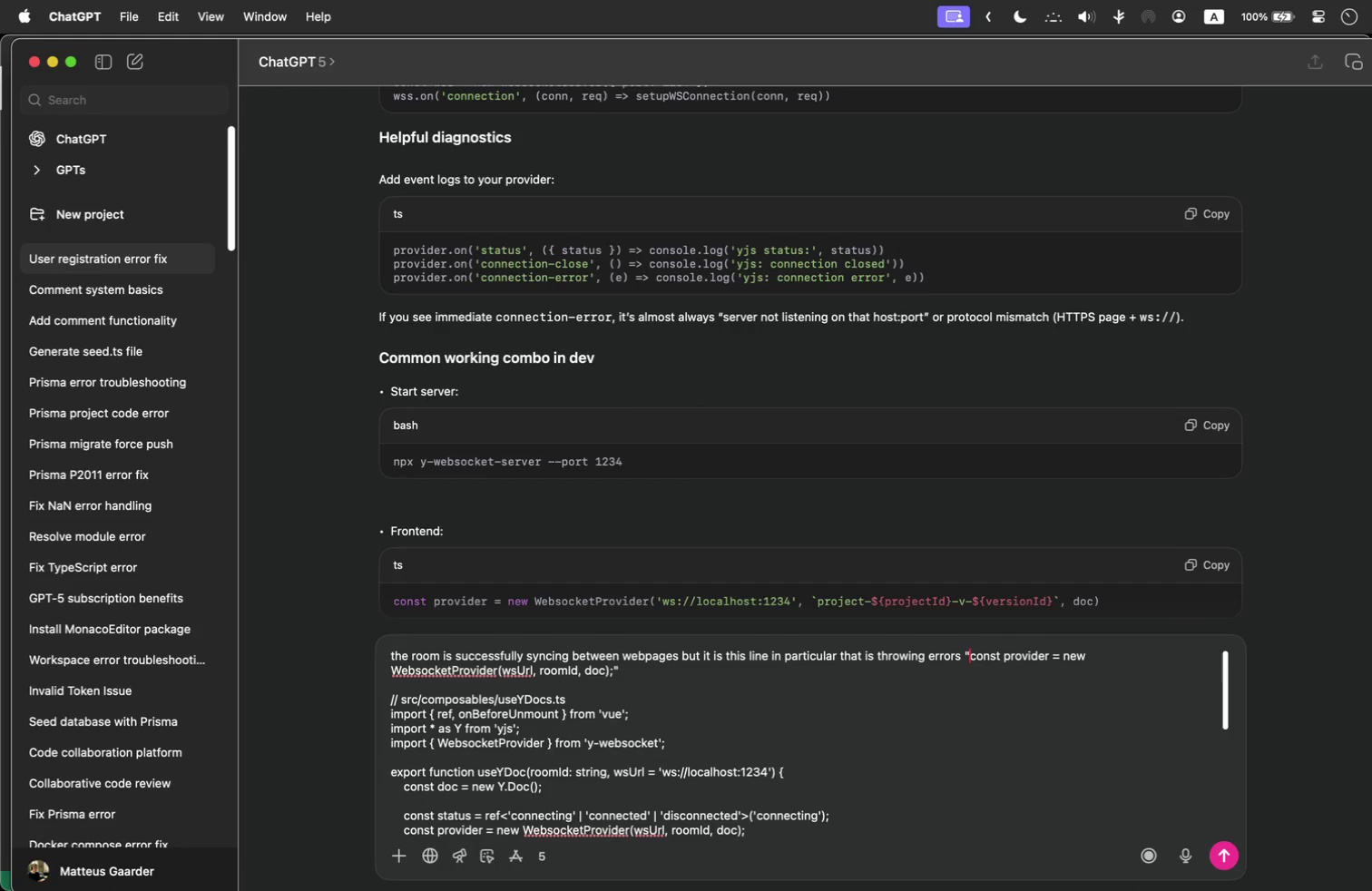 
key(Backspace)
 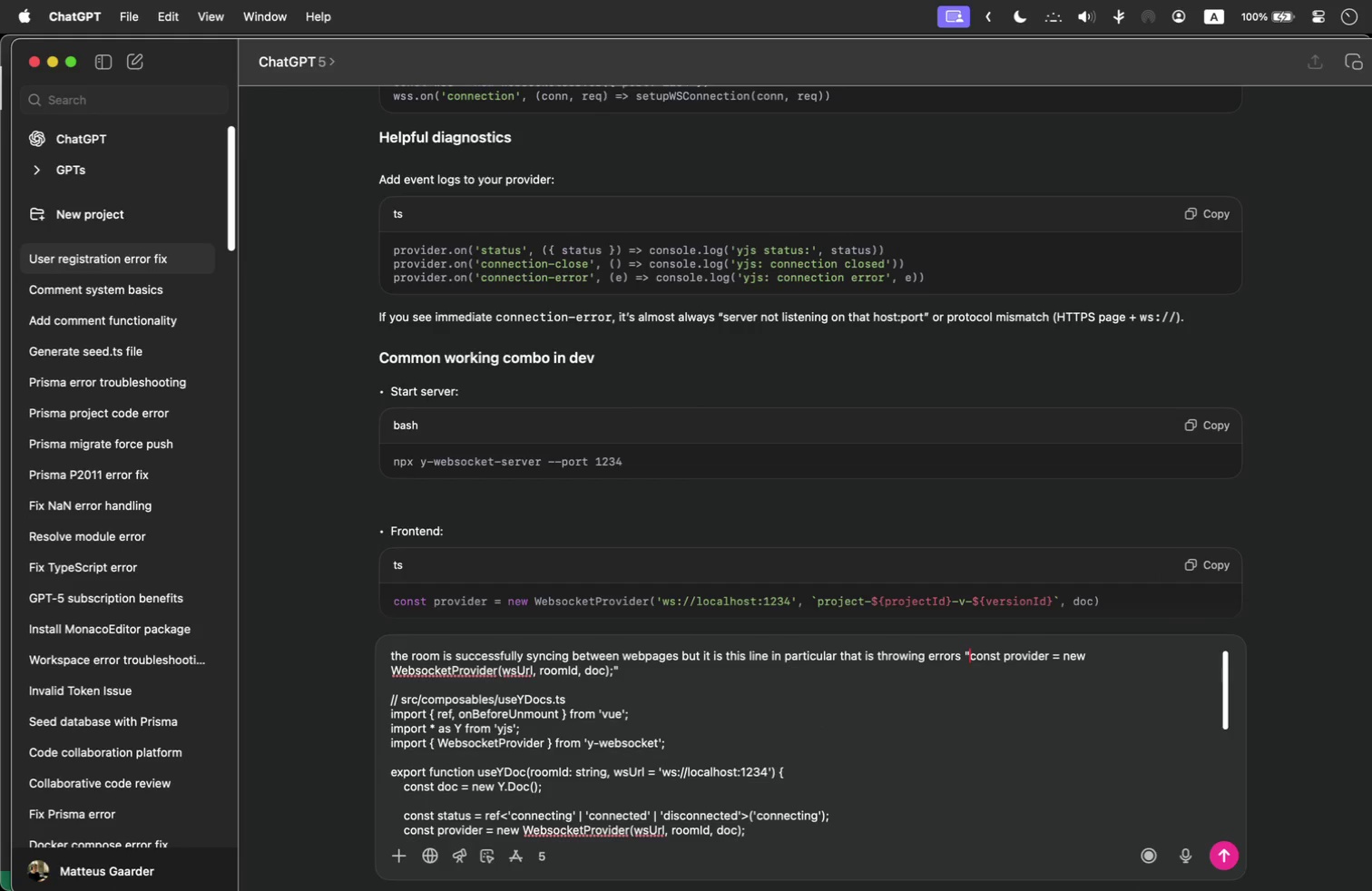 
key(Backspace)
 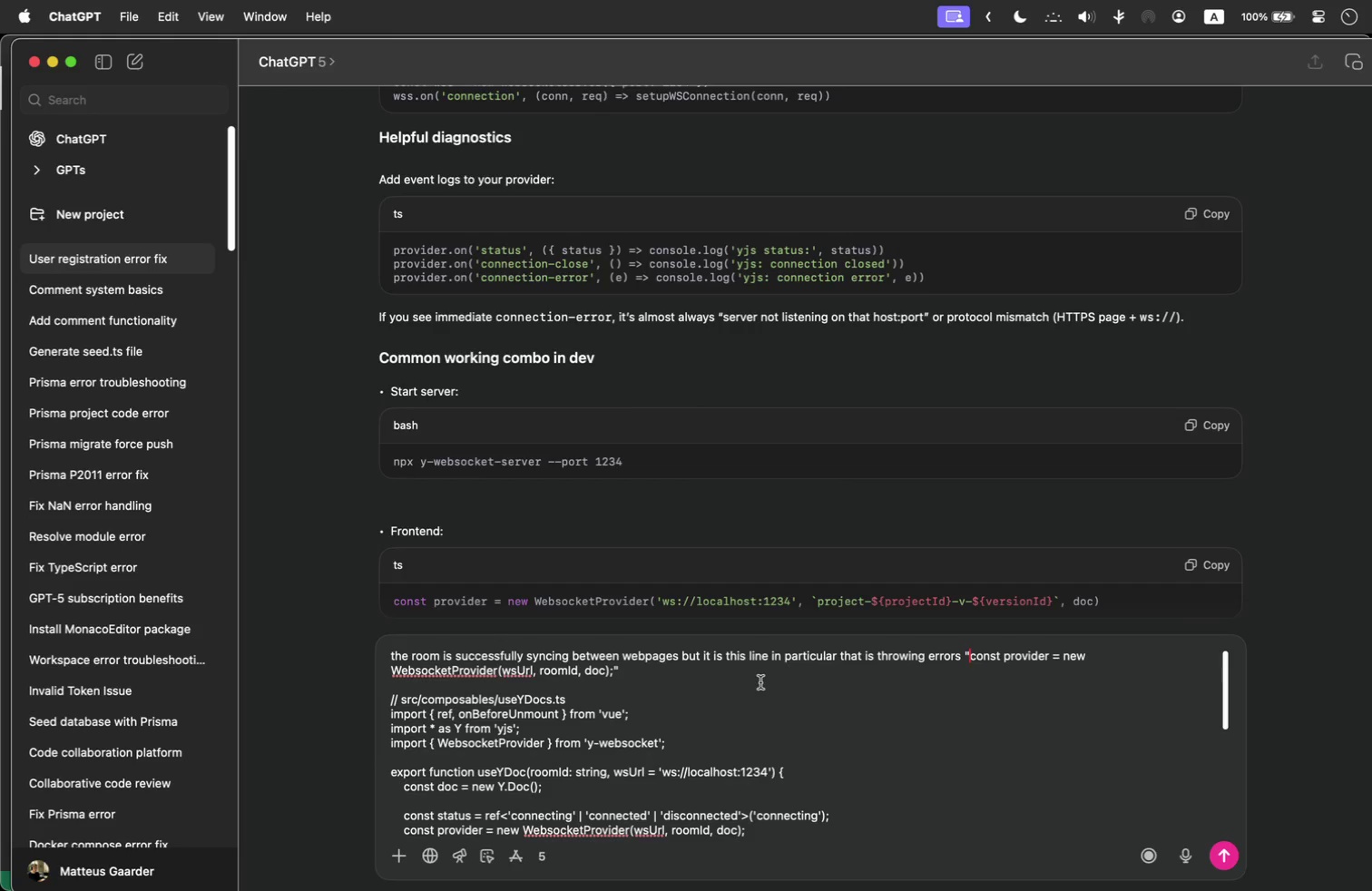 
left_click([760, 682])
 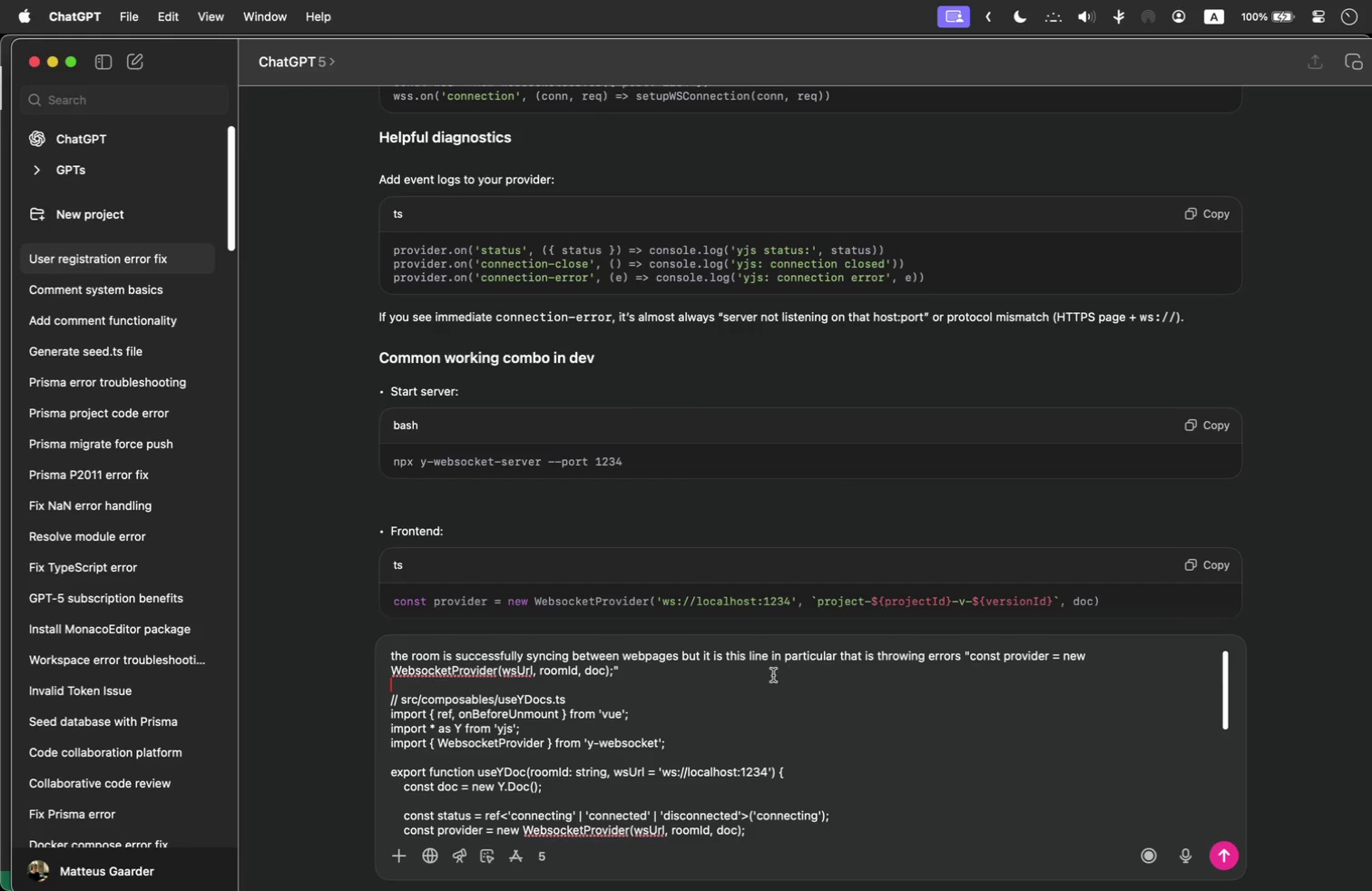 
key(Shift+Enter)
 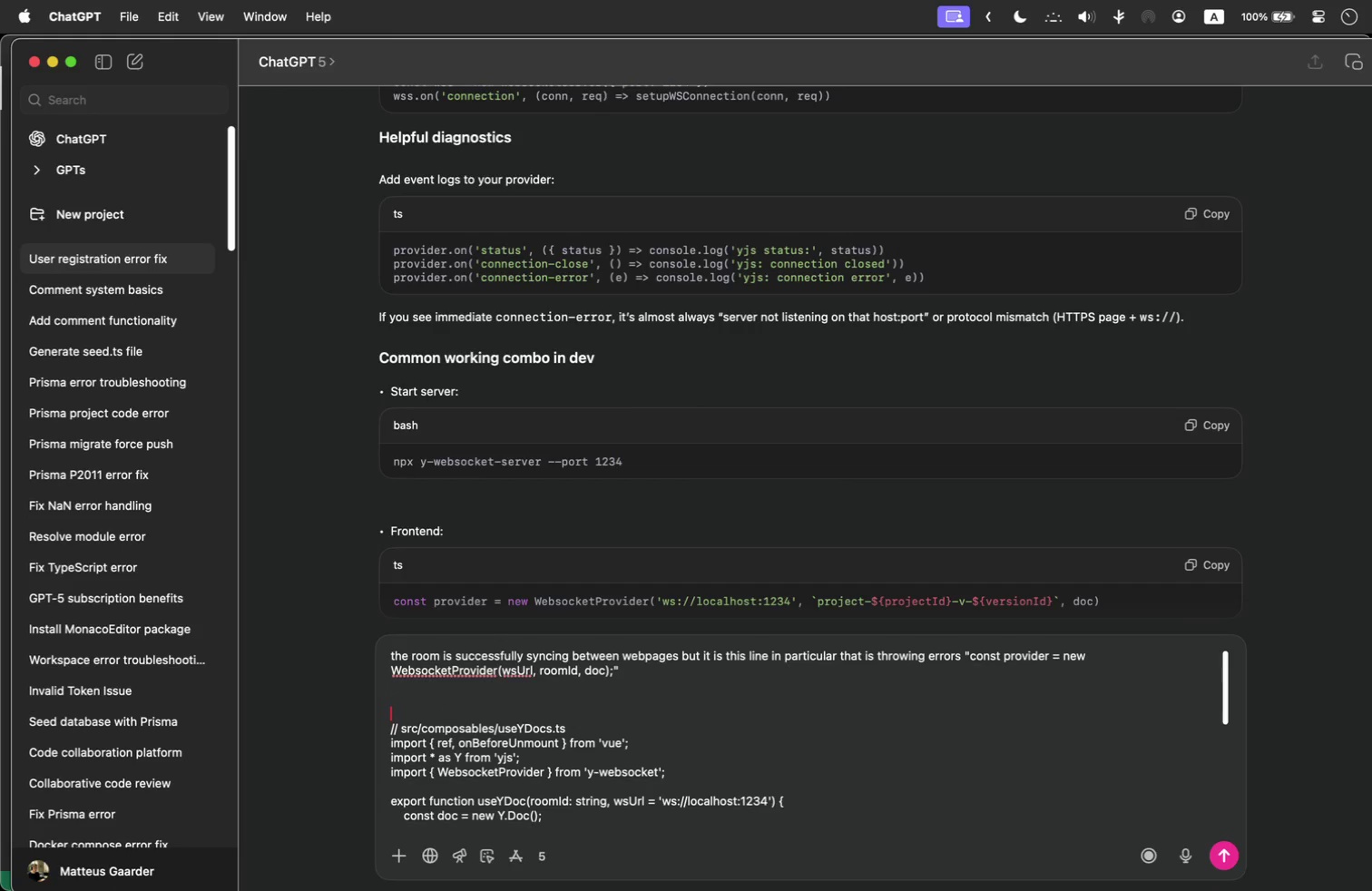 
key(Shift+Enter)
 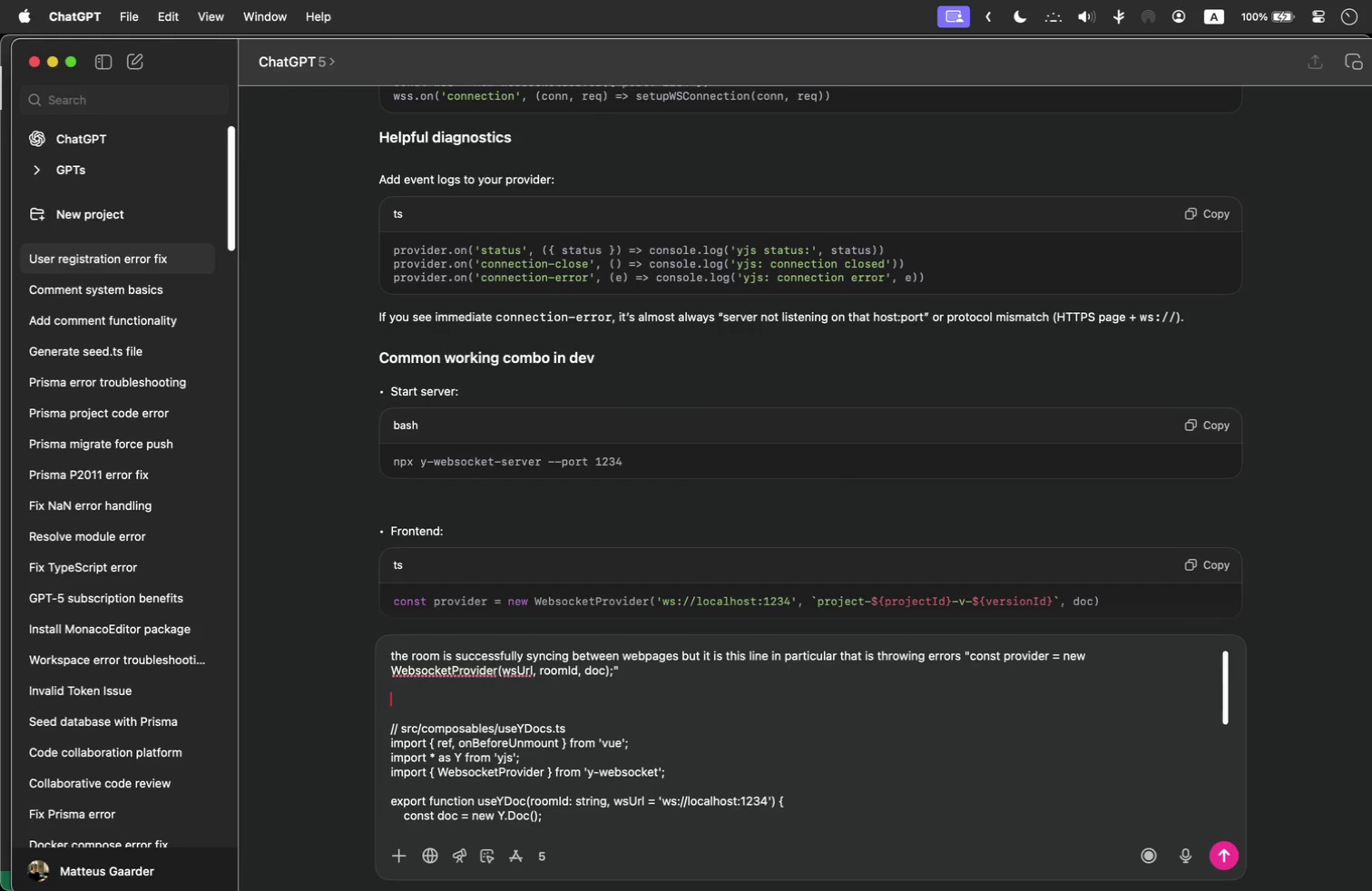 
key(ArrowUp)
 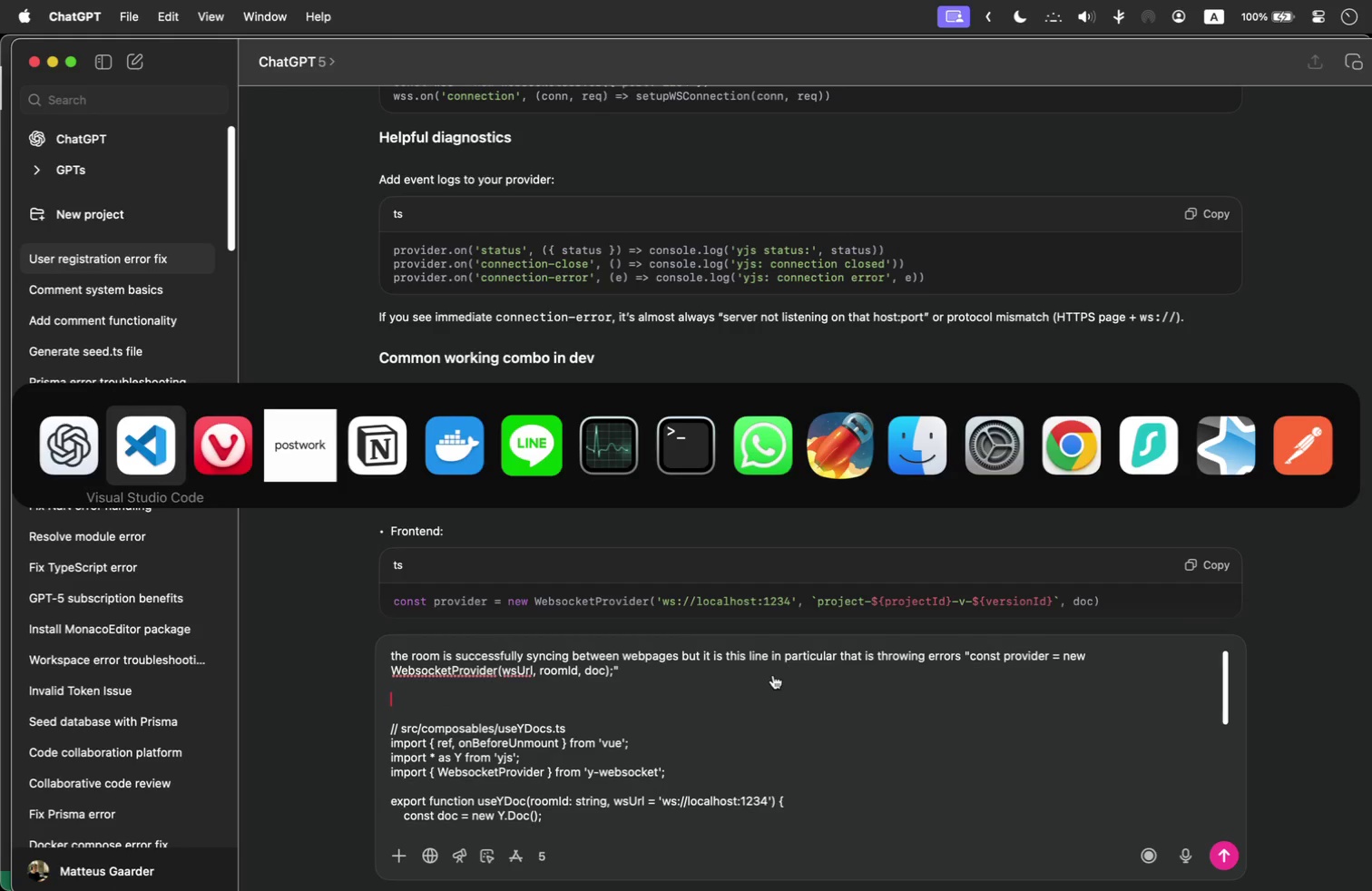 
key(Meta+Tab)
 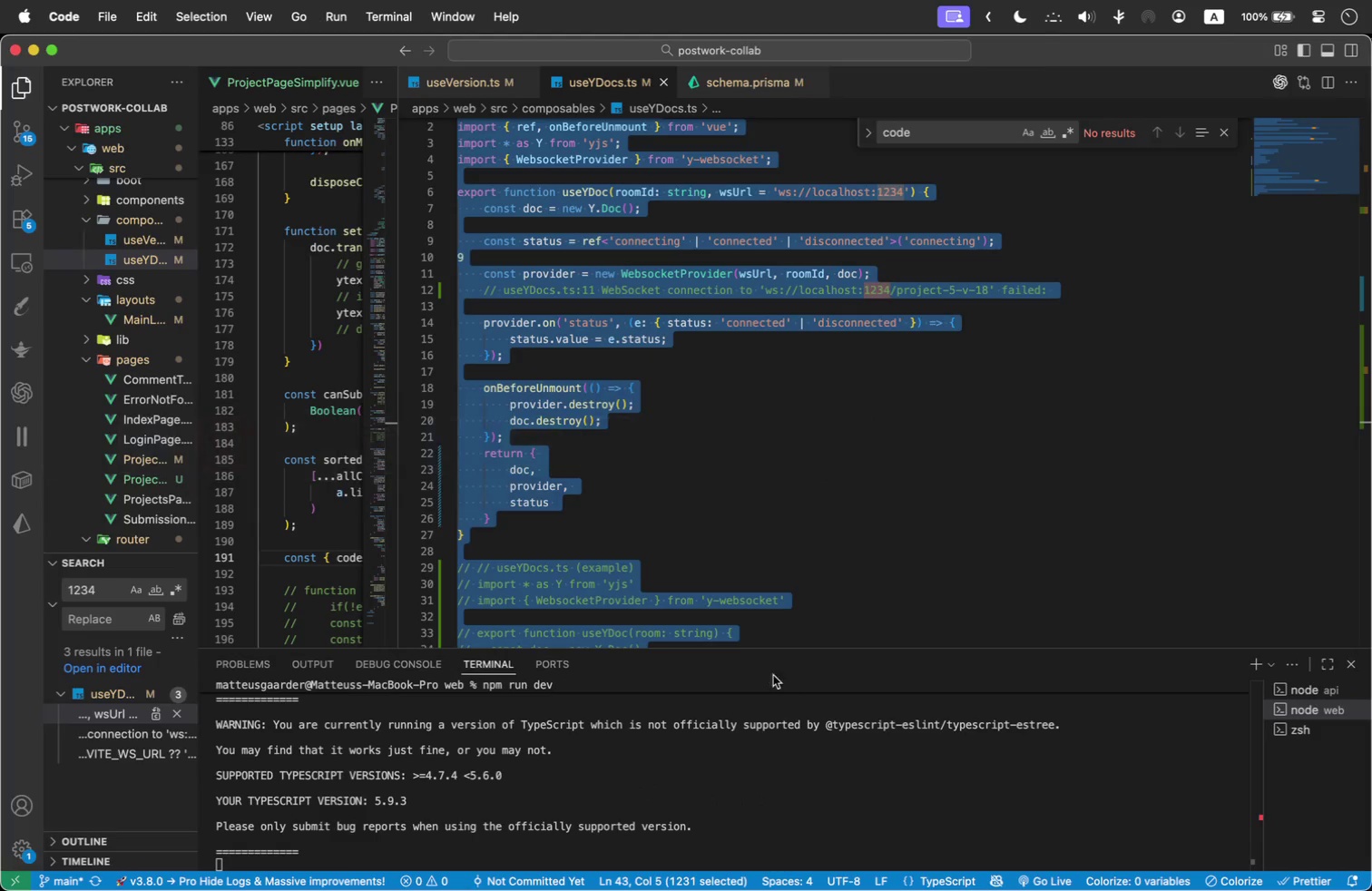 
key(Meta+Tab)
 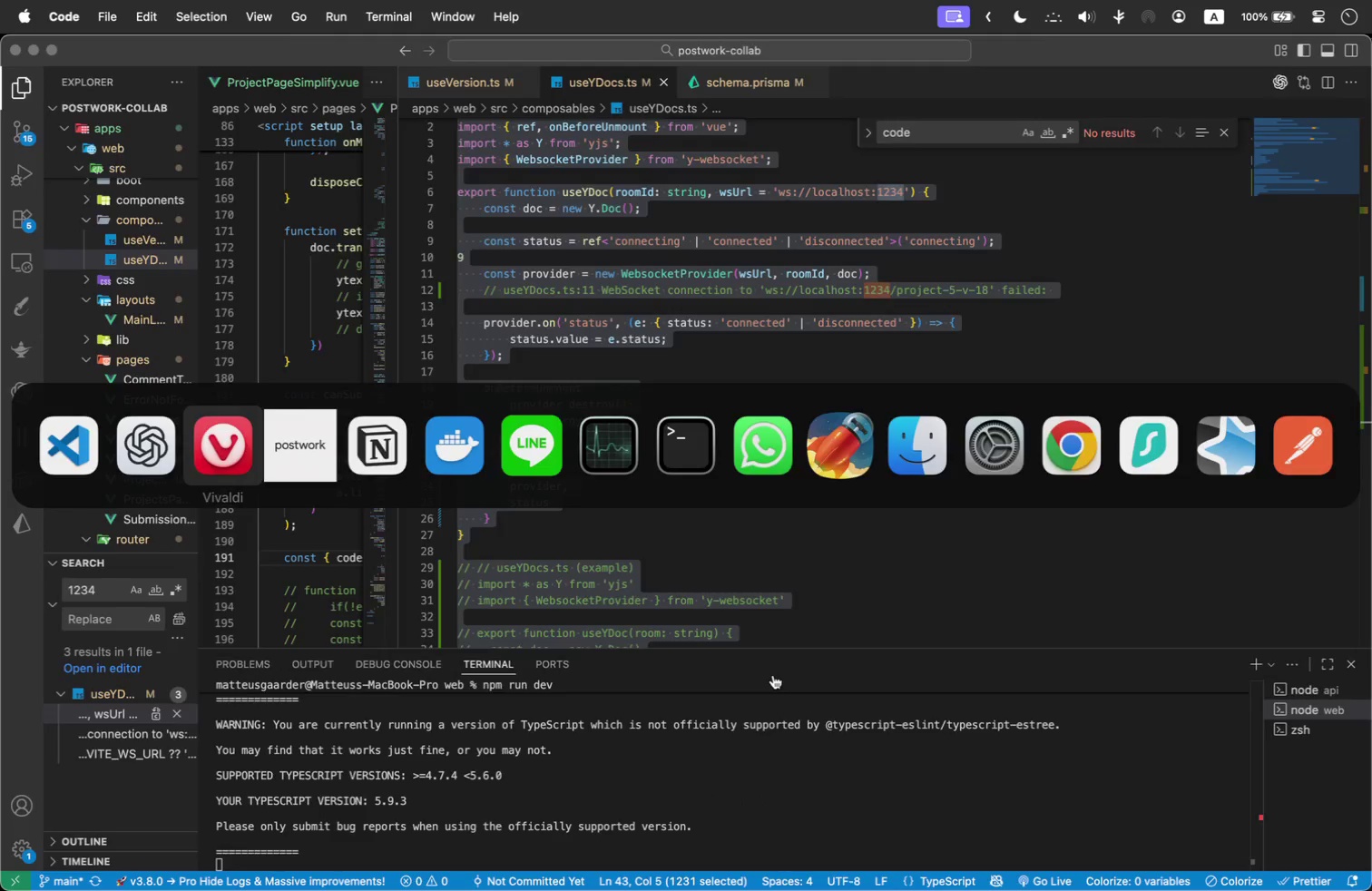 
key(Meta+Tab)
 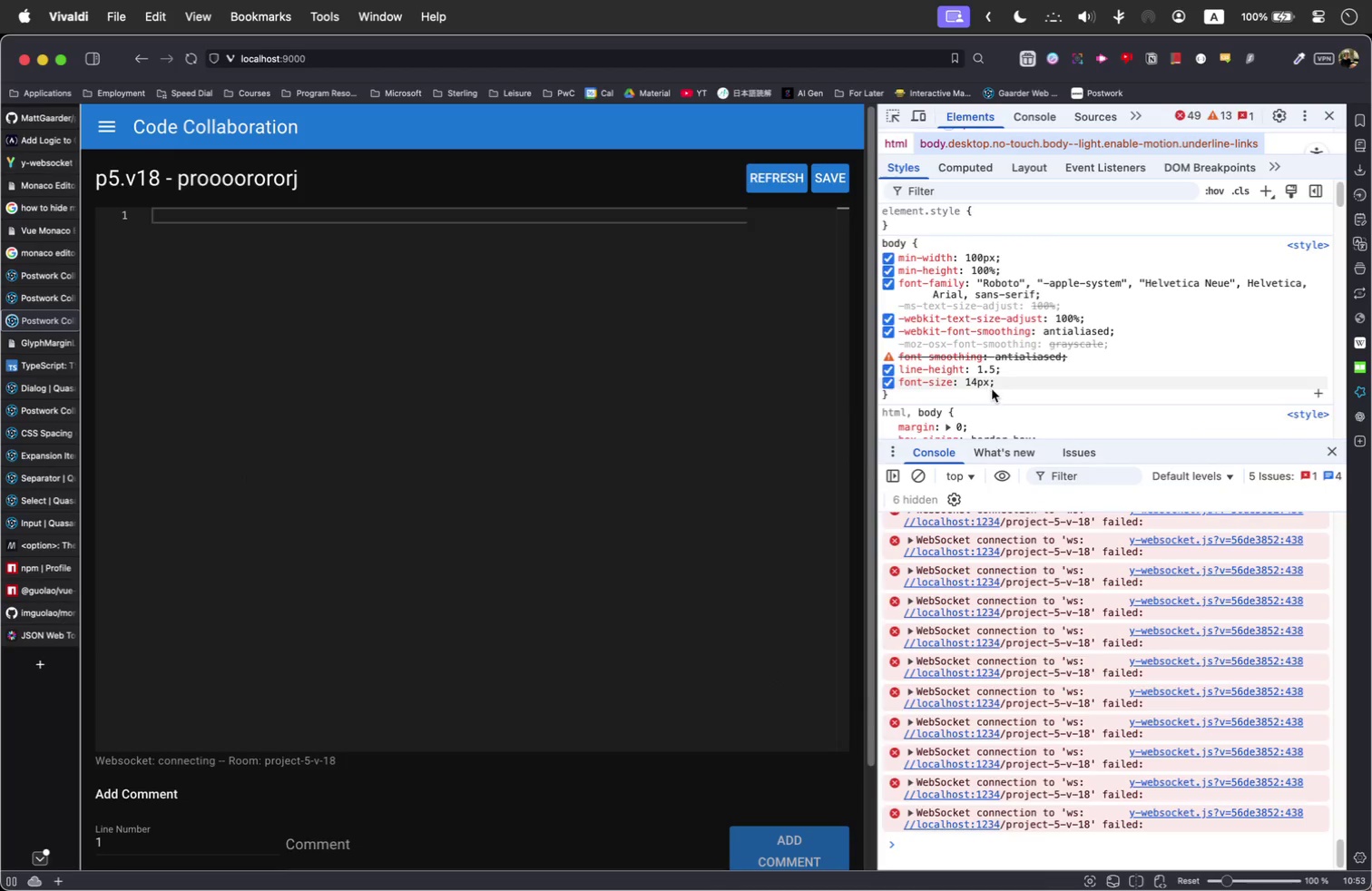 
scroll: coordinate [1184, 670], scroll_direction: up, amount: 32.0
 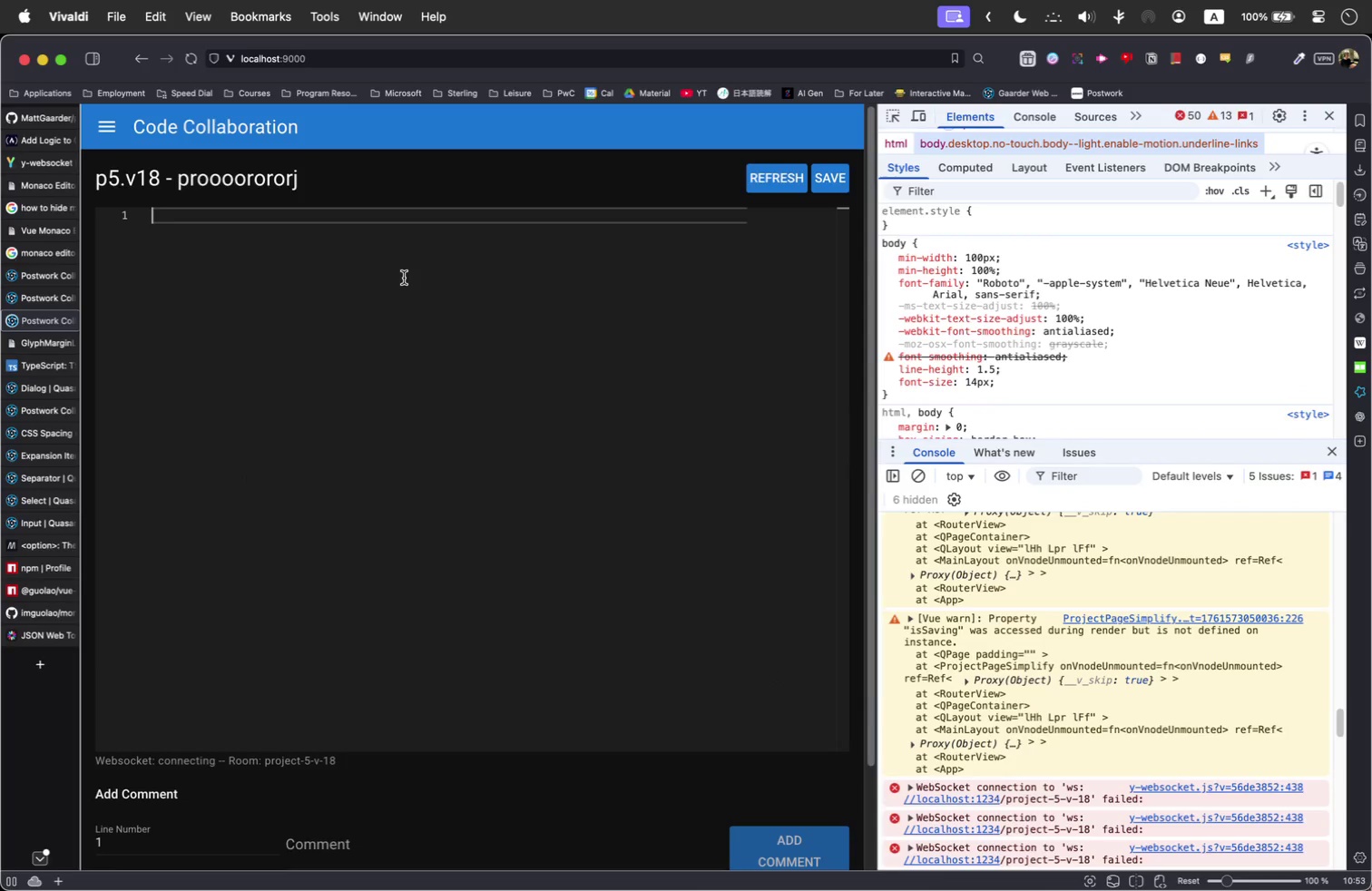 
left_click([404, 282])
 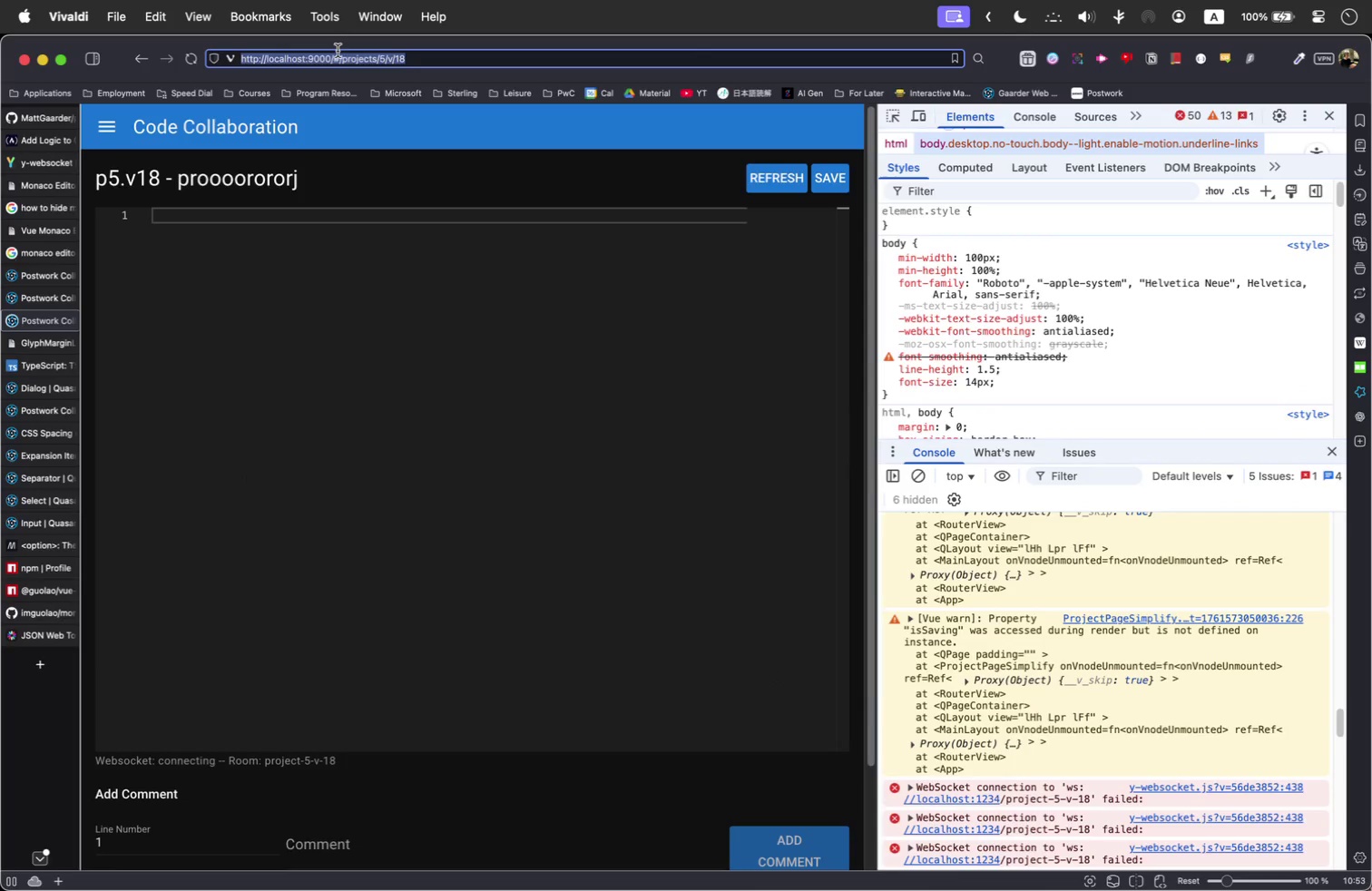 
double_click([338, 51])
 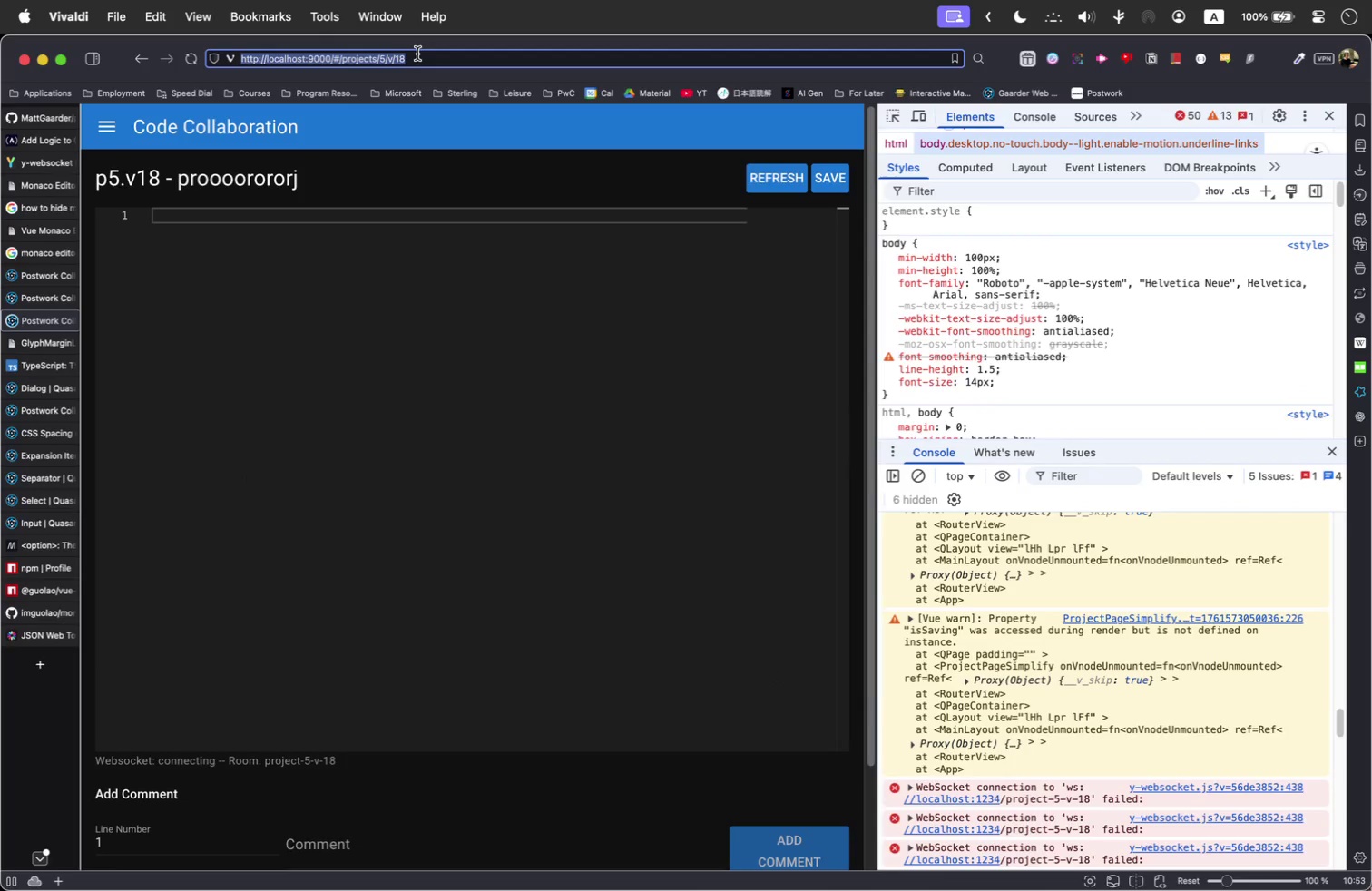 
triple_click([417, 54])
 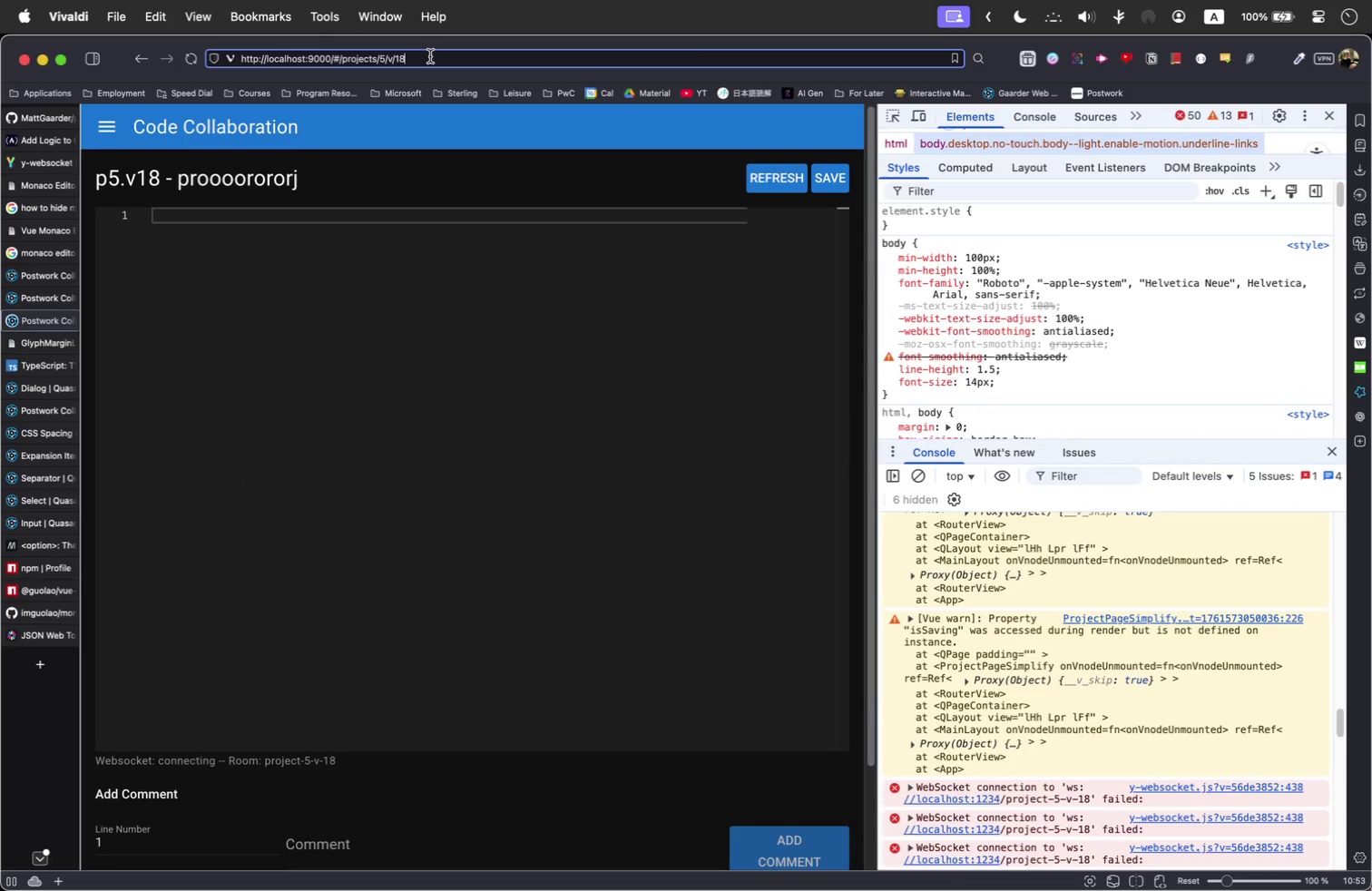 
triple_click([430, 56])
 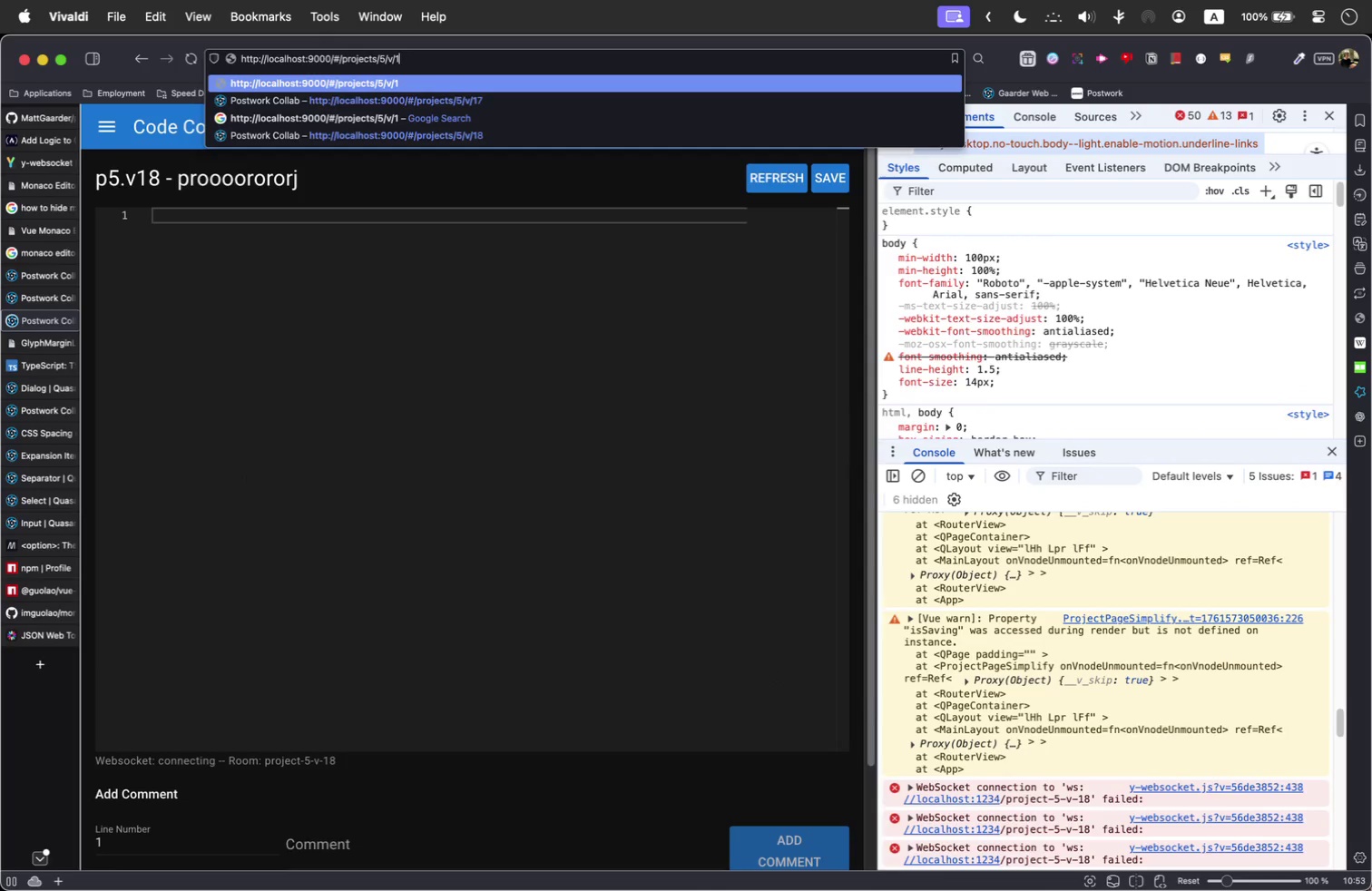 
key(Backspace)
 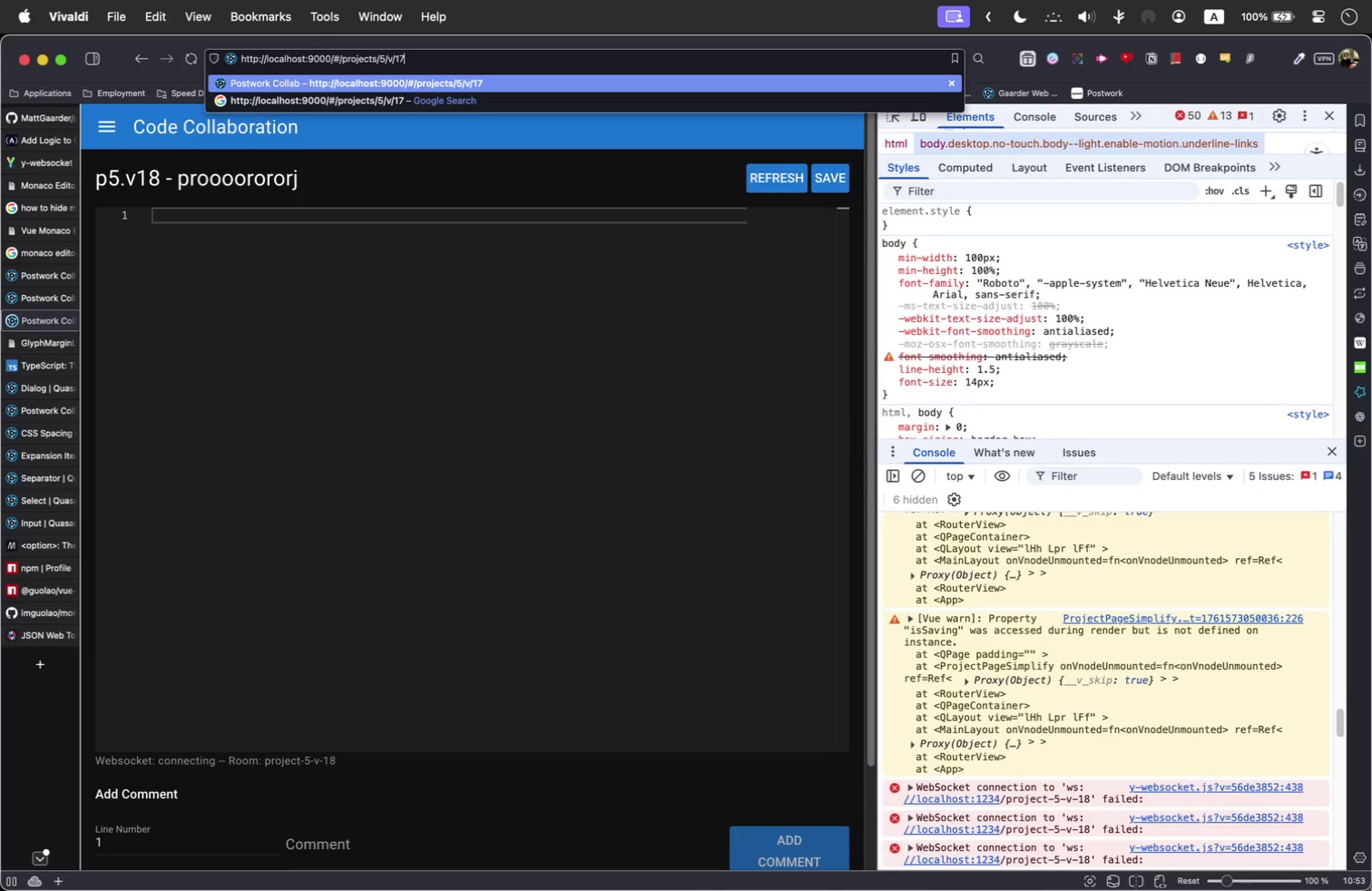 
key(7)
 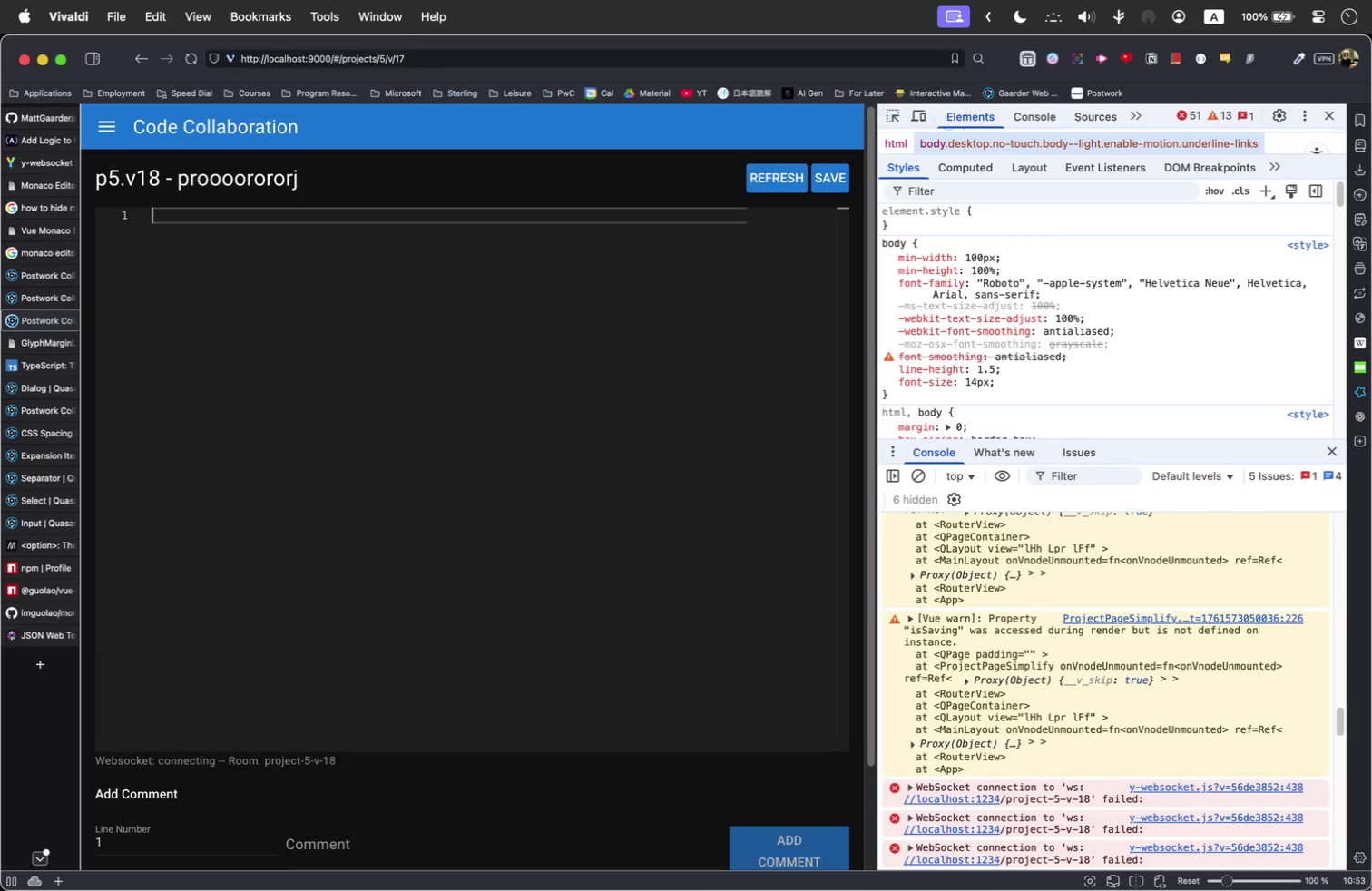 
key(Enter)
 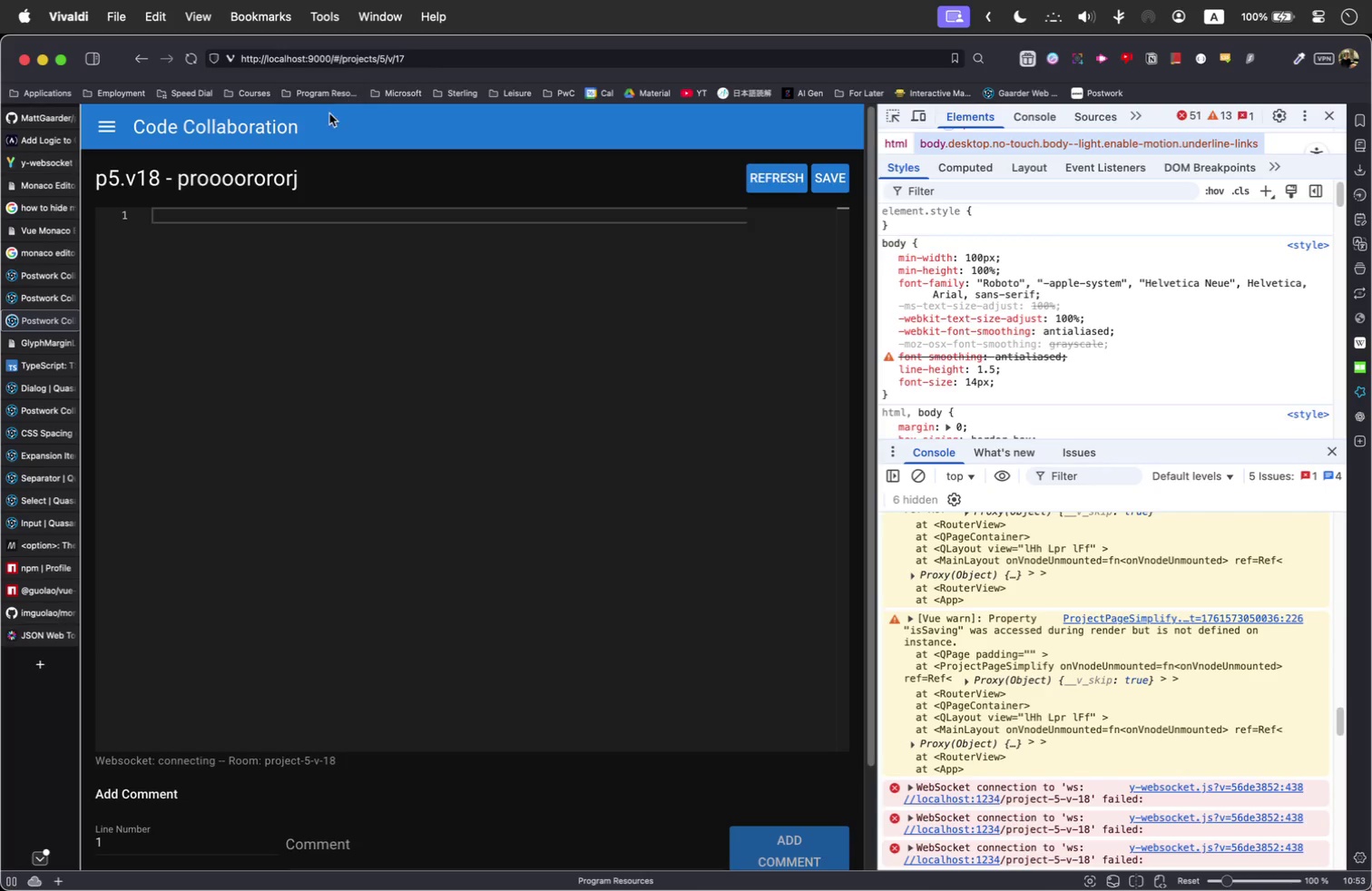 
key(Meta+R)
 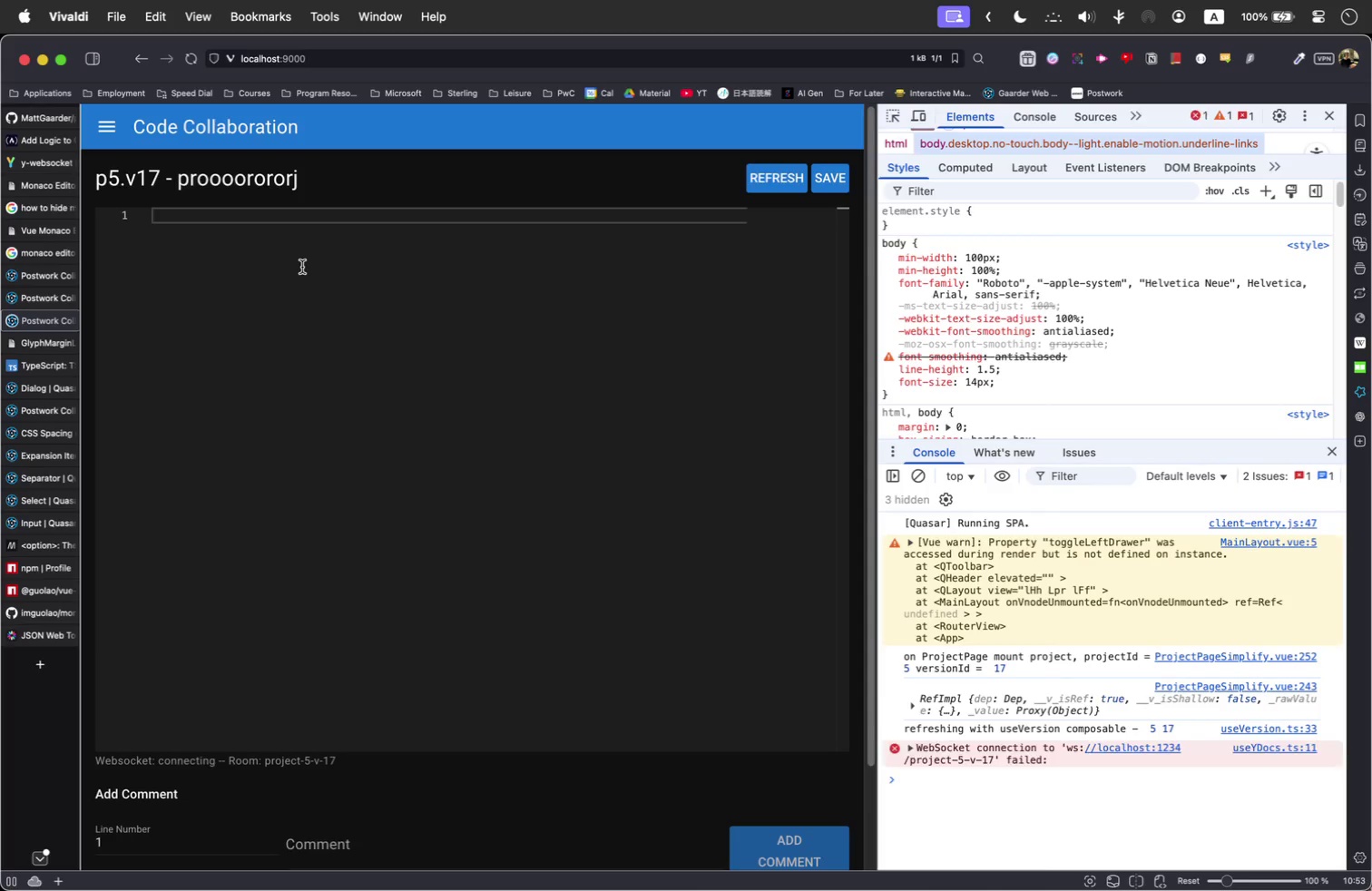 
type(wegwegwegewg)
 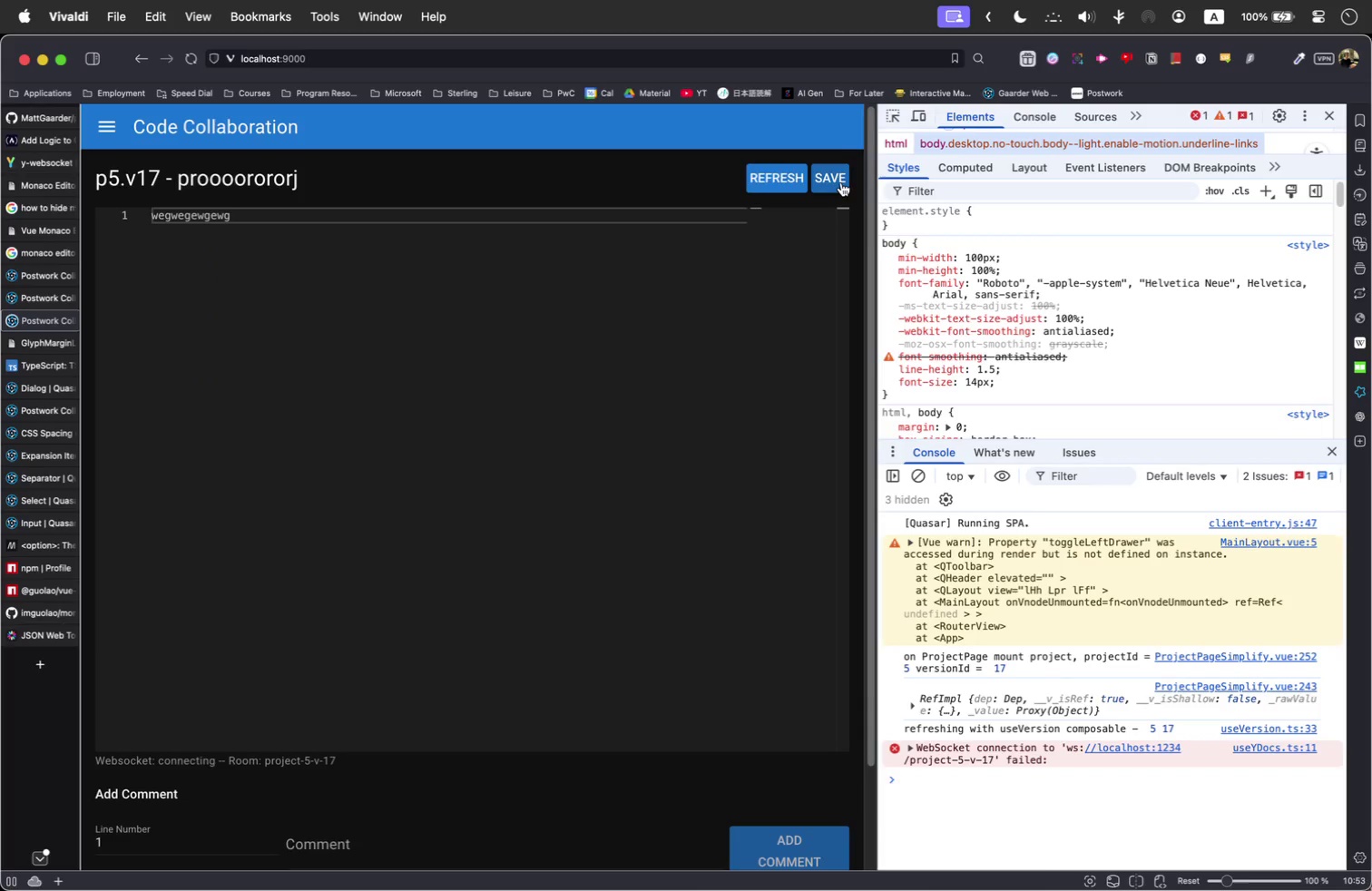 
left_click([841, 182])
 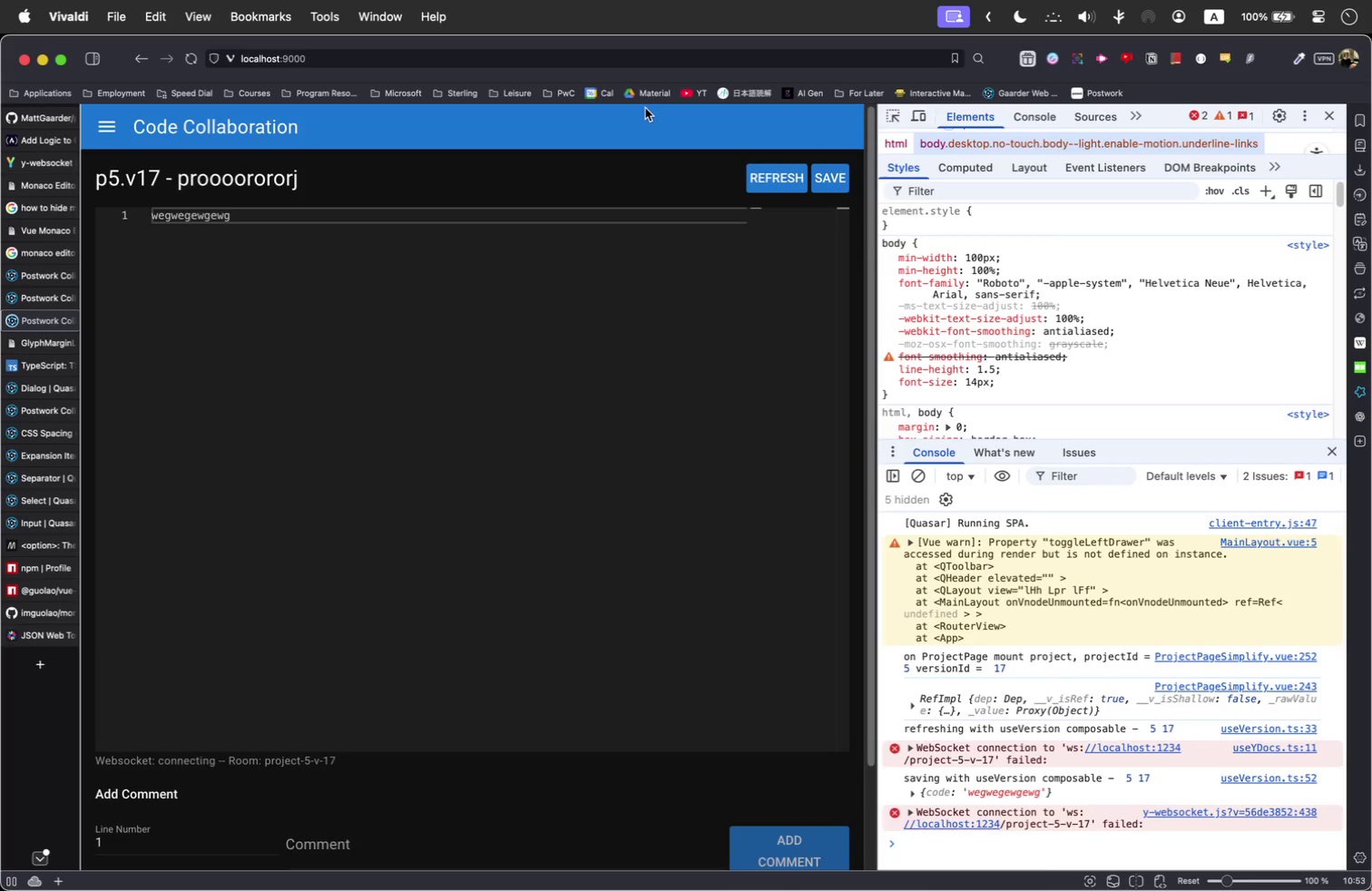 
hold_key(key=CommandLeft, duration=0.75)
 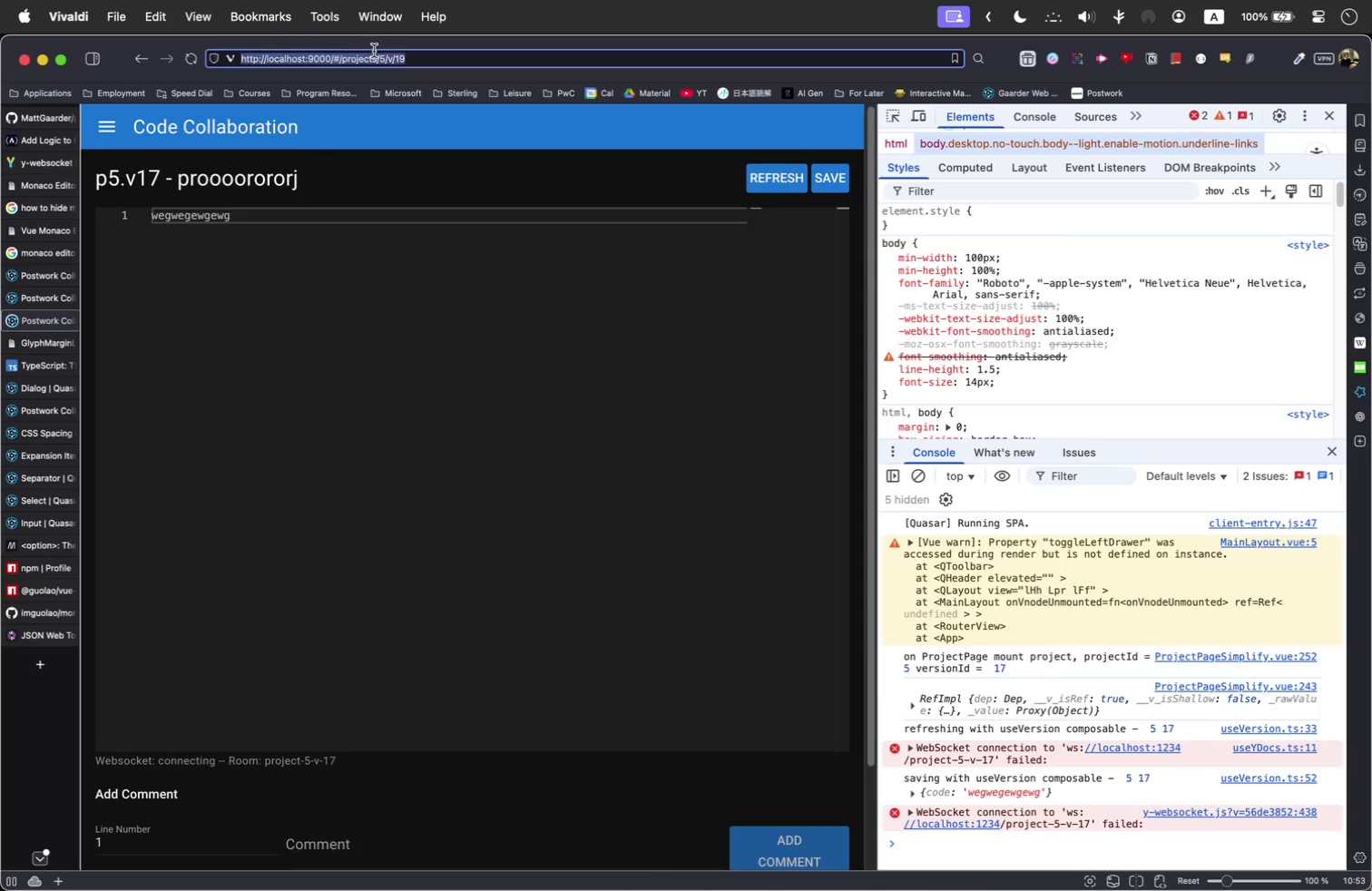 
left_click([373, 52])
 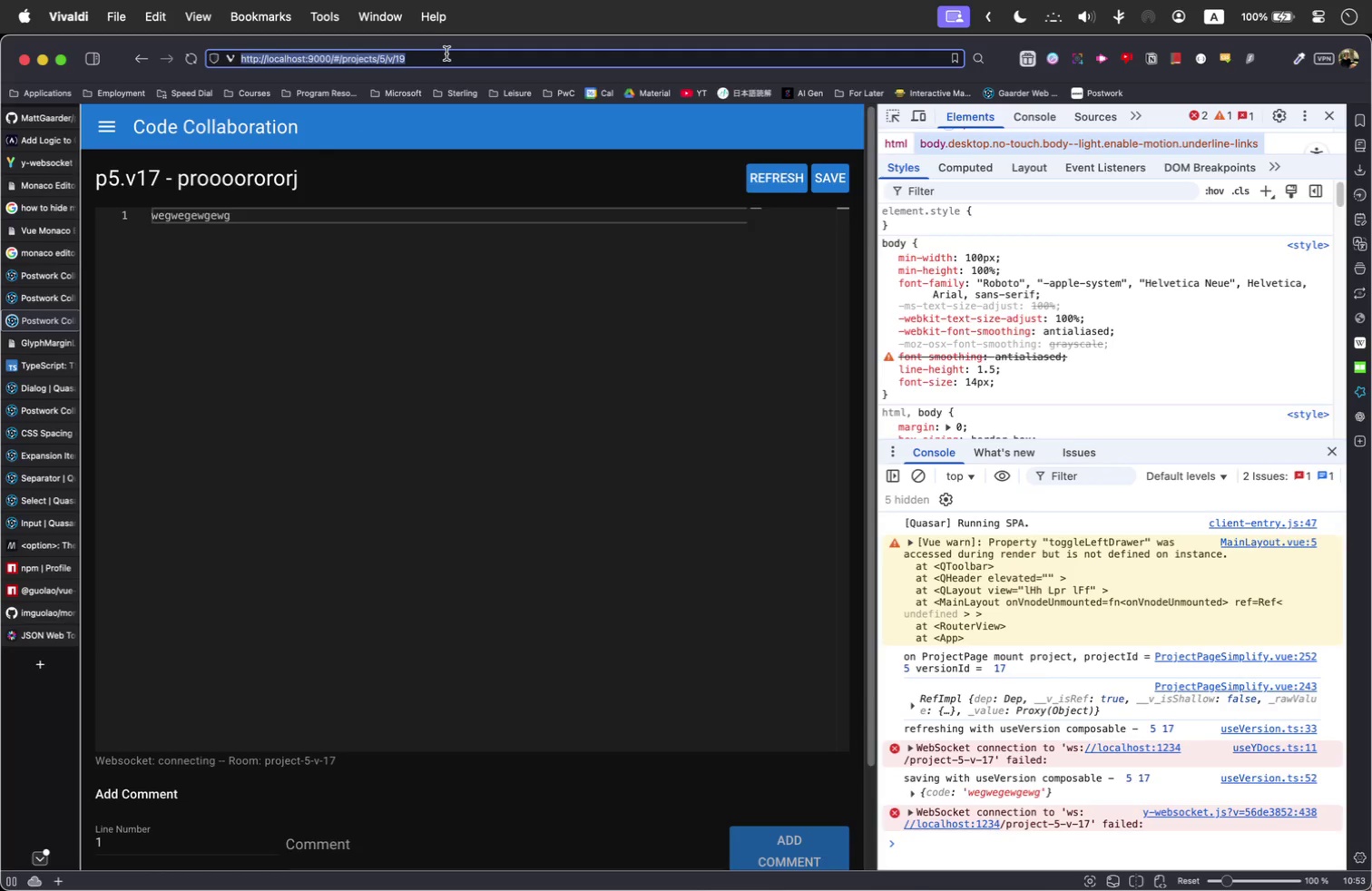 
left_click([446, 54])
 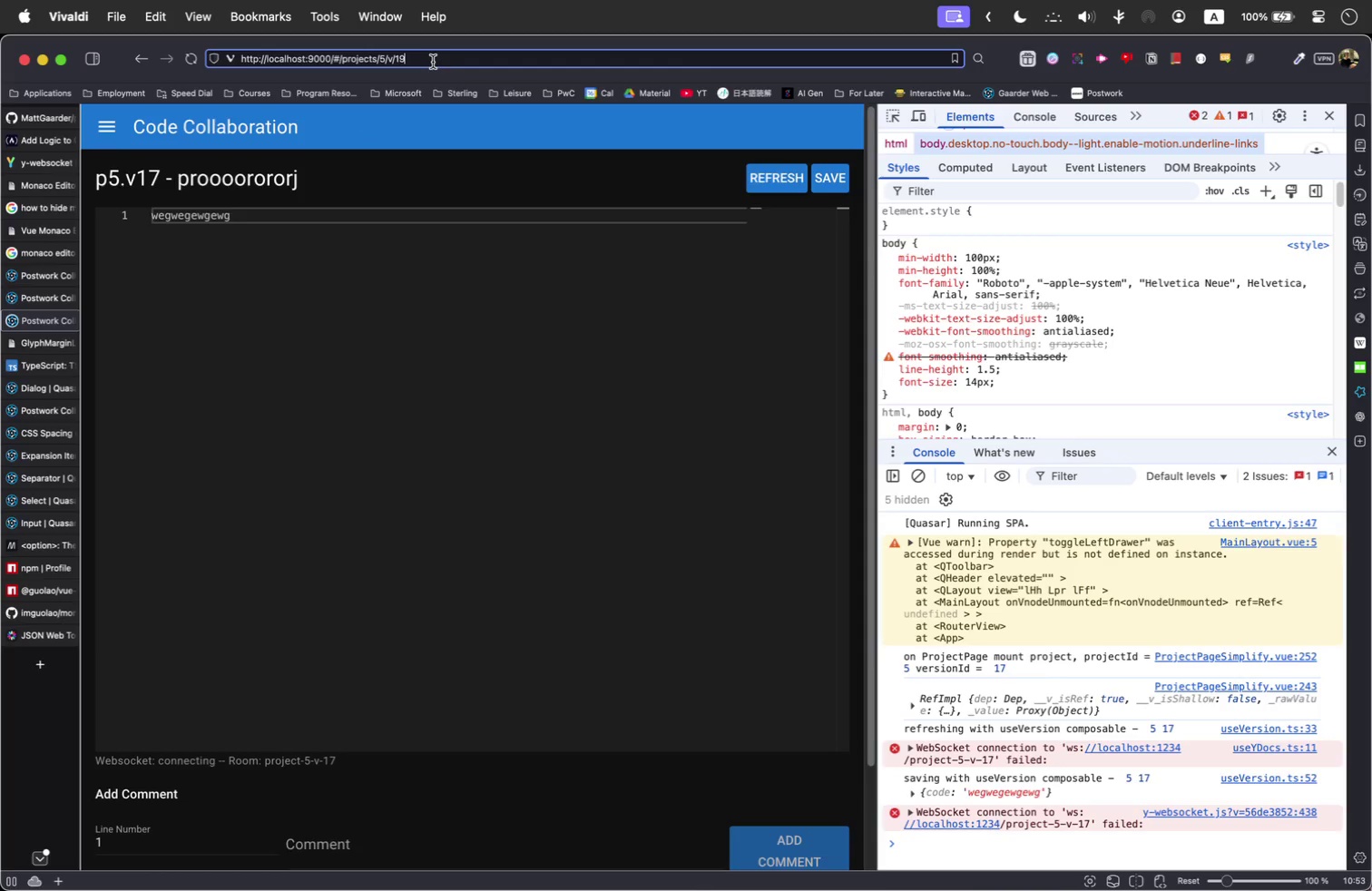 
double_click([433, 62])
 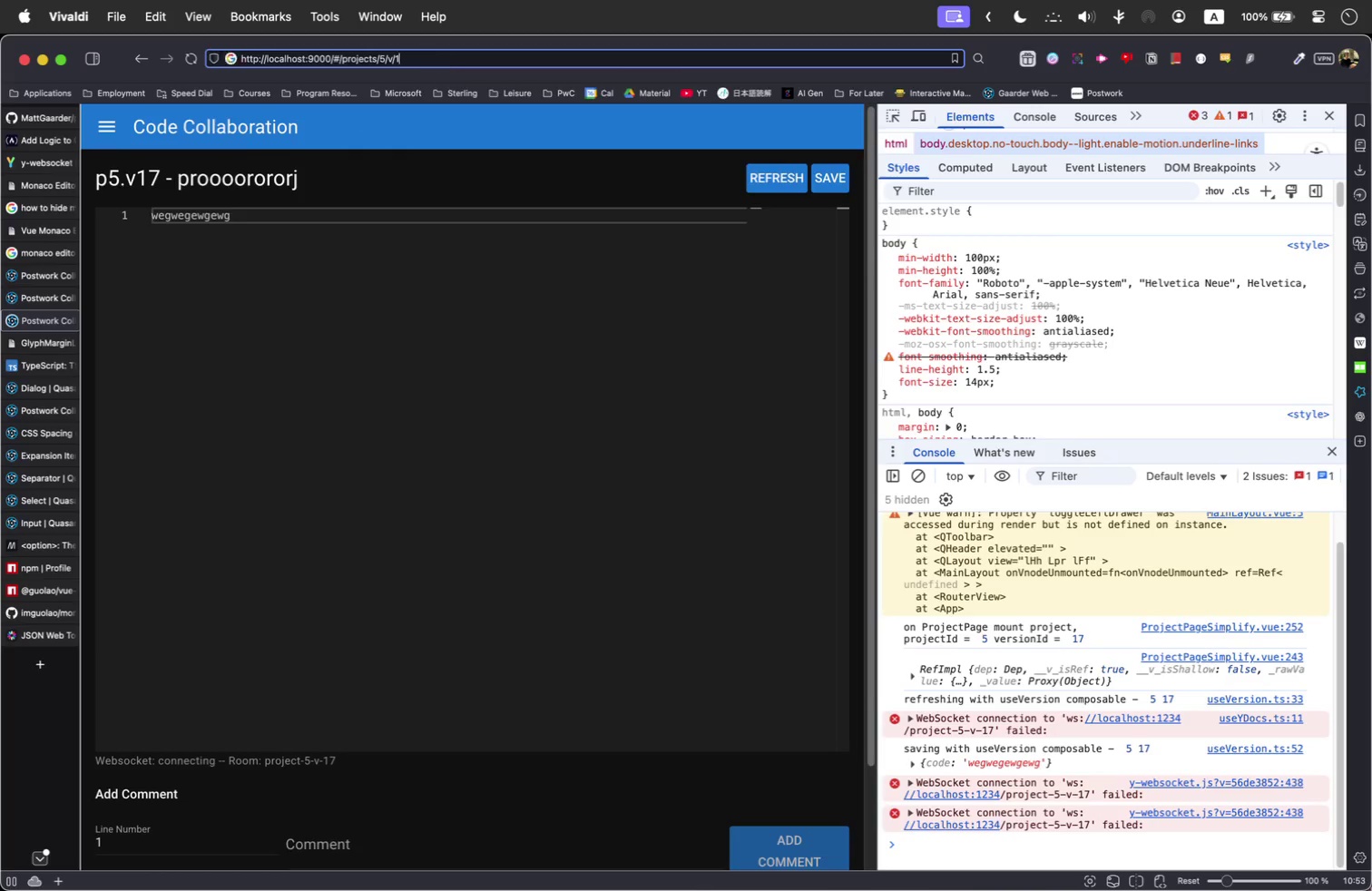 
key(Backspace)
 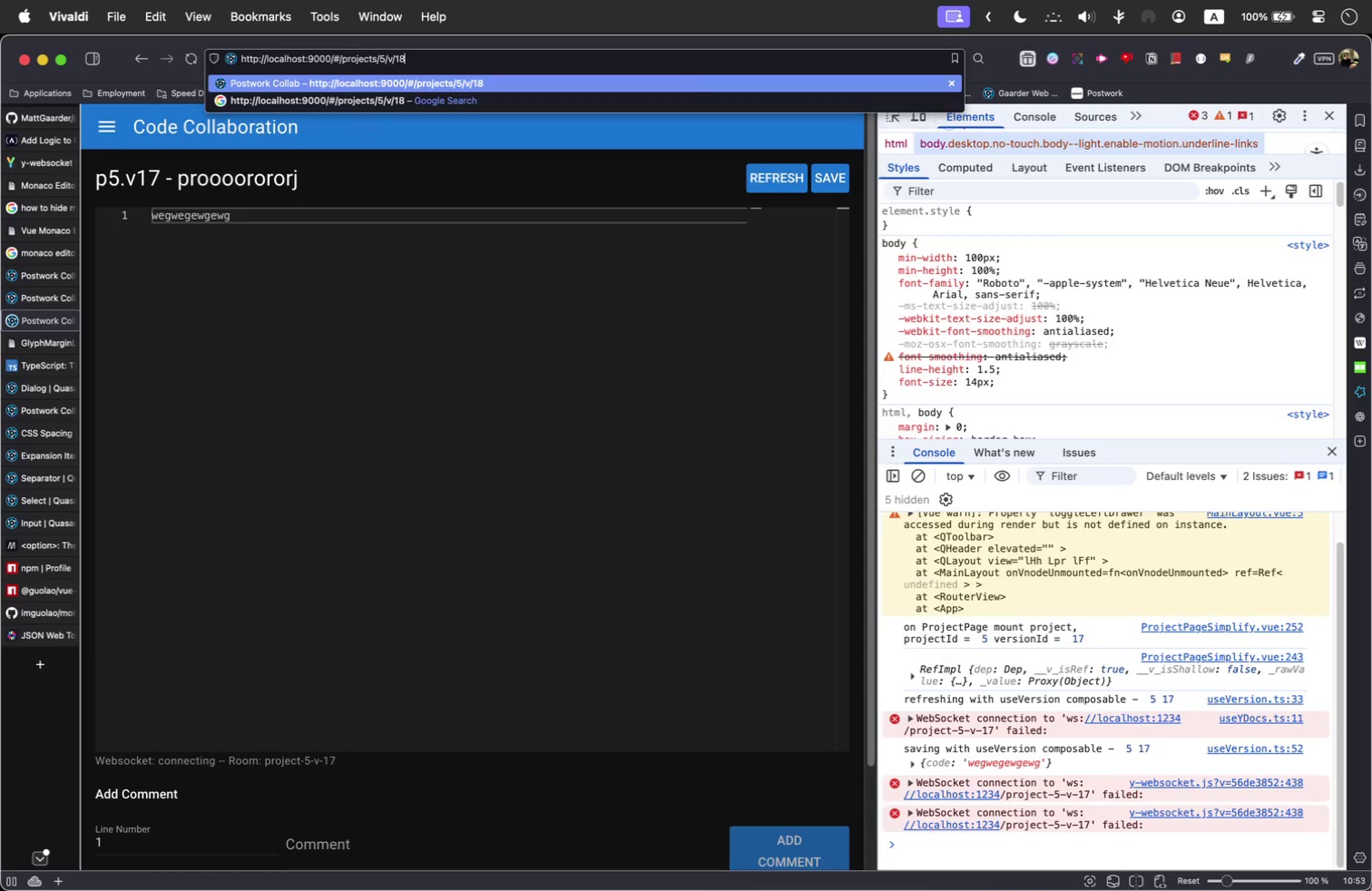 
key(8)
 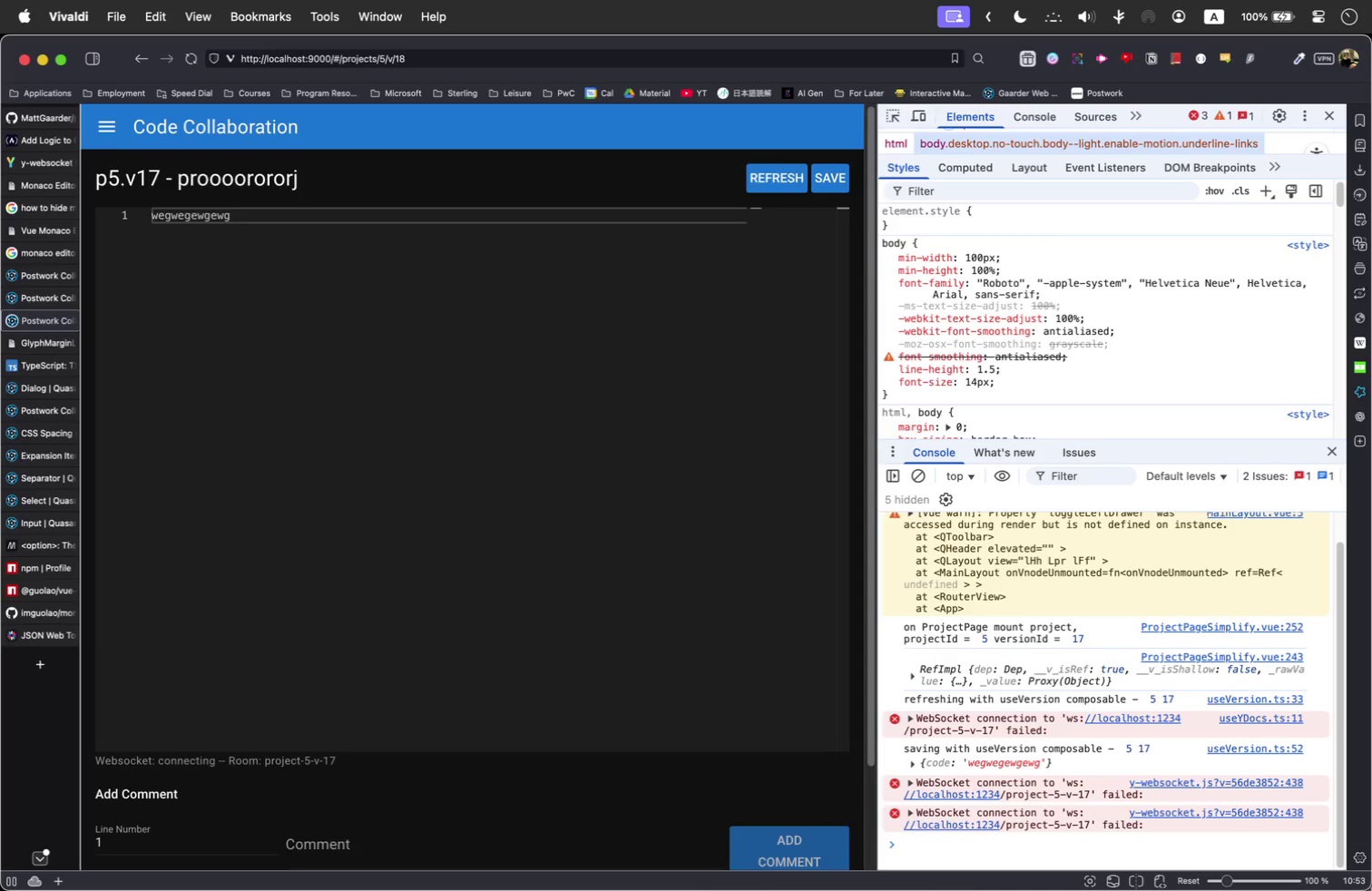 
key(Enter)
 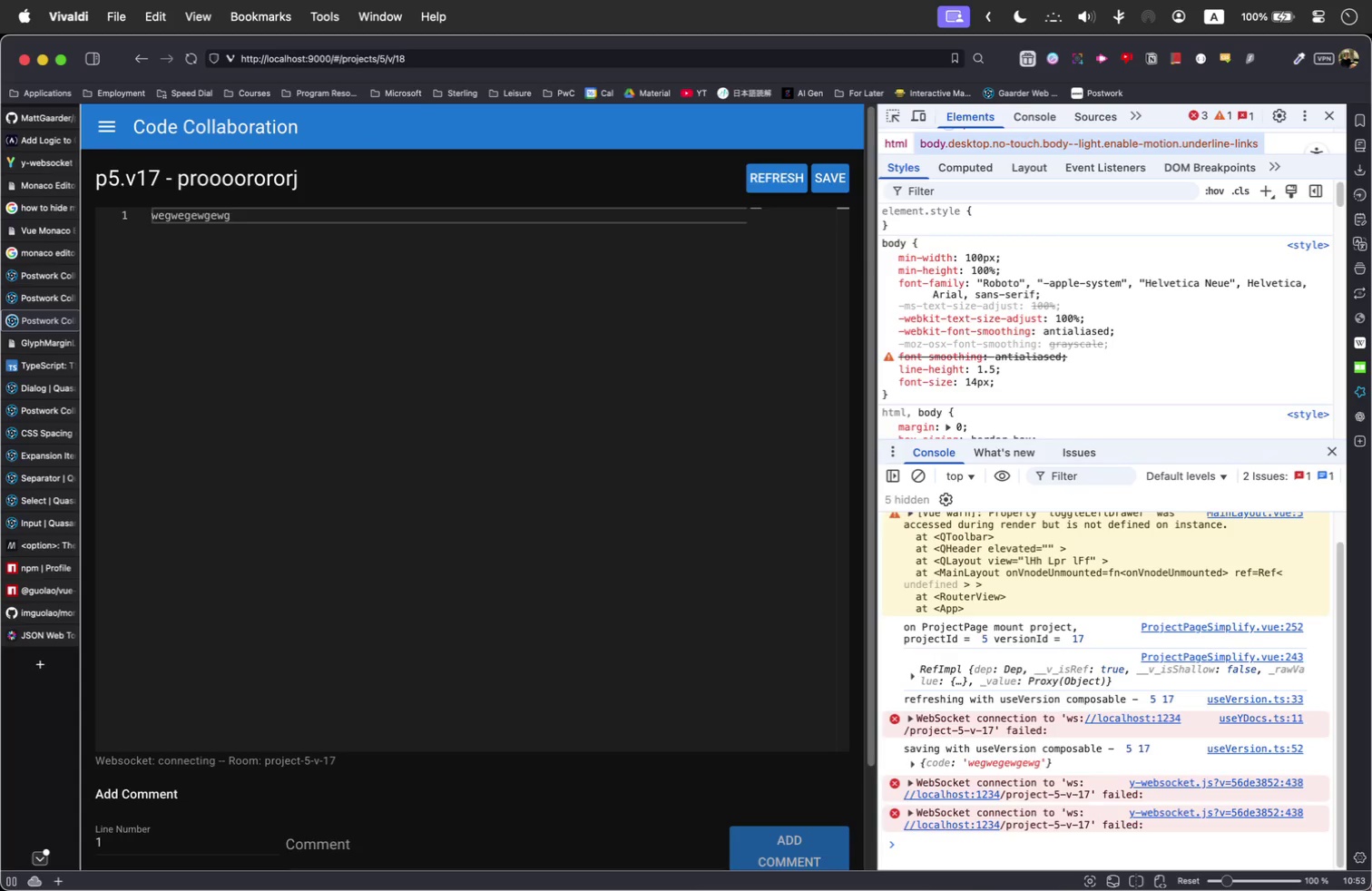 
key(Meta+R)
 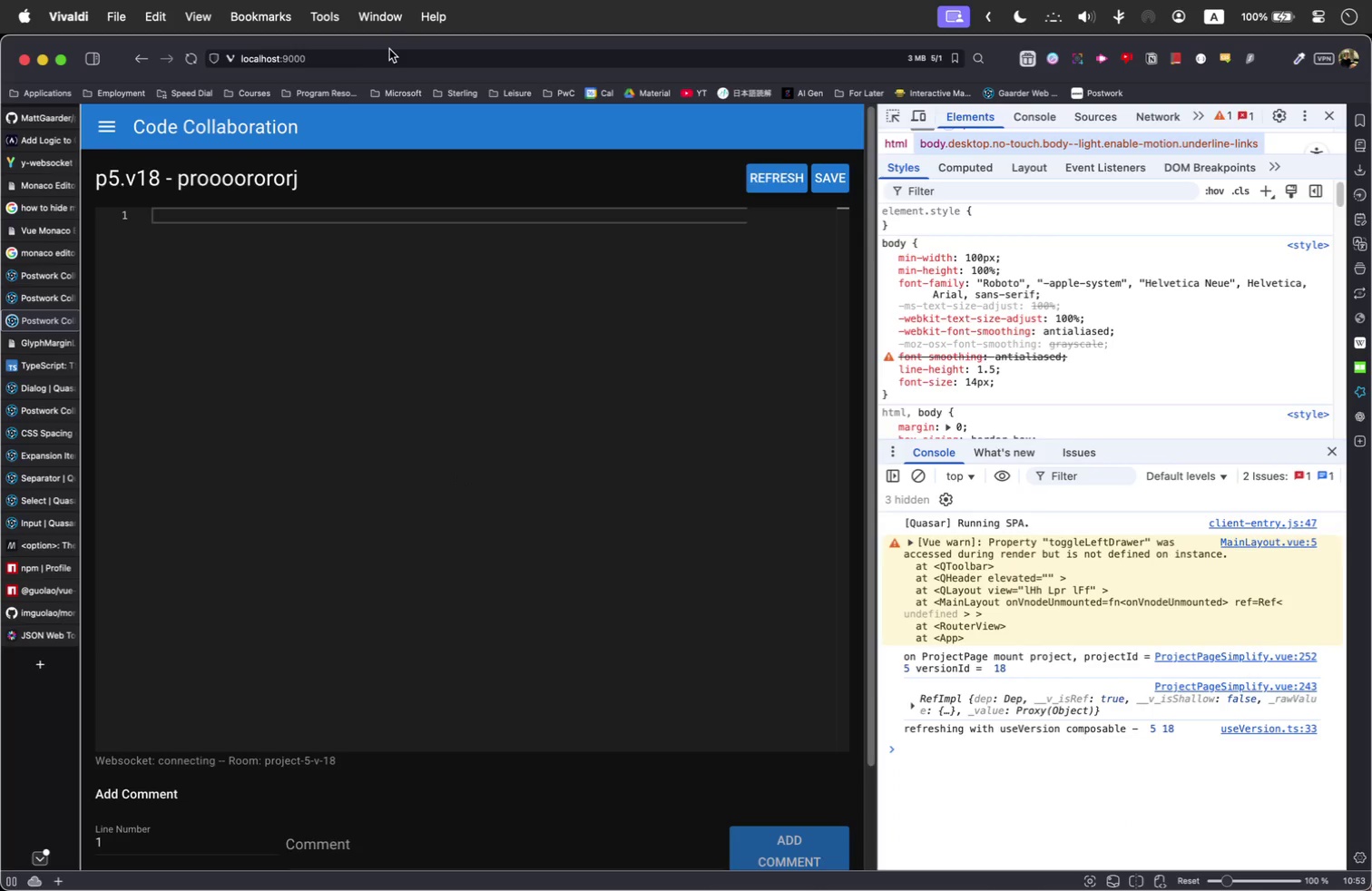 
double_click([390, 49])
 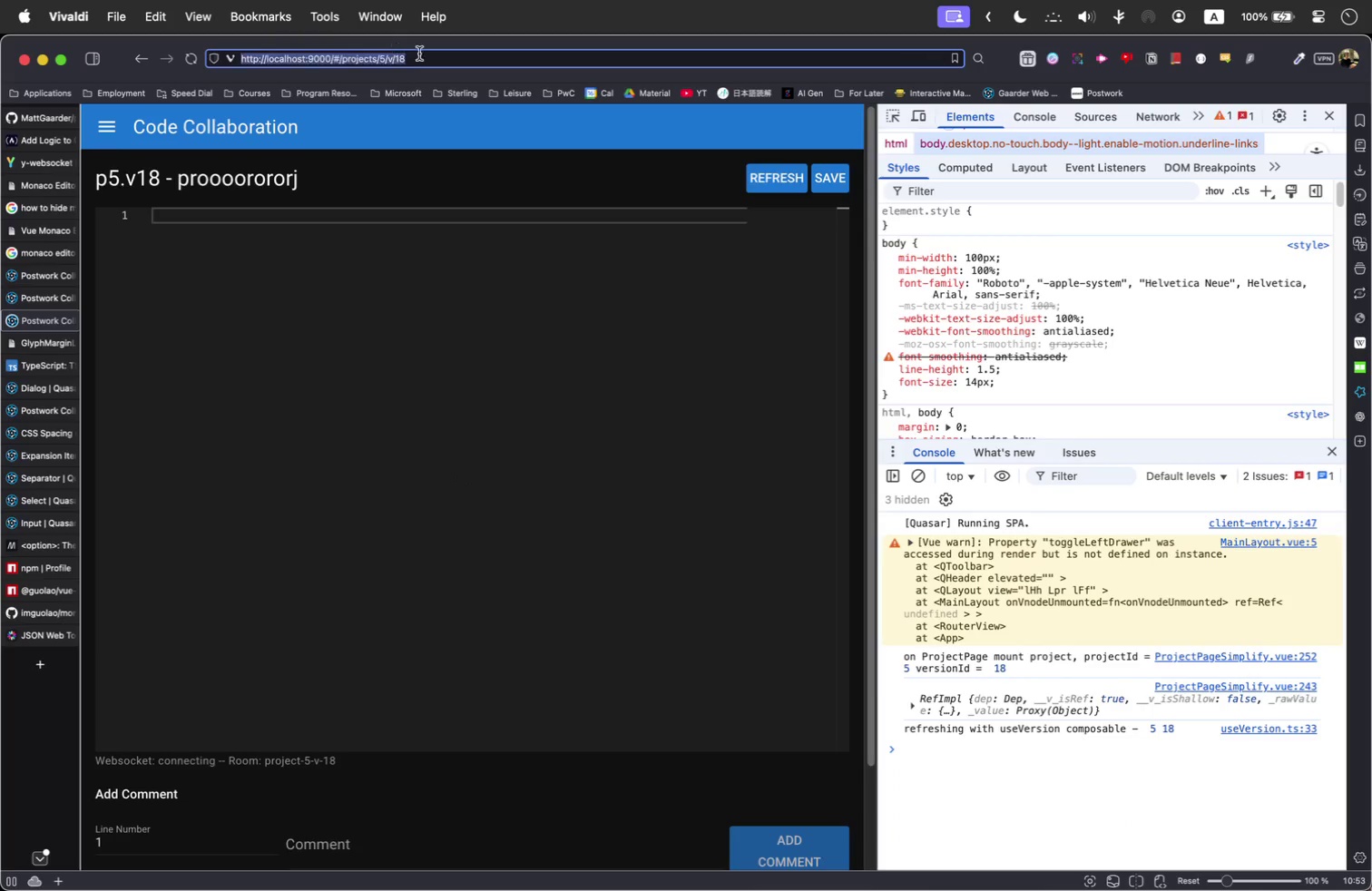 
triple_click([396, 52])
 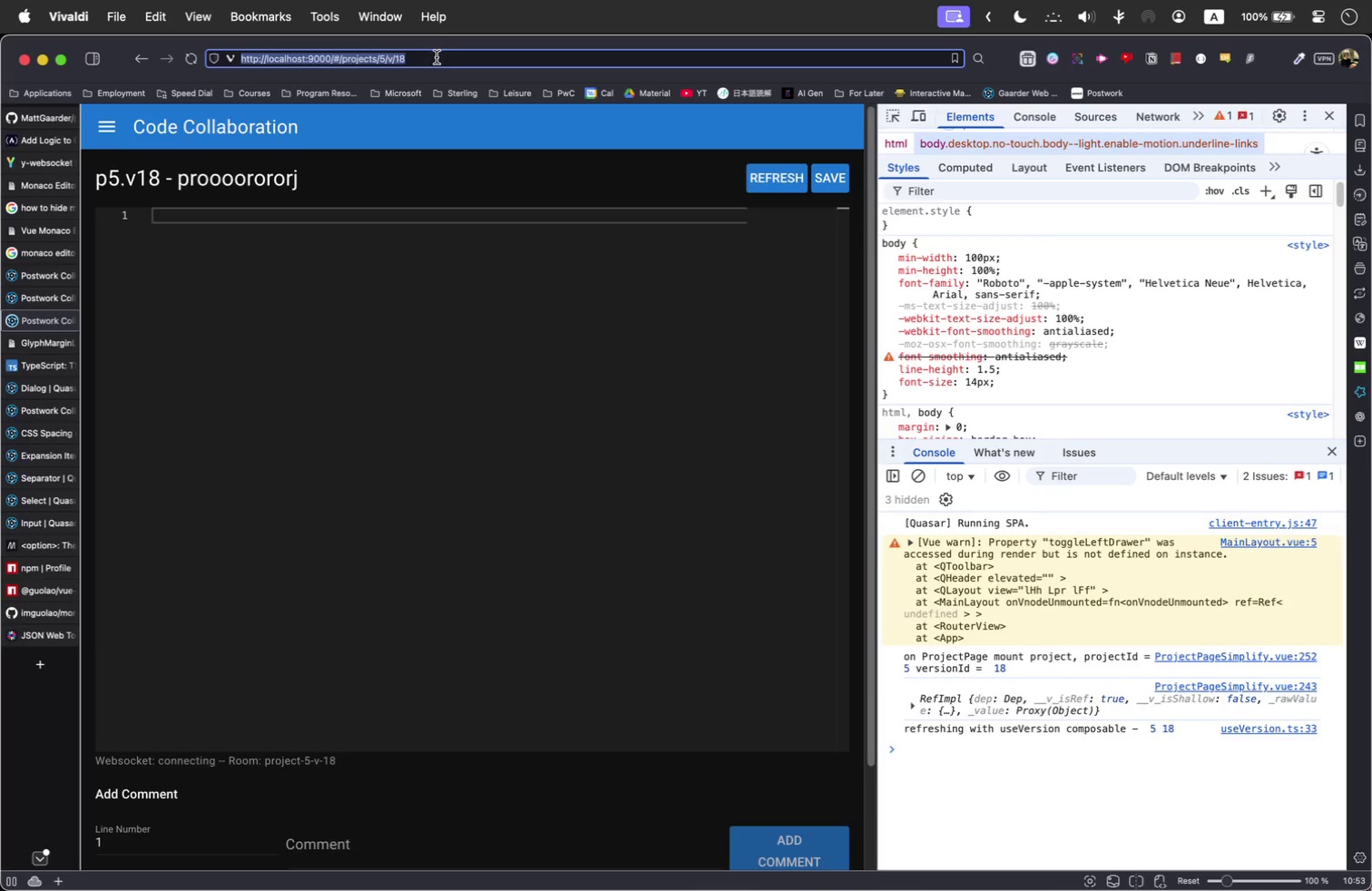 
triple_click([438, 56])
 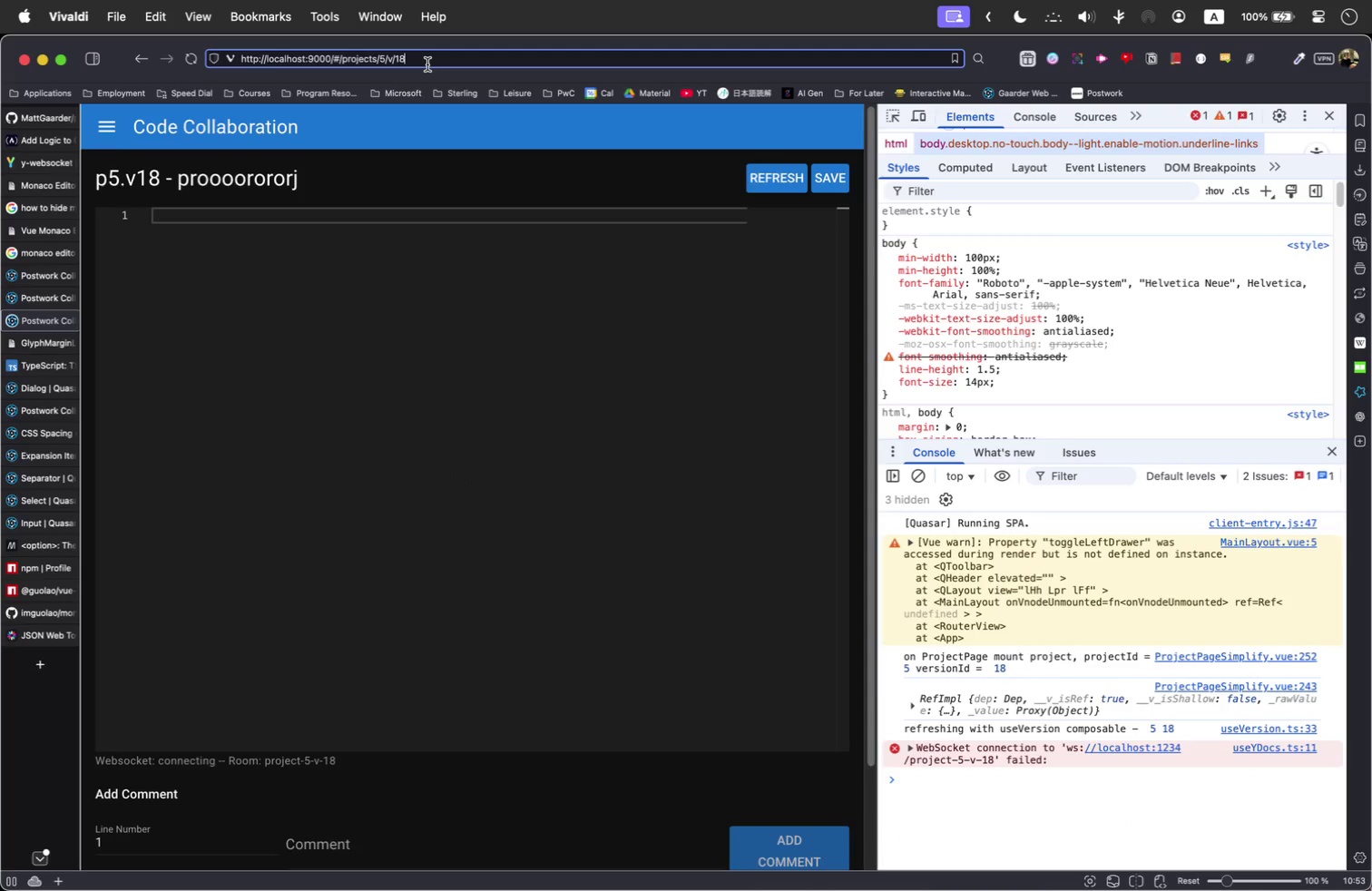 
triple_click([427, 64])
 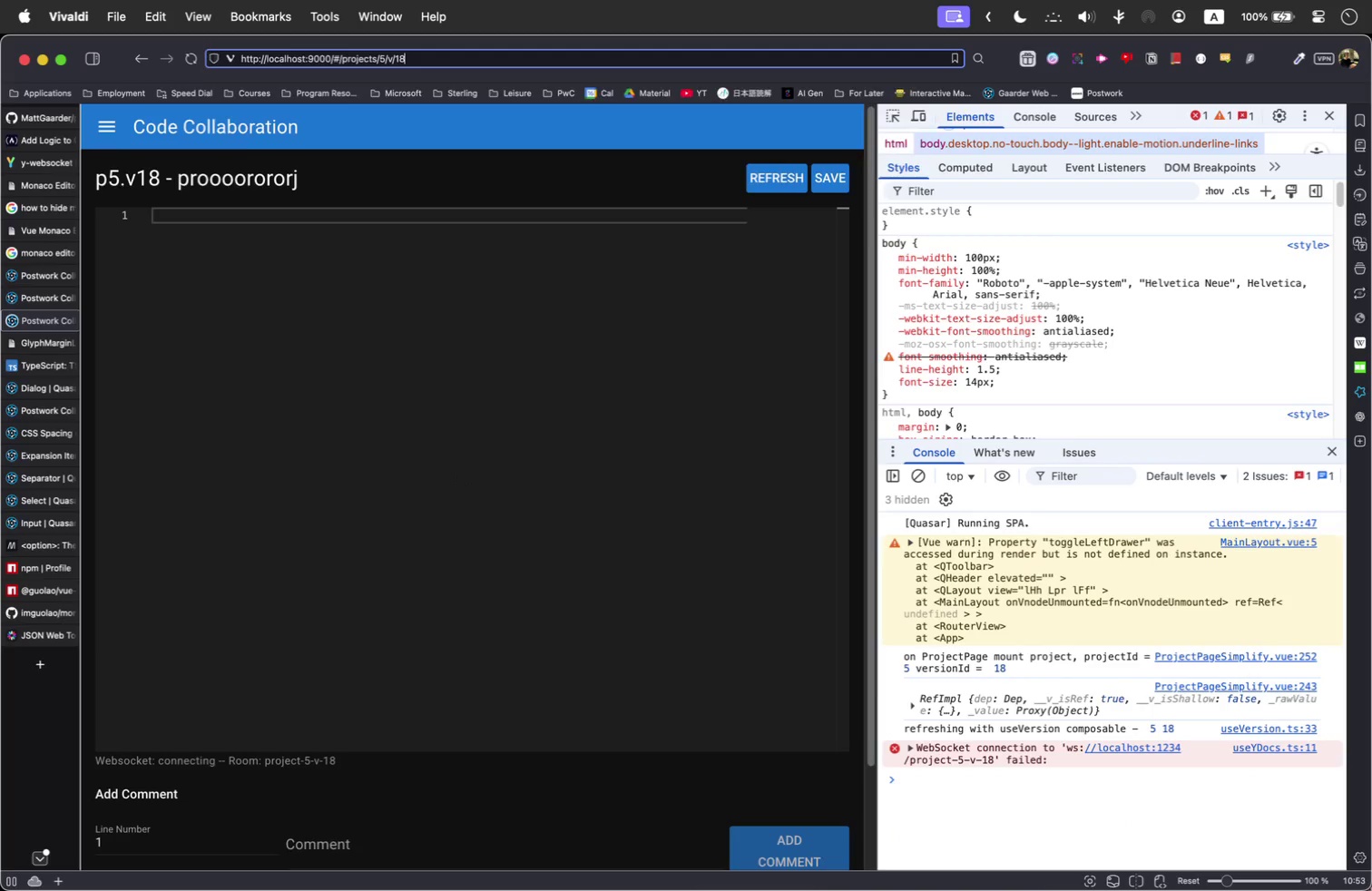 
key(Backspace)
 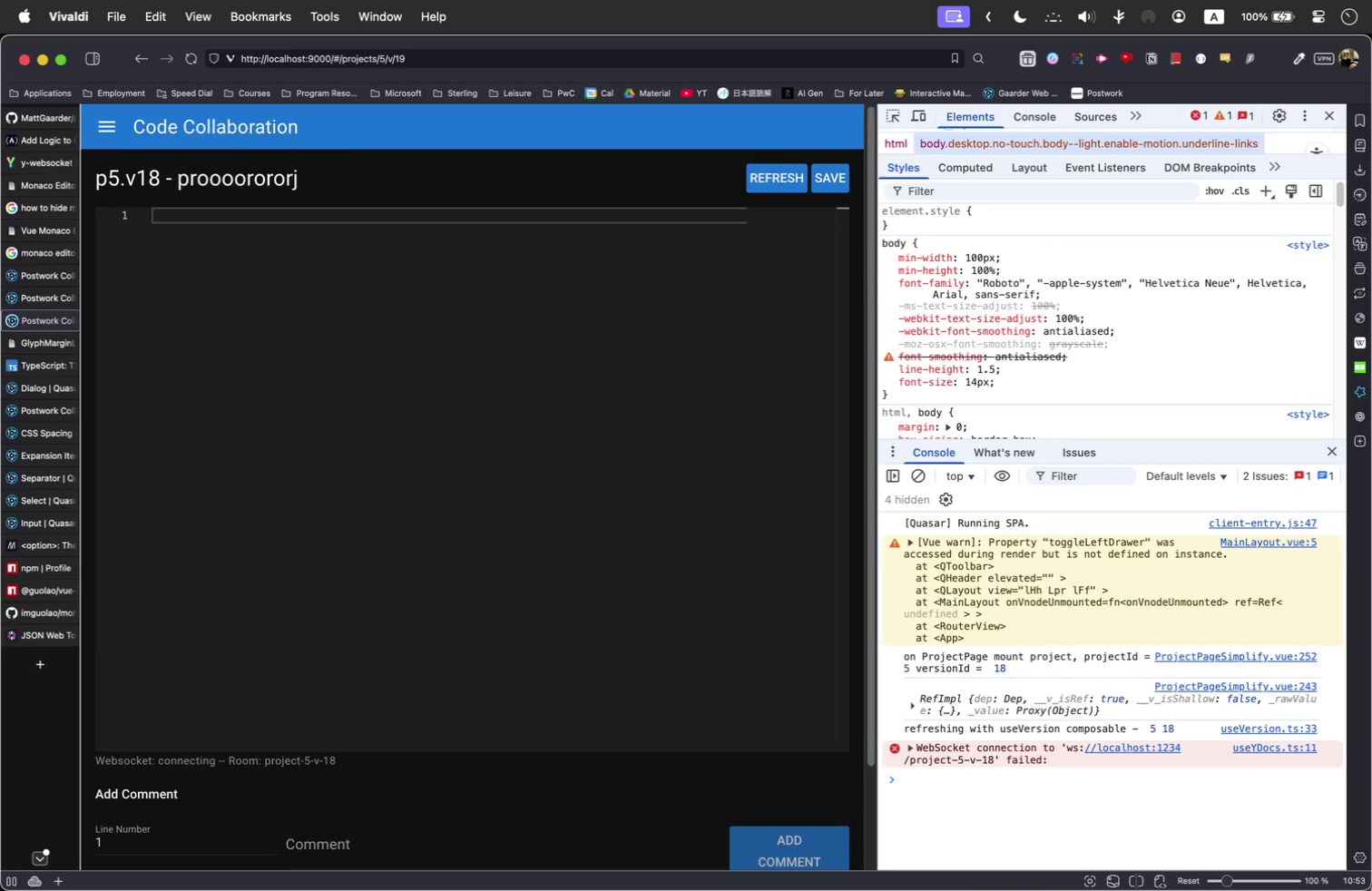 
key(9)
 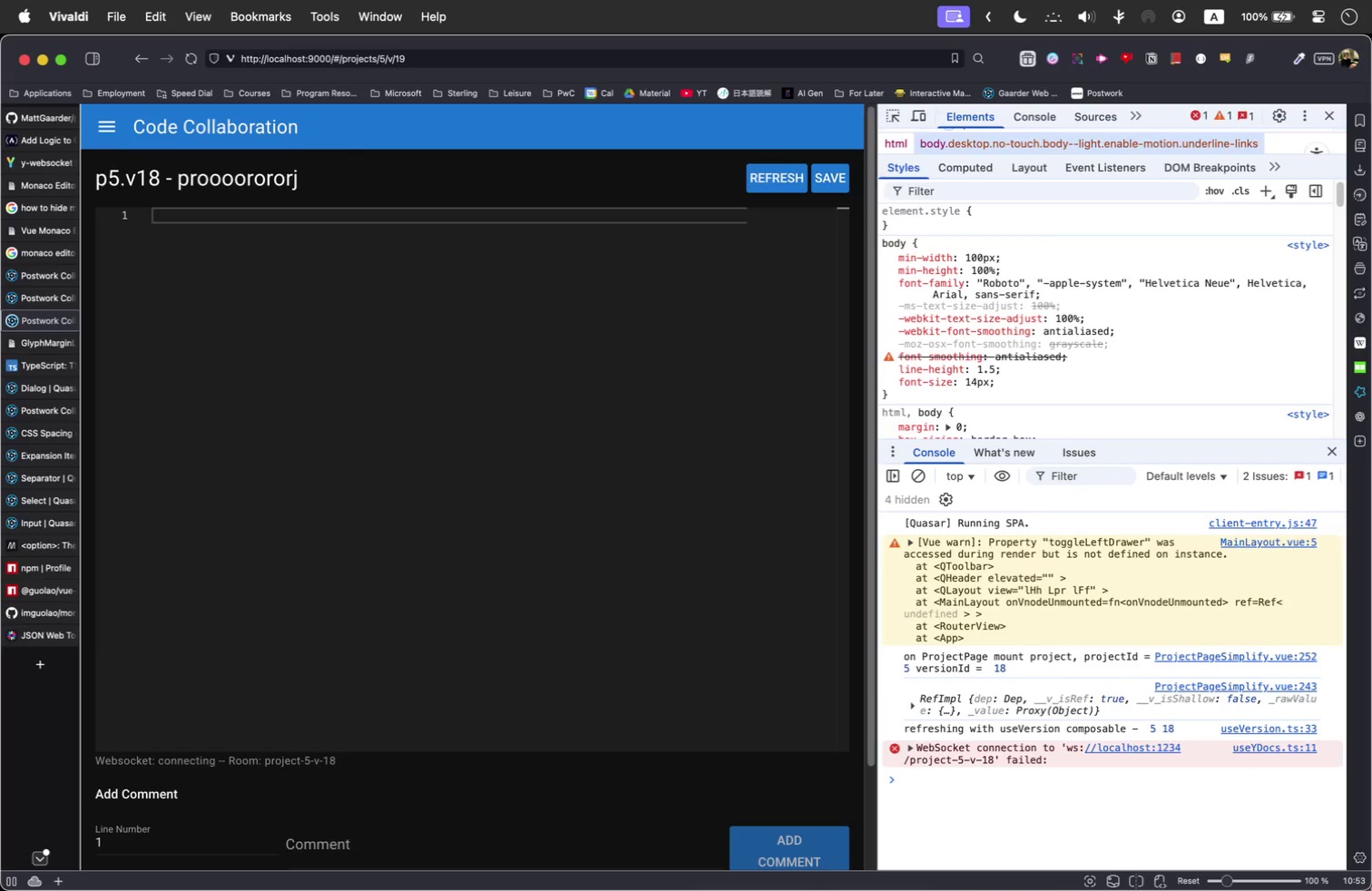 
key(Enter)
 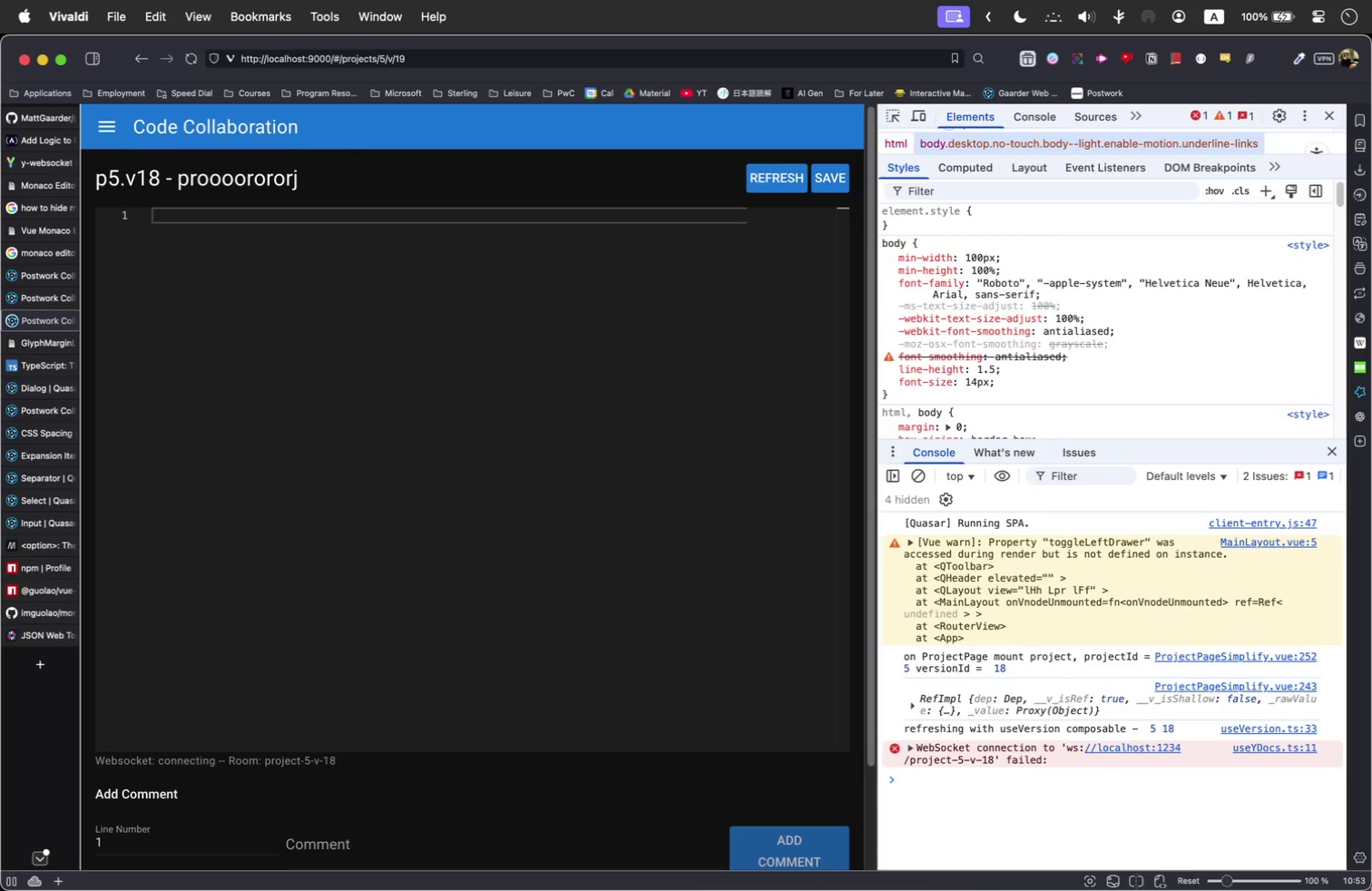 
key(Meta+R)
 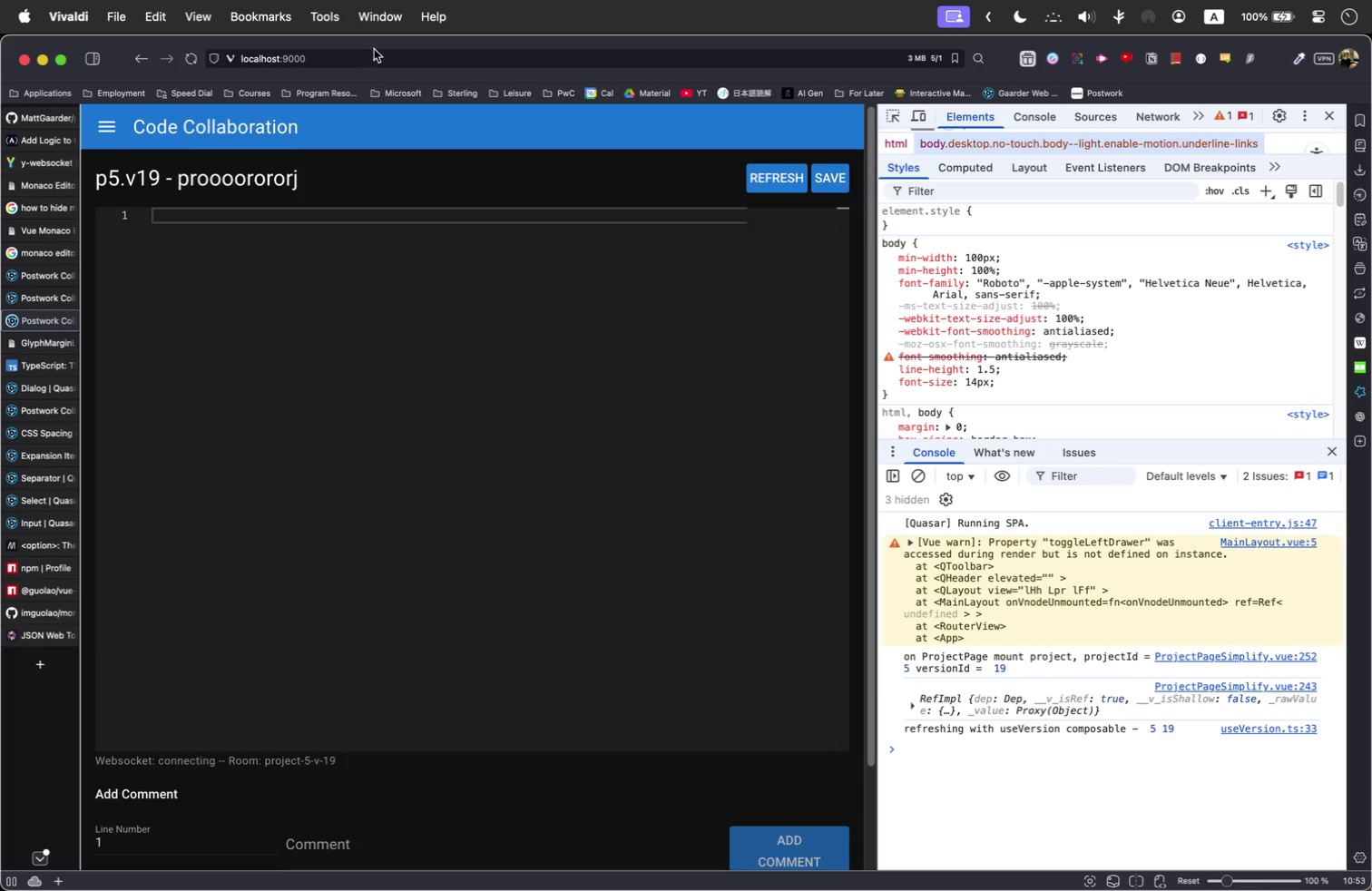 
double_click([374, 49])
 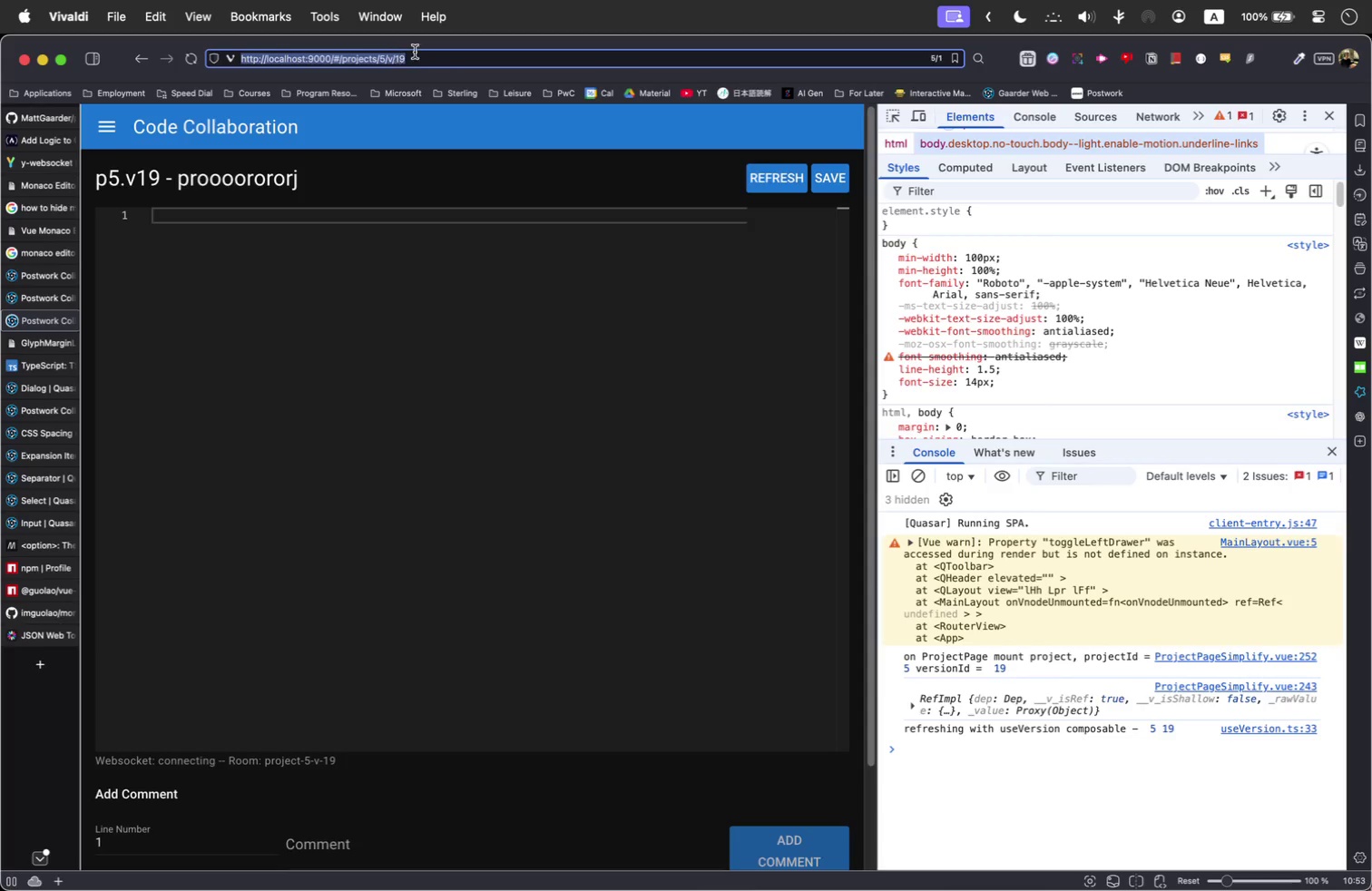 
triple_click([393, 56])
 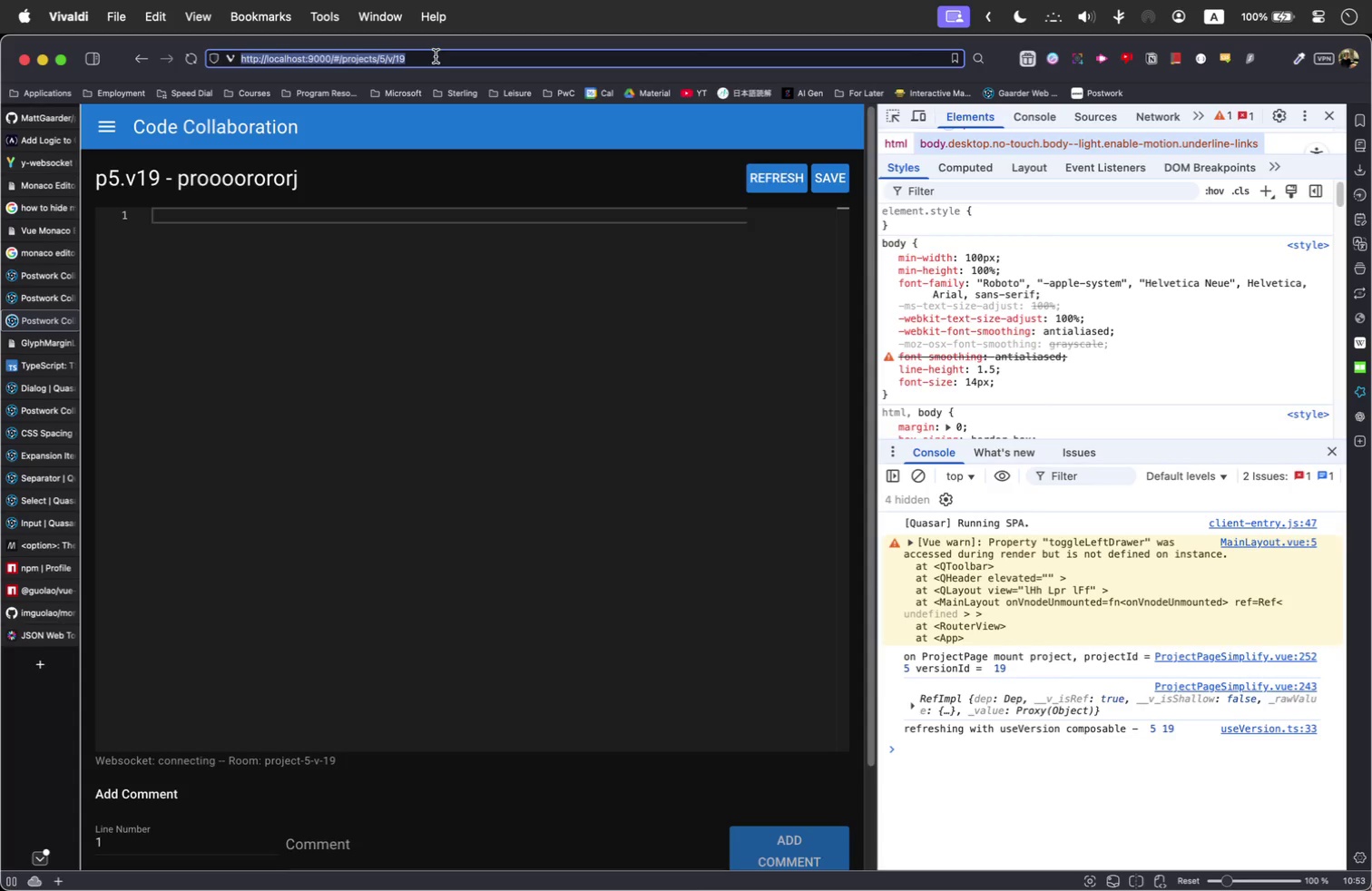 
double_click([436, 56])
 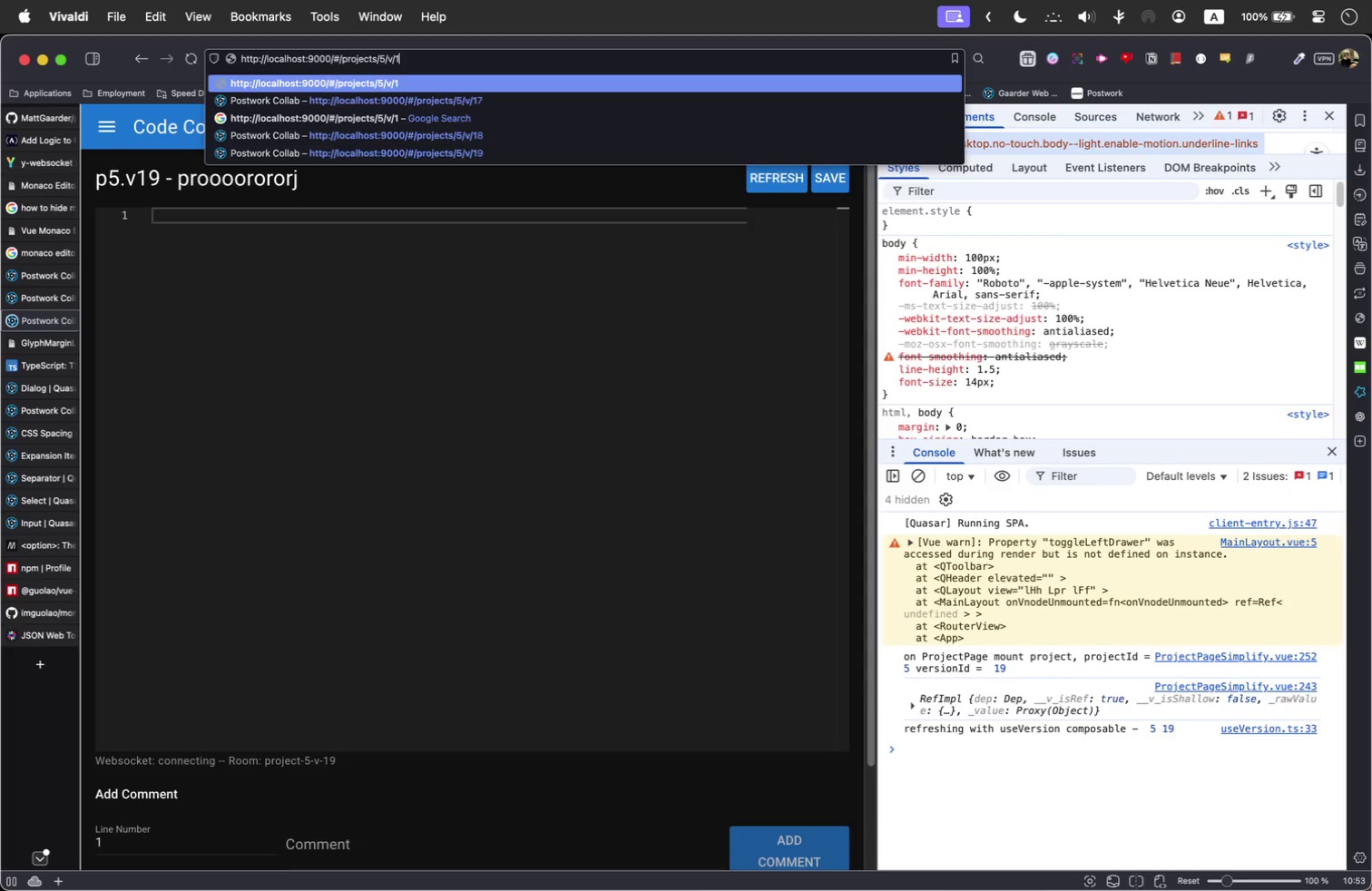 
key(Backspace)
 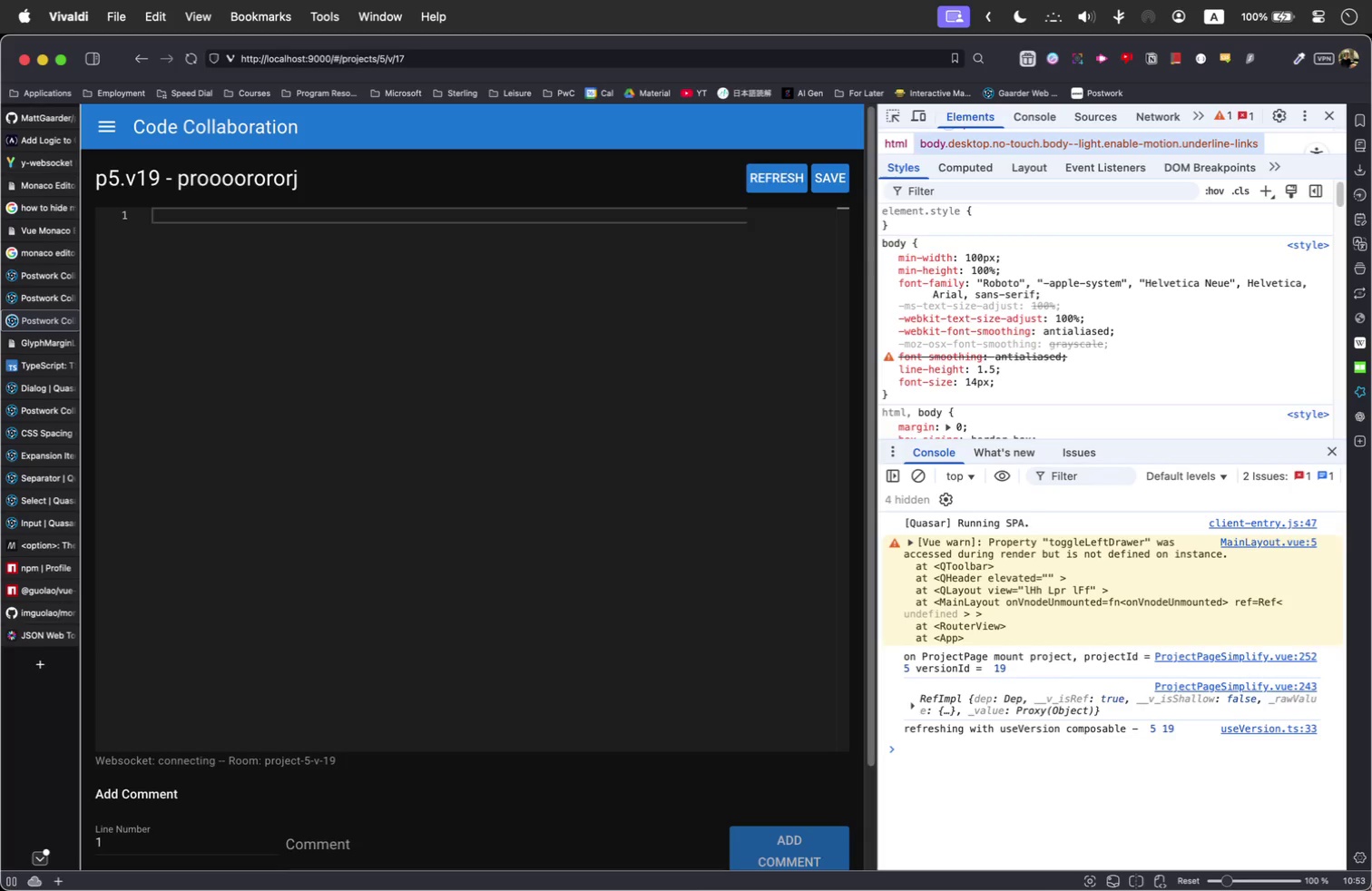 
key(7)
 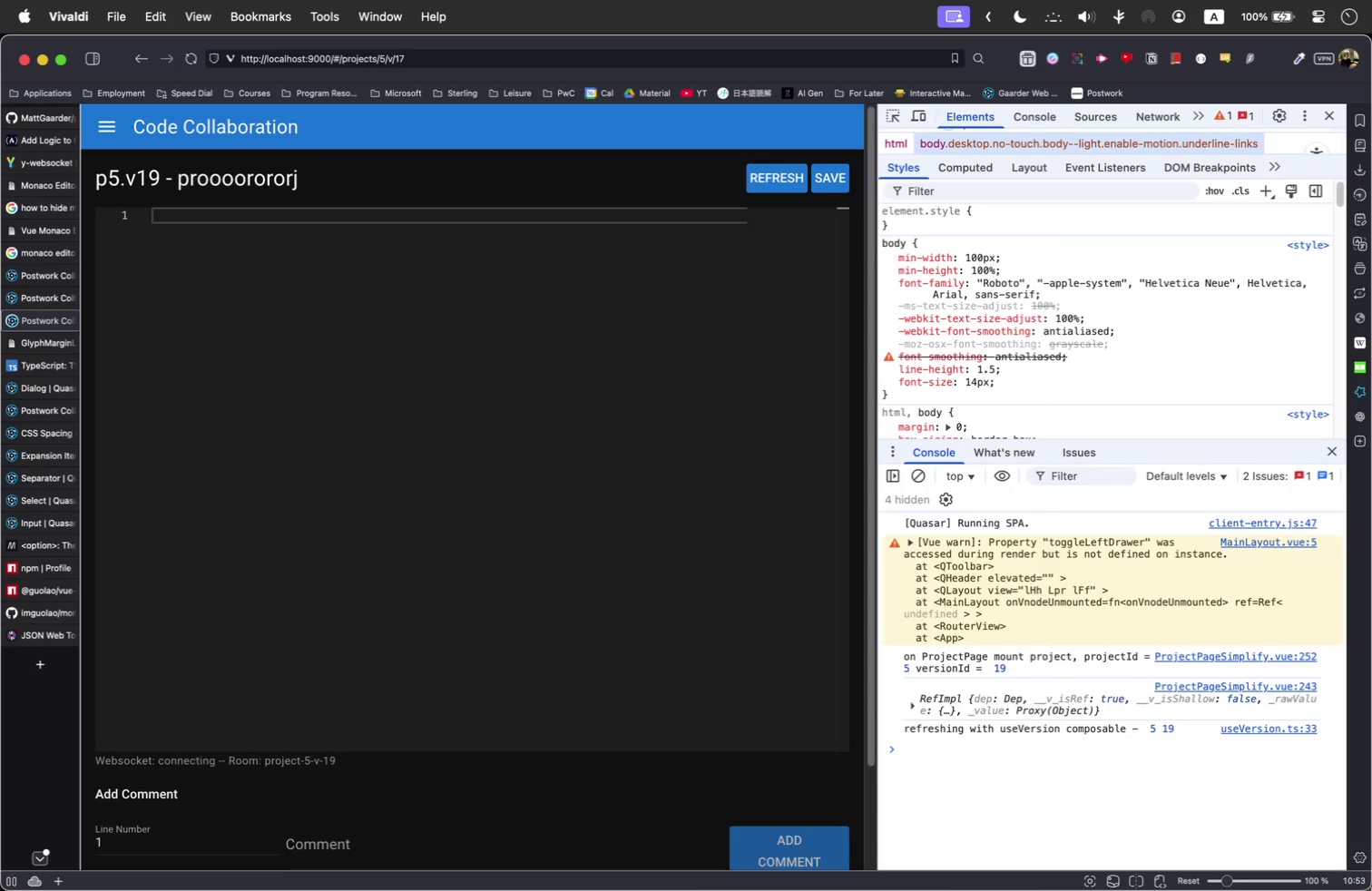 
key(Enter)
 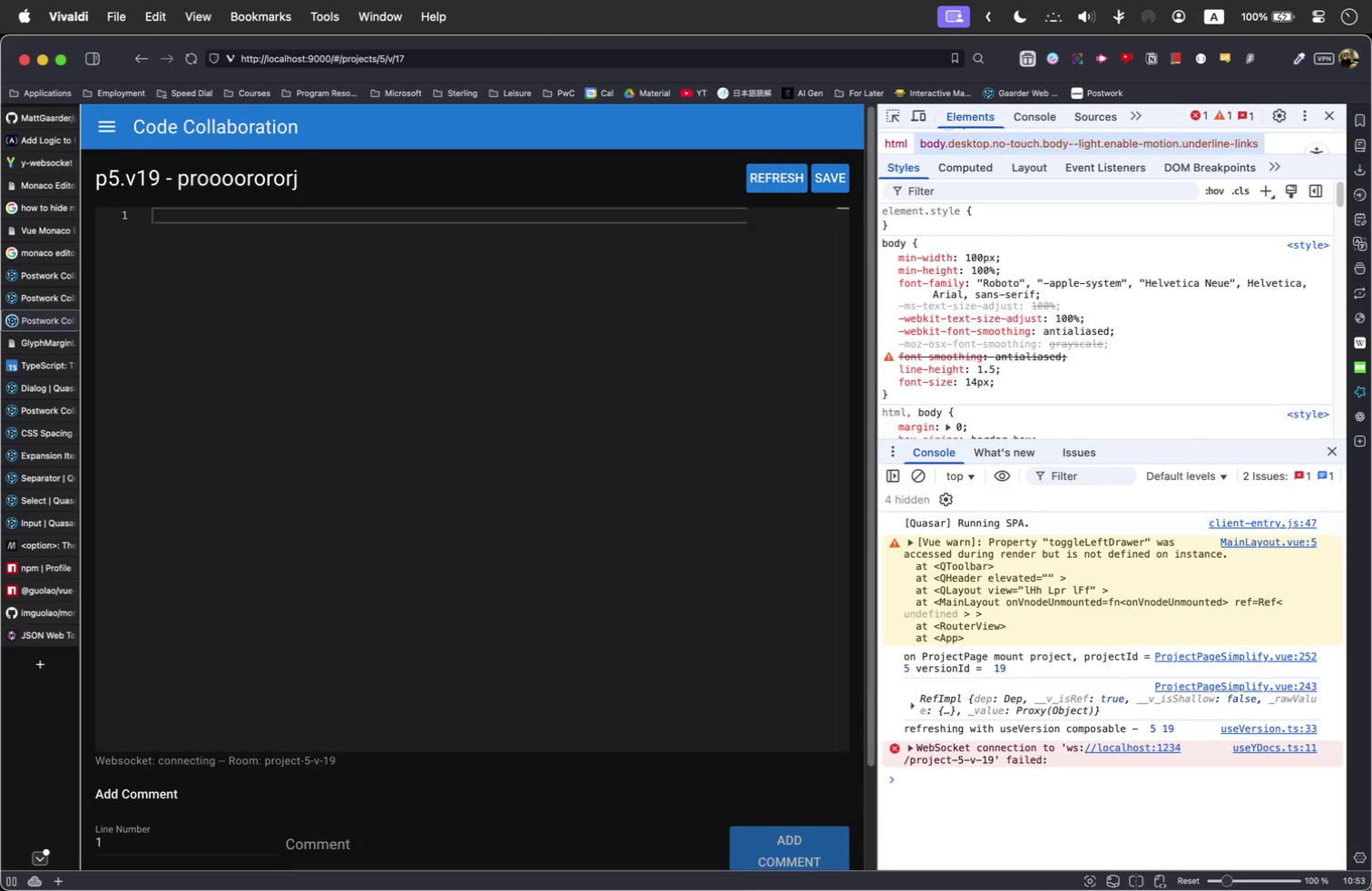 
key(Meta+R)
 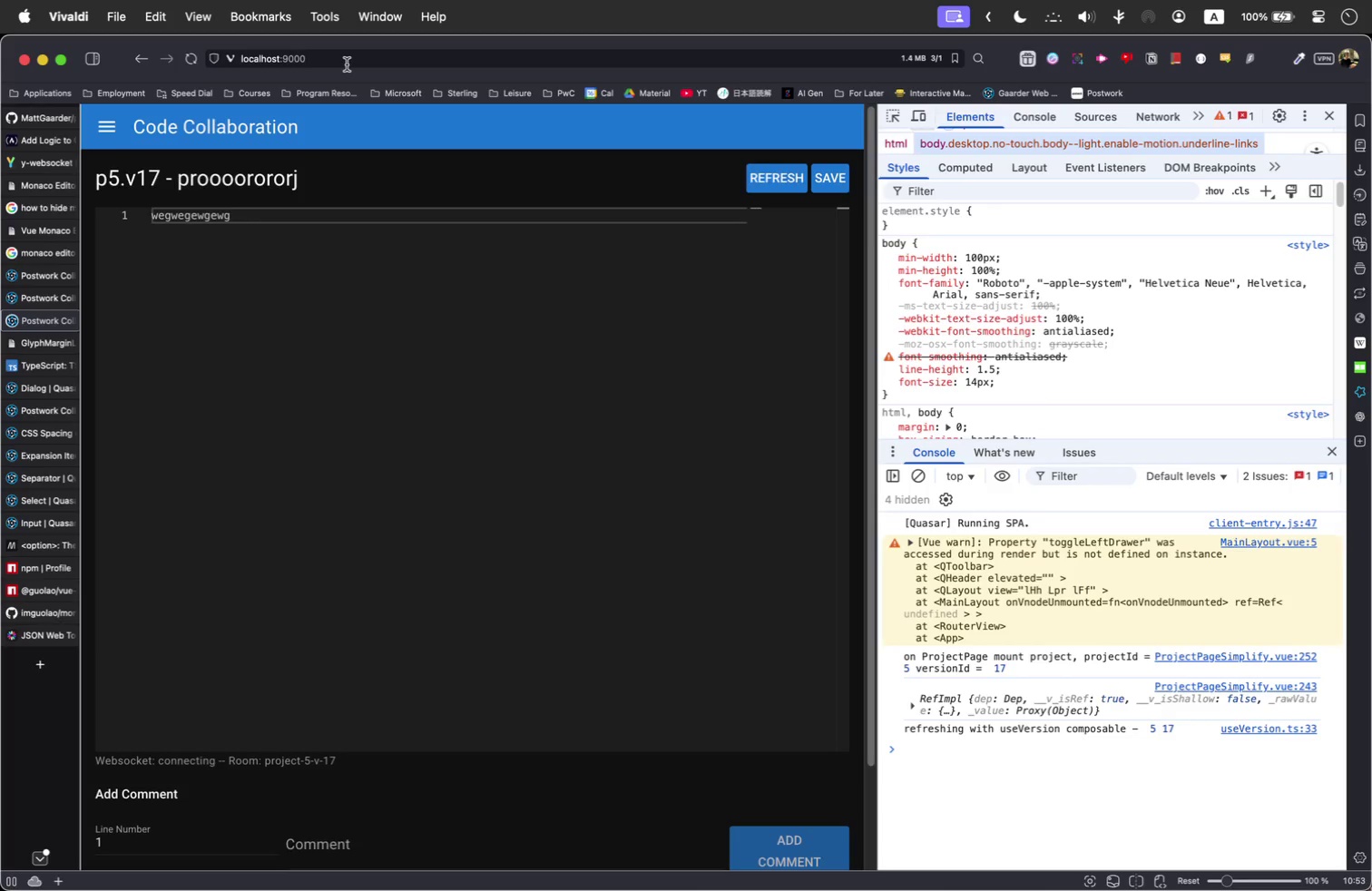 
key(Meta+Tab)
 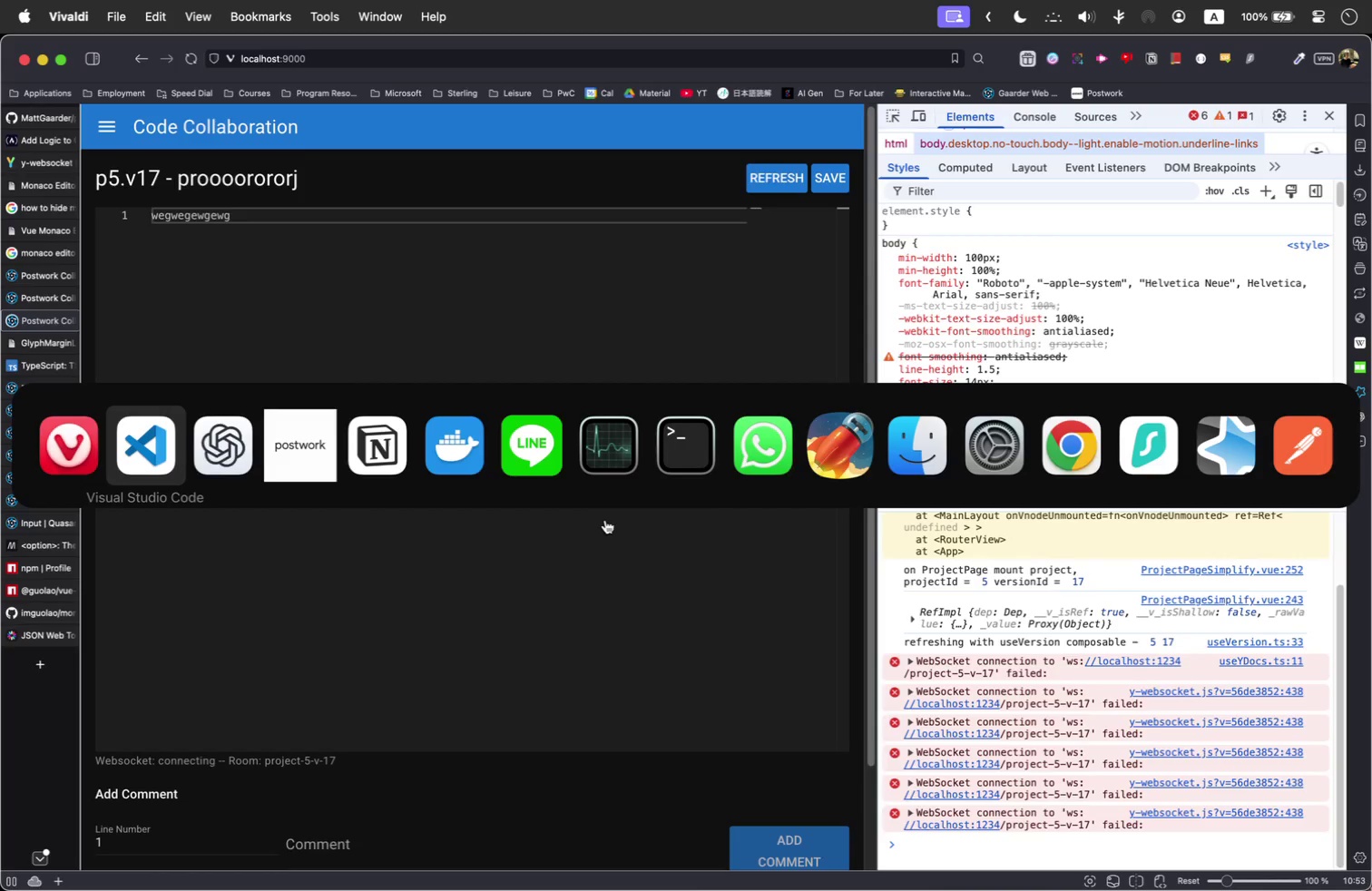 
wait(12.43)
 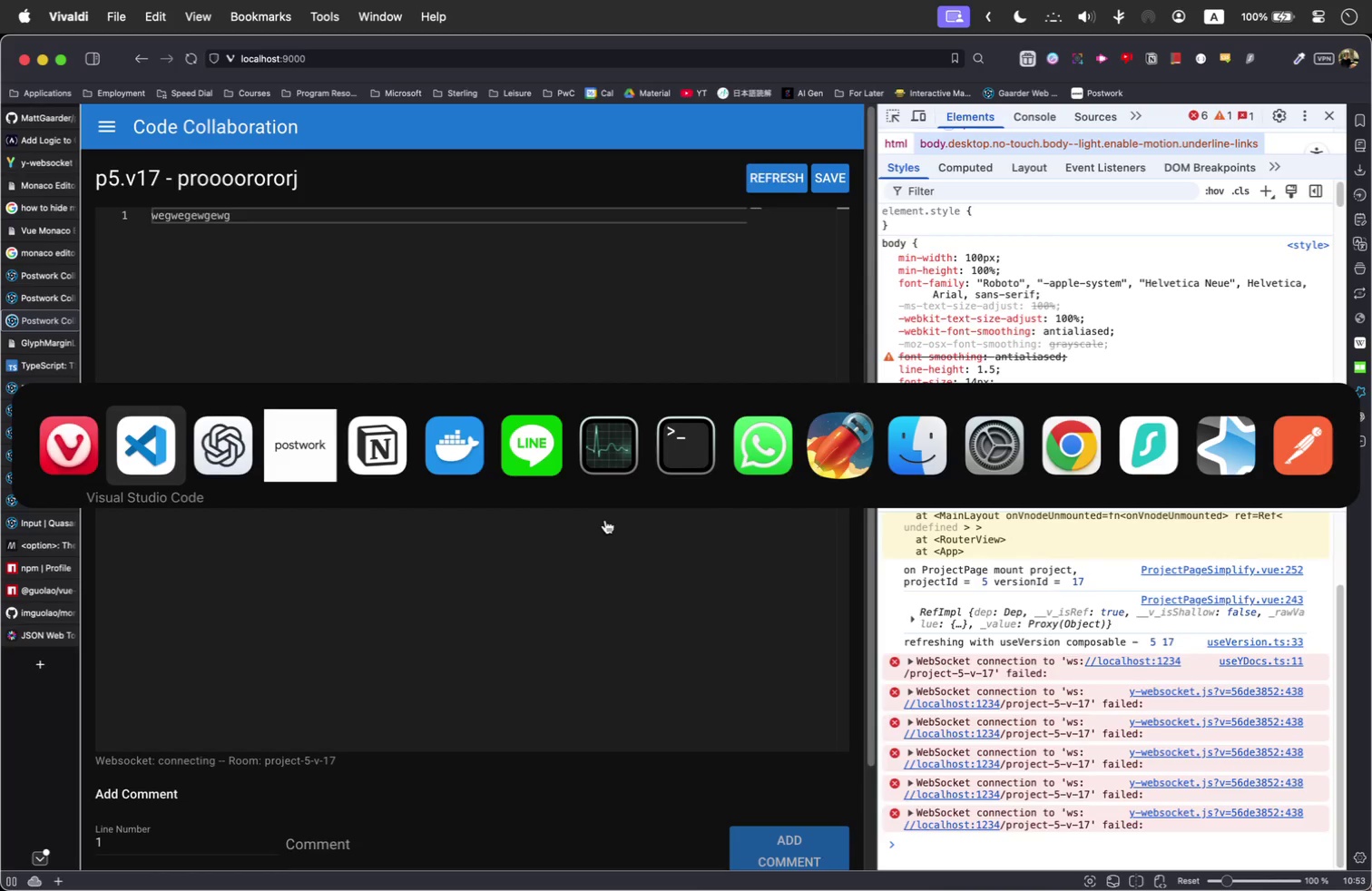 
key(Meta+Tab)
 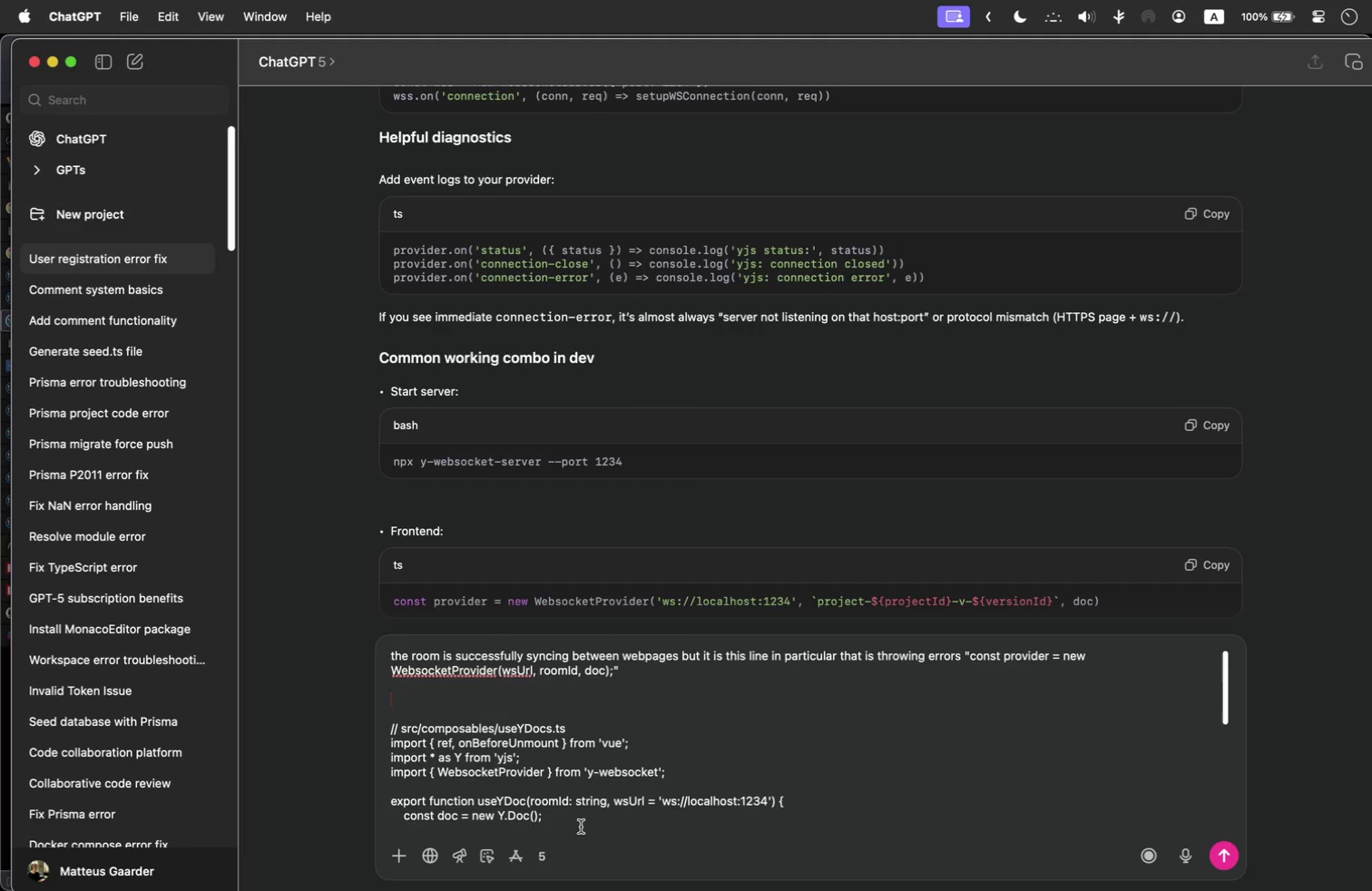 
scroll: coordinate [558, 734], scroll_direction: down, amount: 12.0
 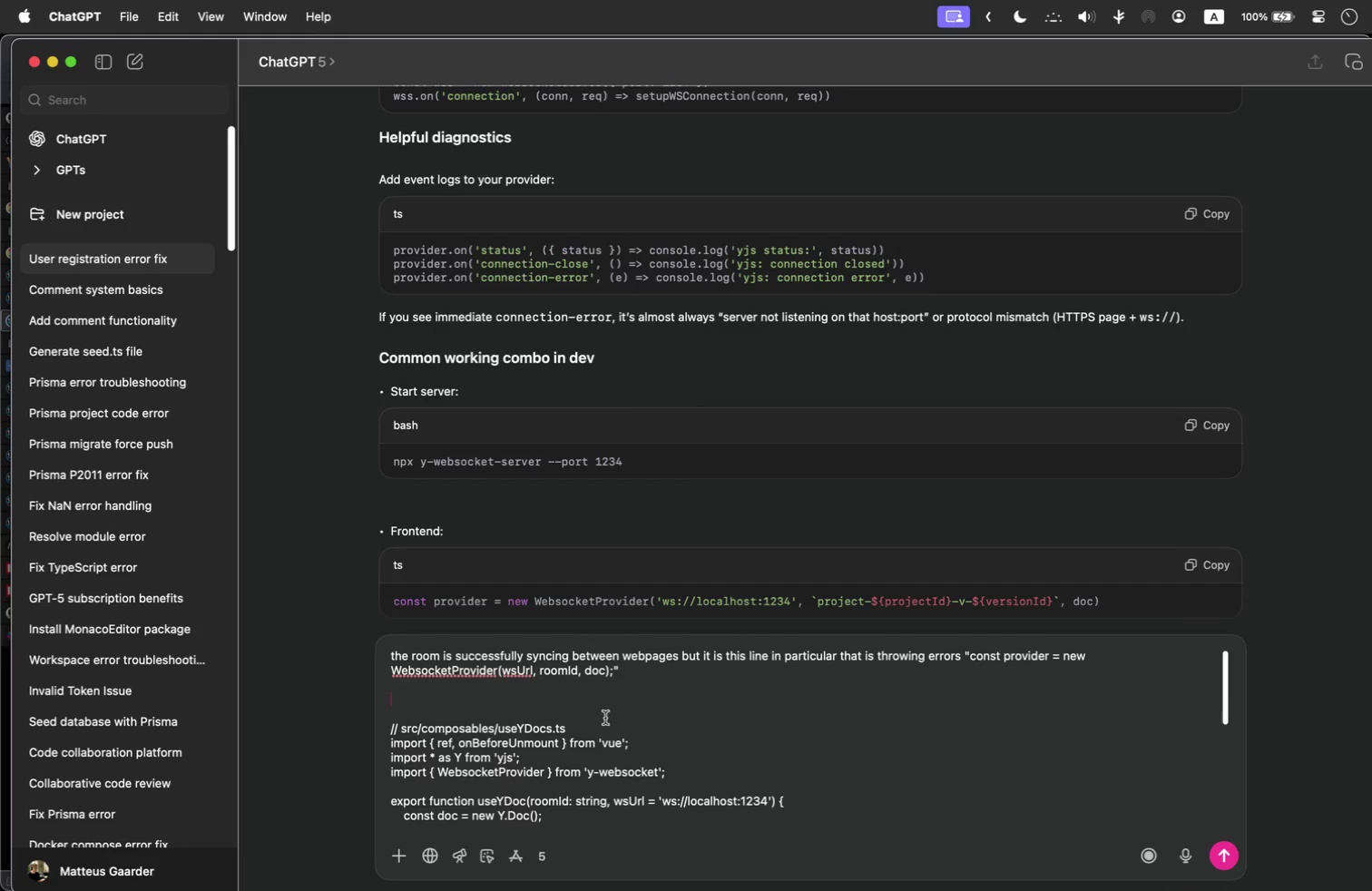 
key(Backspace)
 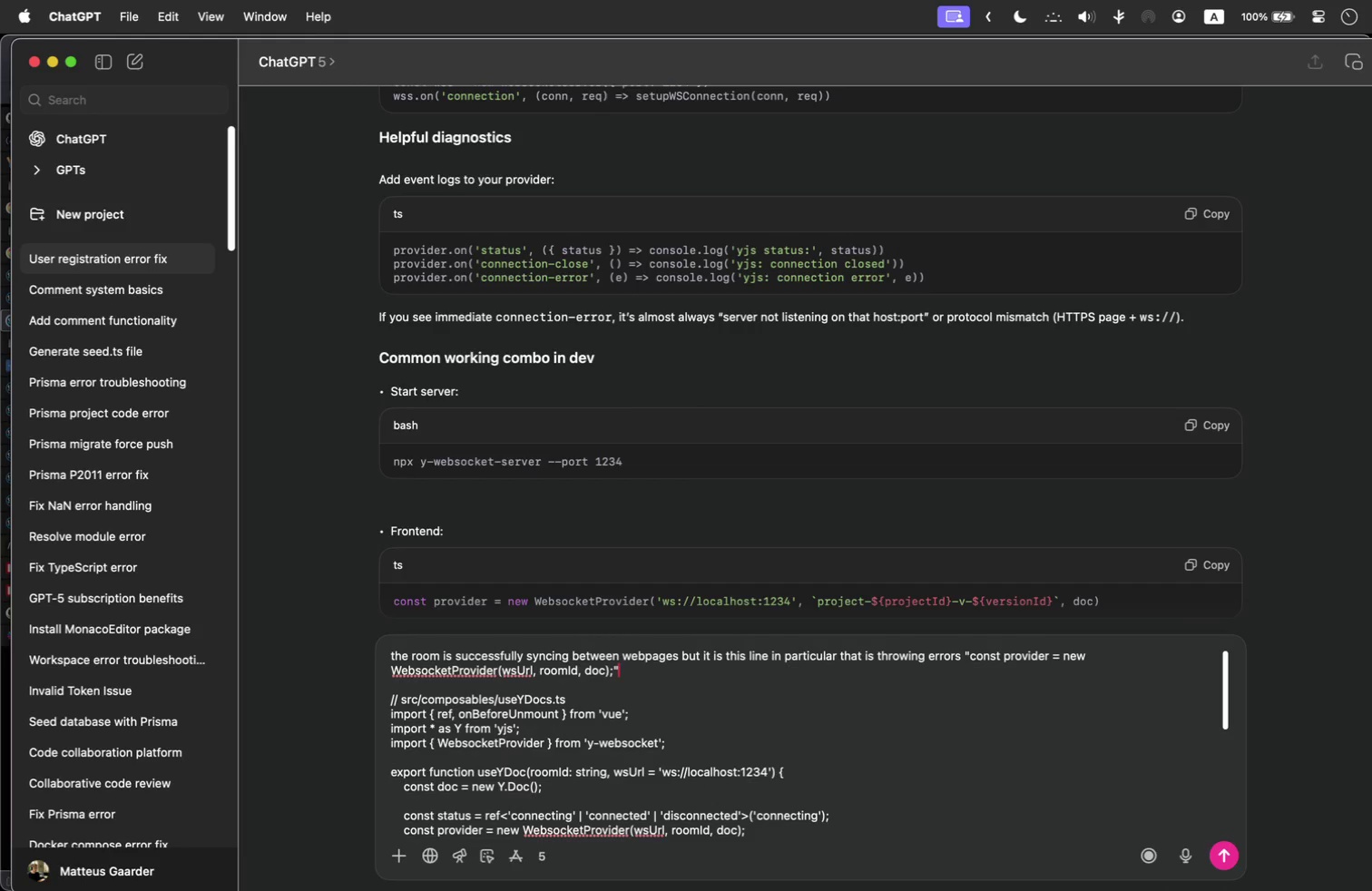 
key(Backspace)
 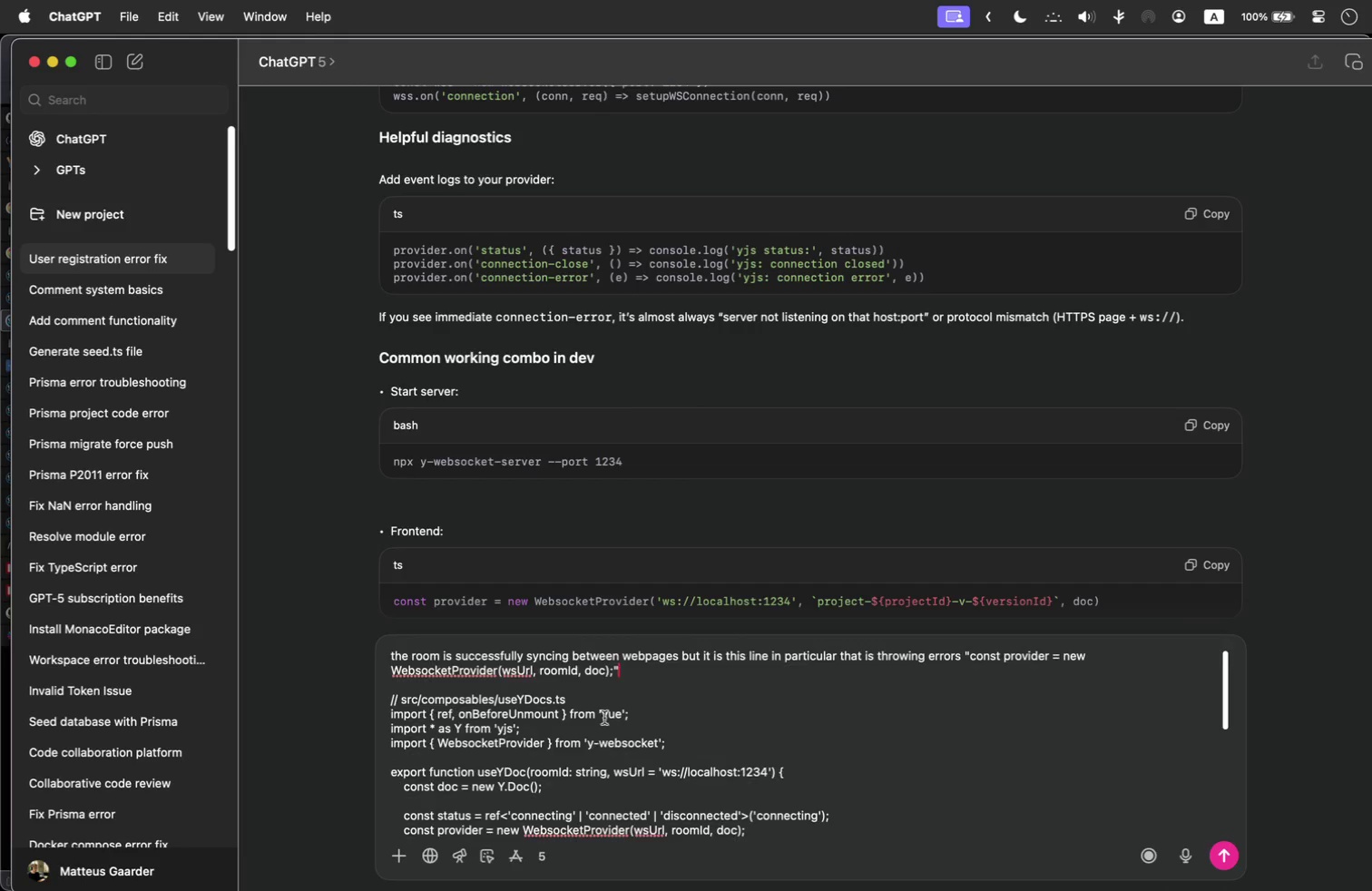 
scroll: coordinate [592, 720], scroll_direction: down, amount: 138.0
 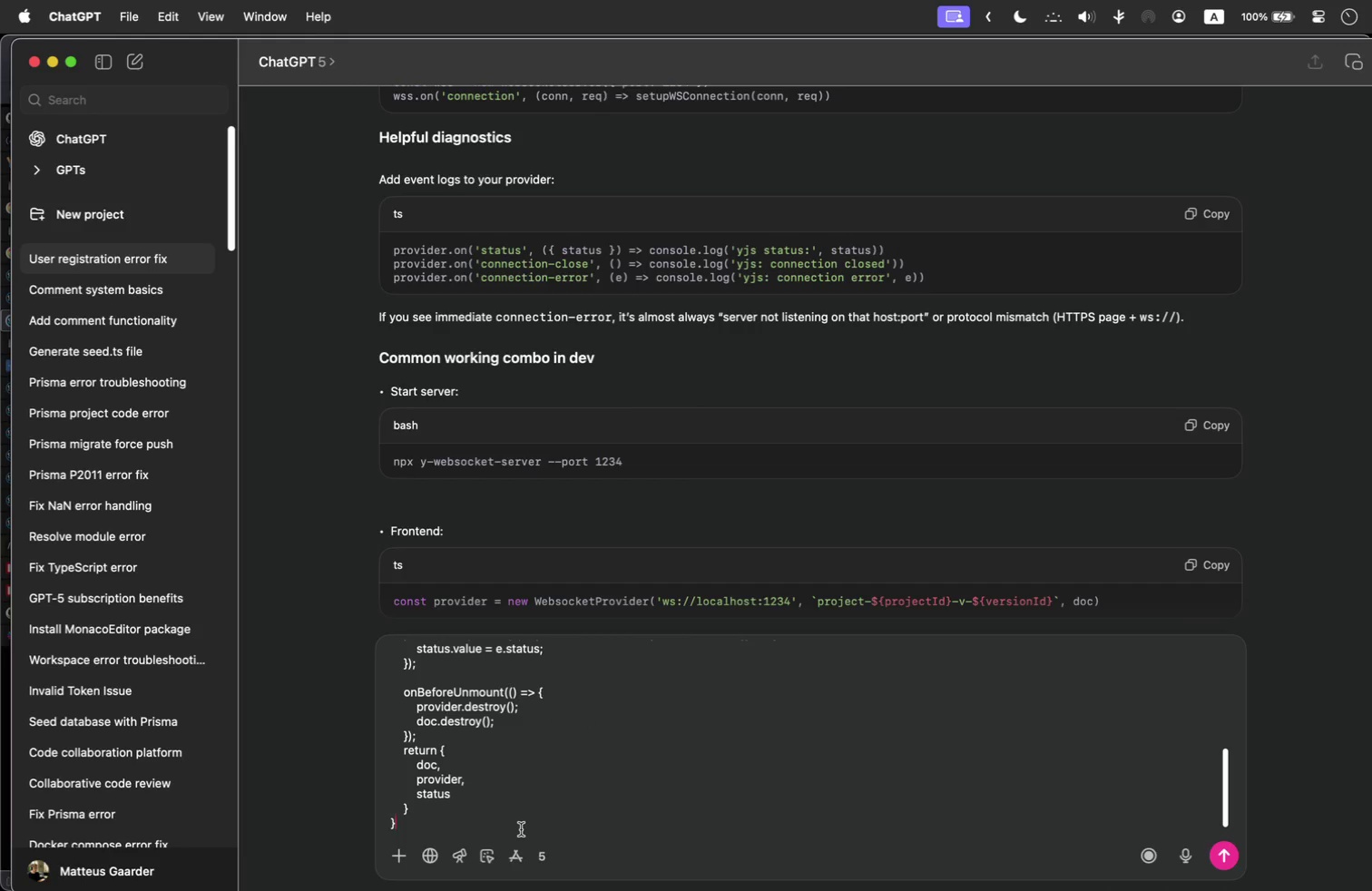 
left_click([521, 829])
 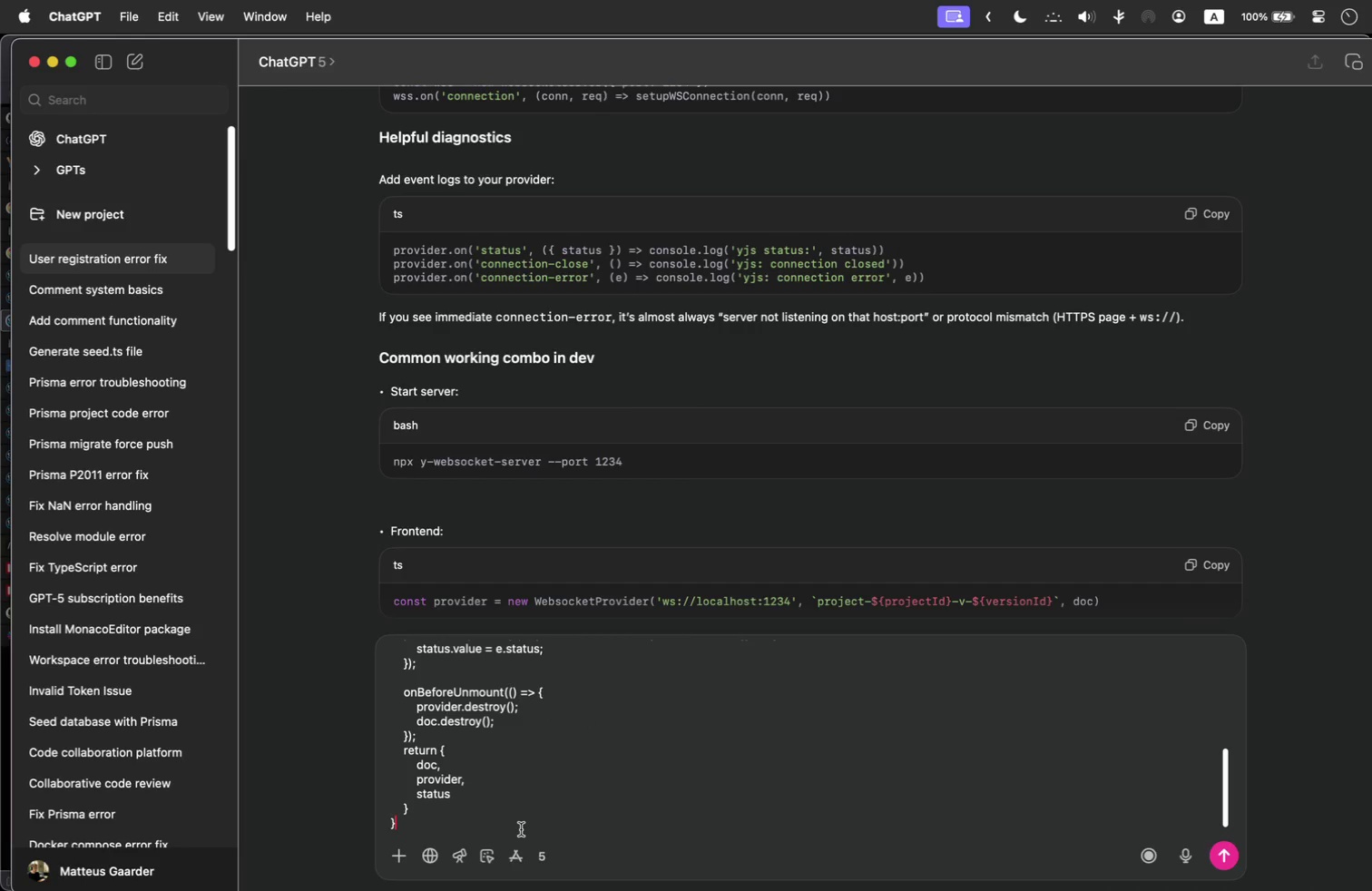 
key(Shift+Enter)
 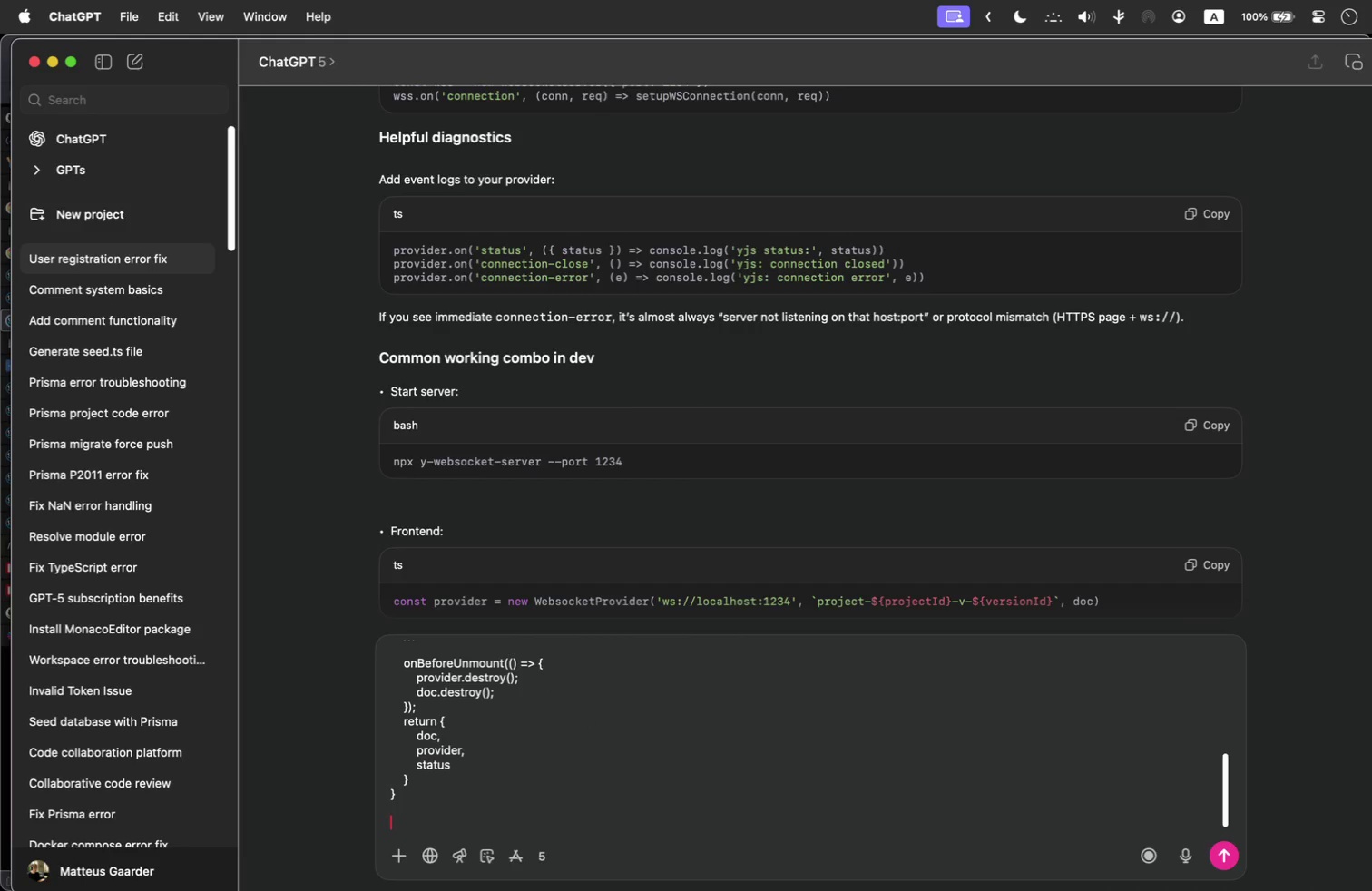 
key(Shift+Enter)
 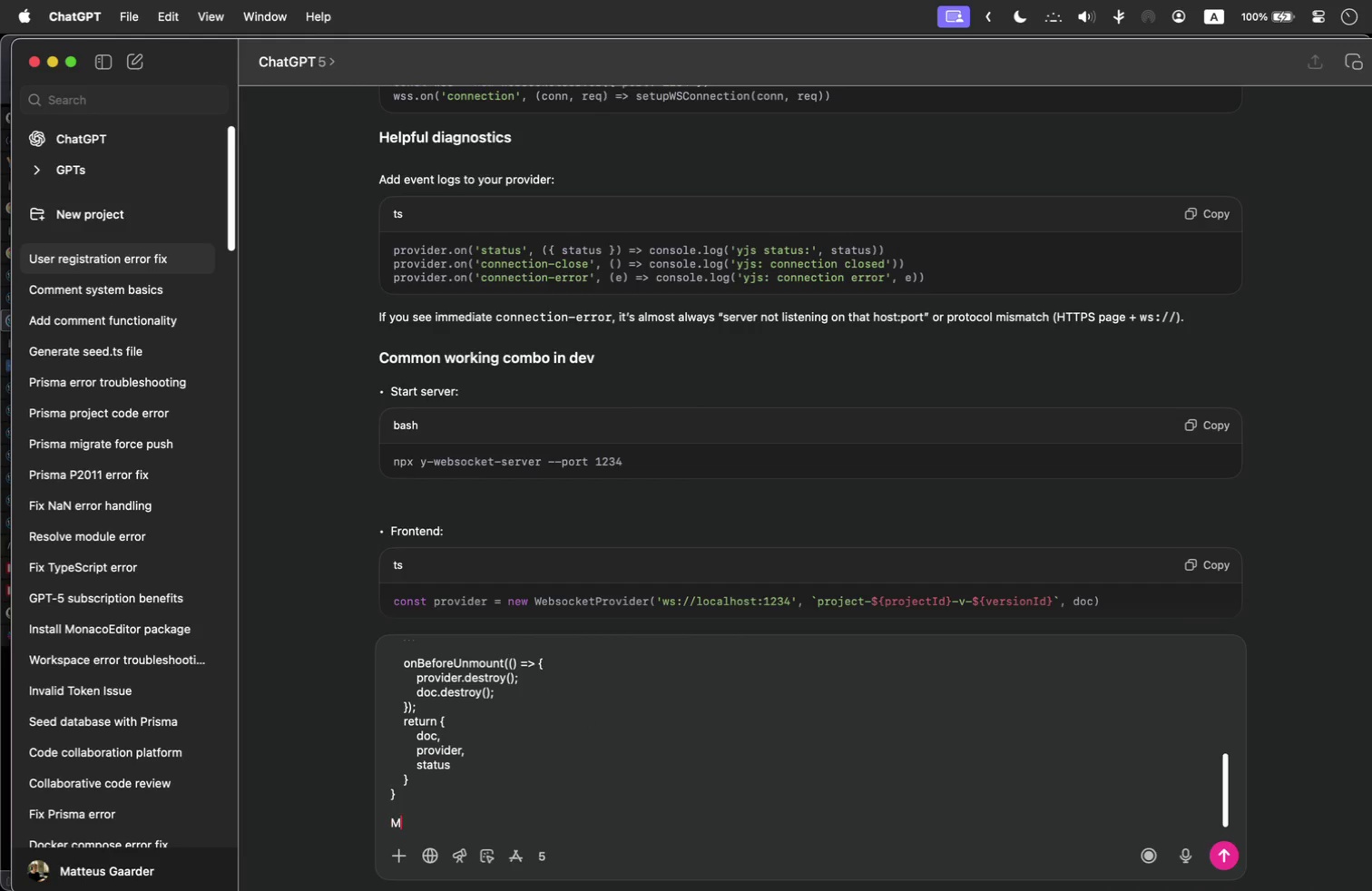 
type(My save function doesn't seem to be working, or rather )
key(Backspace)
type(, it does, but I think because of the yjs error the new save loads with no code/content/body)
 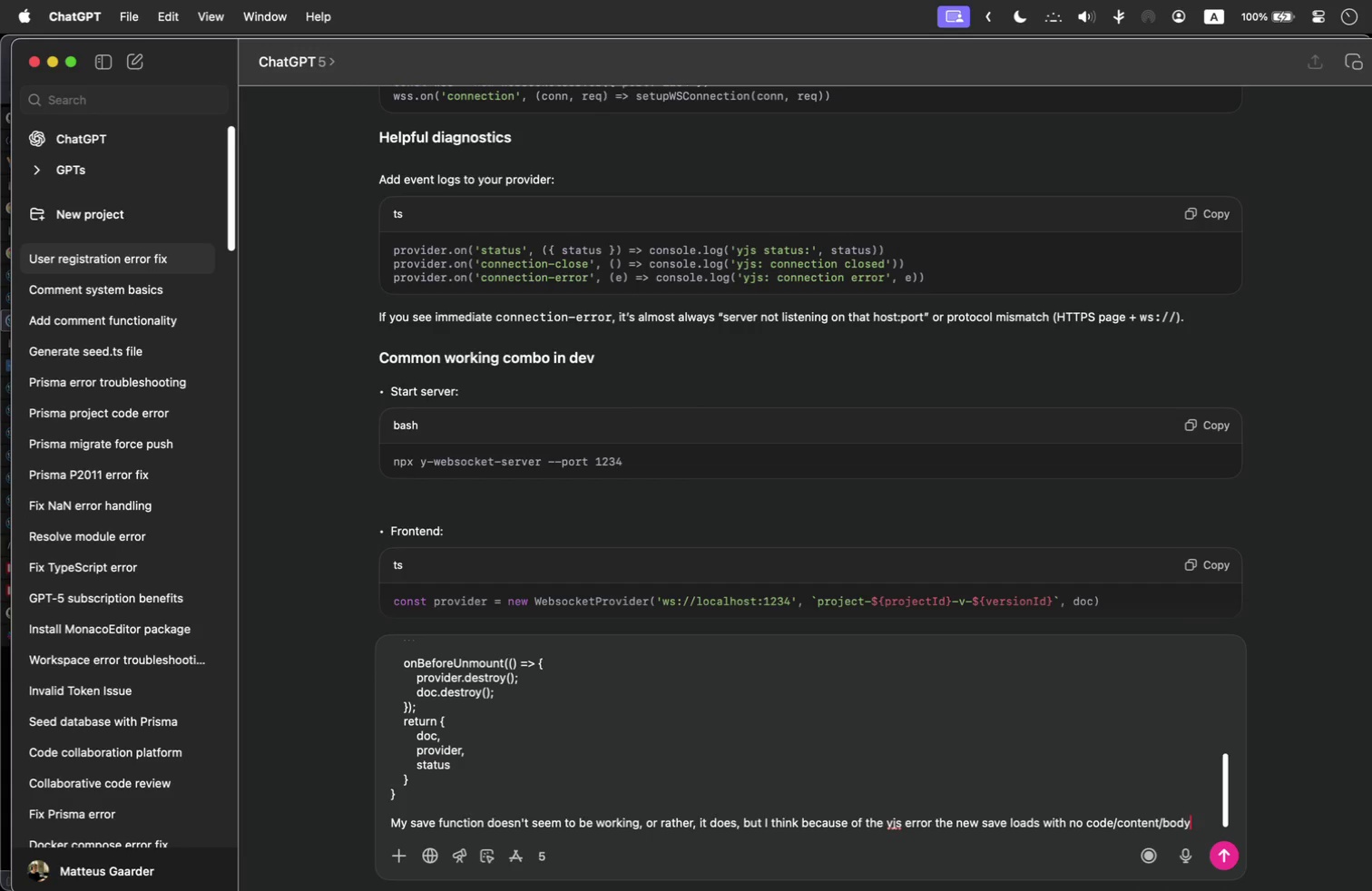 
key(Shift+Enter)
 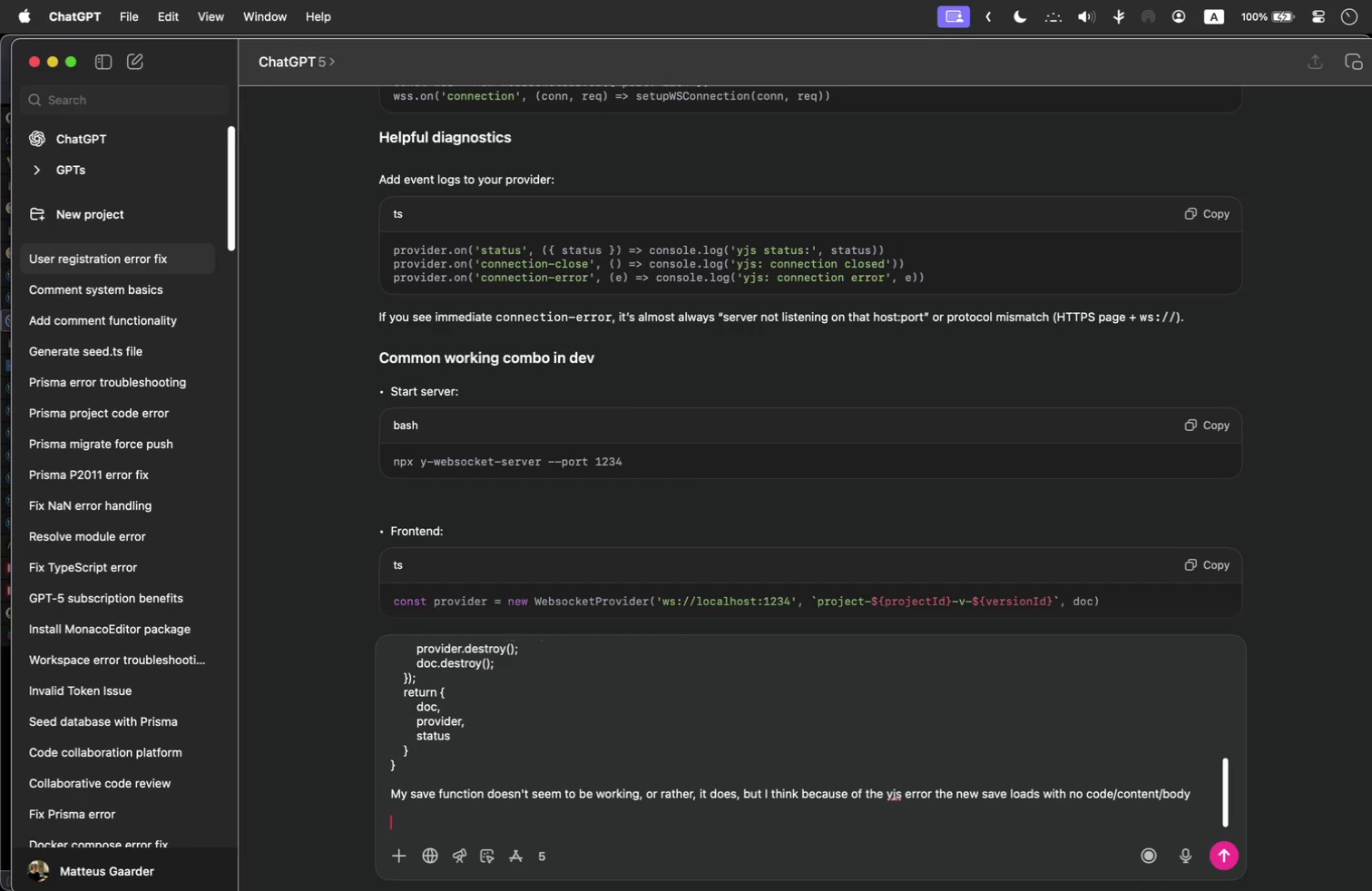 
key(Shift+Enter)
 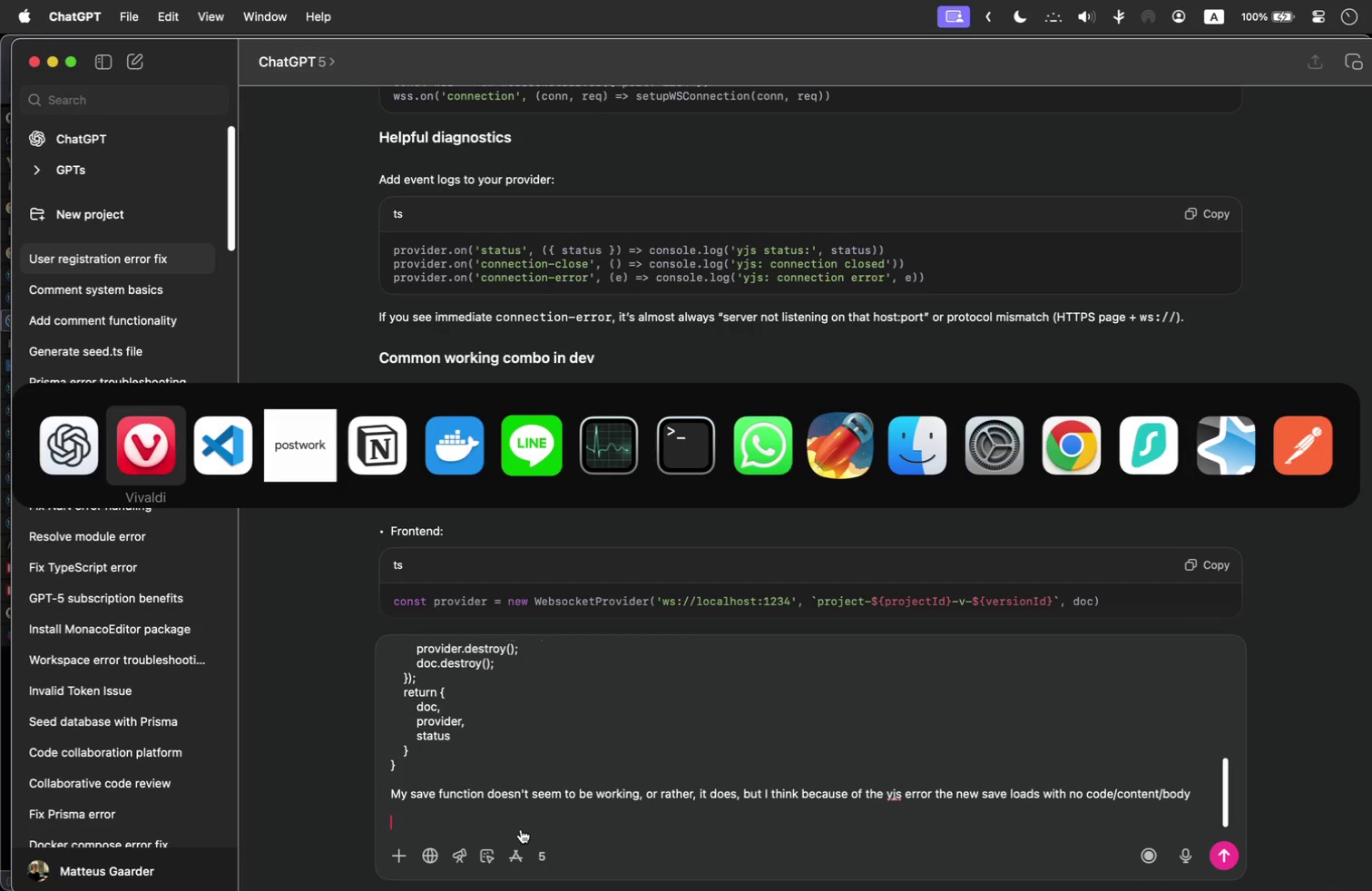 
key(Meta+Tab)
 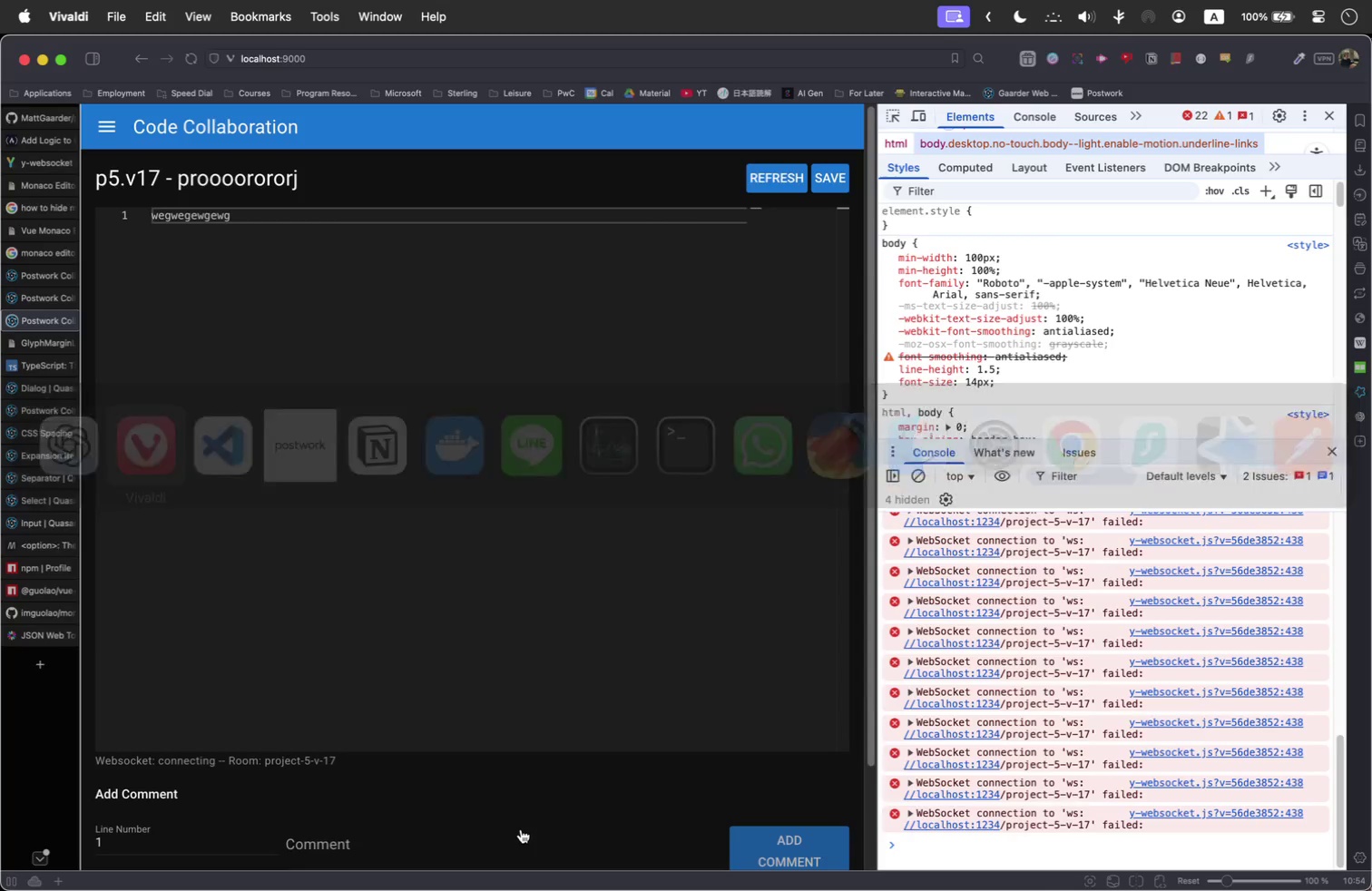 
key(Meta+Tab)
 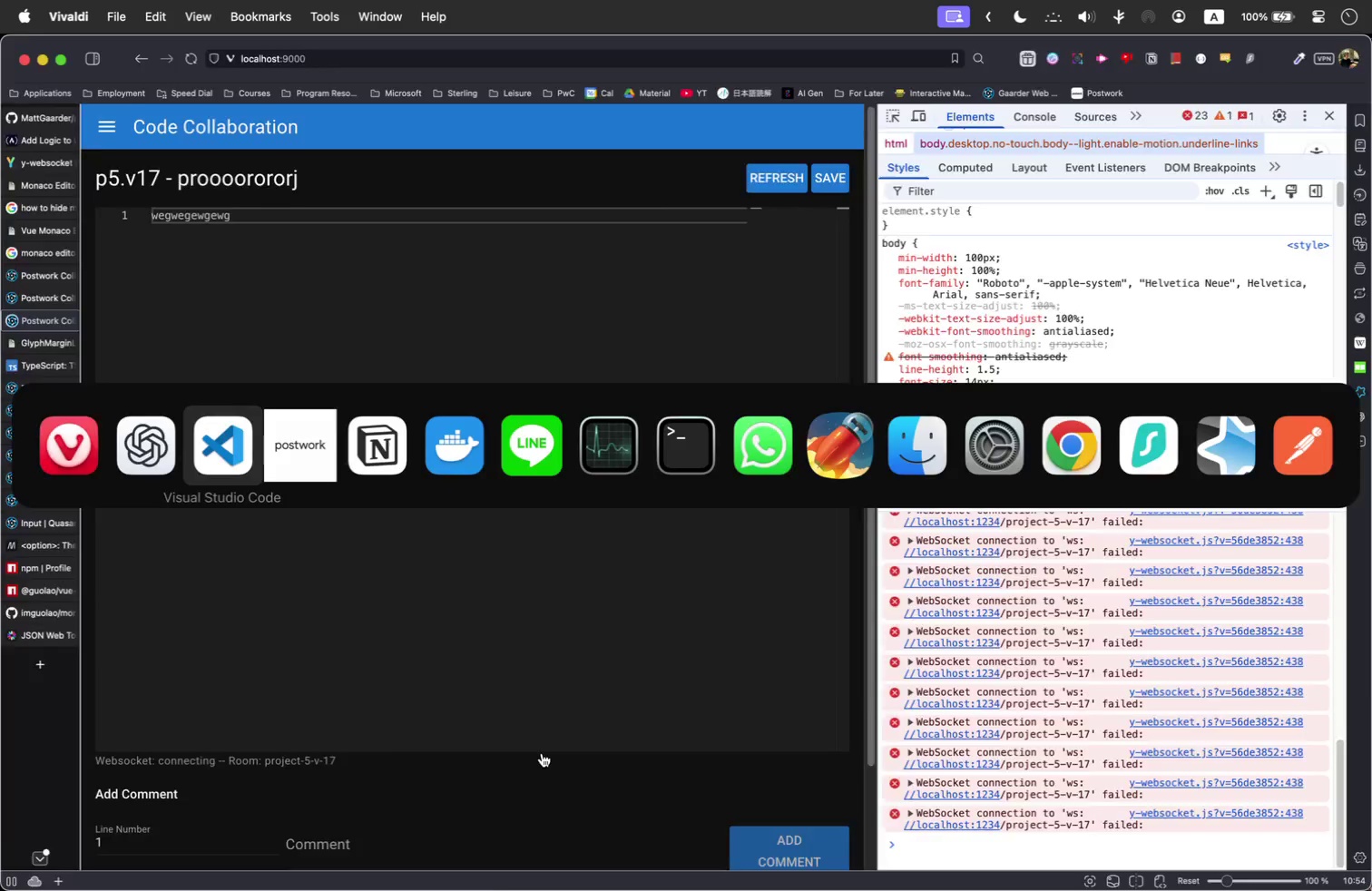 
key(Meta+Tab)
 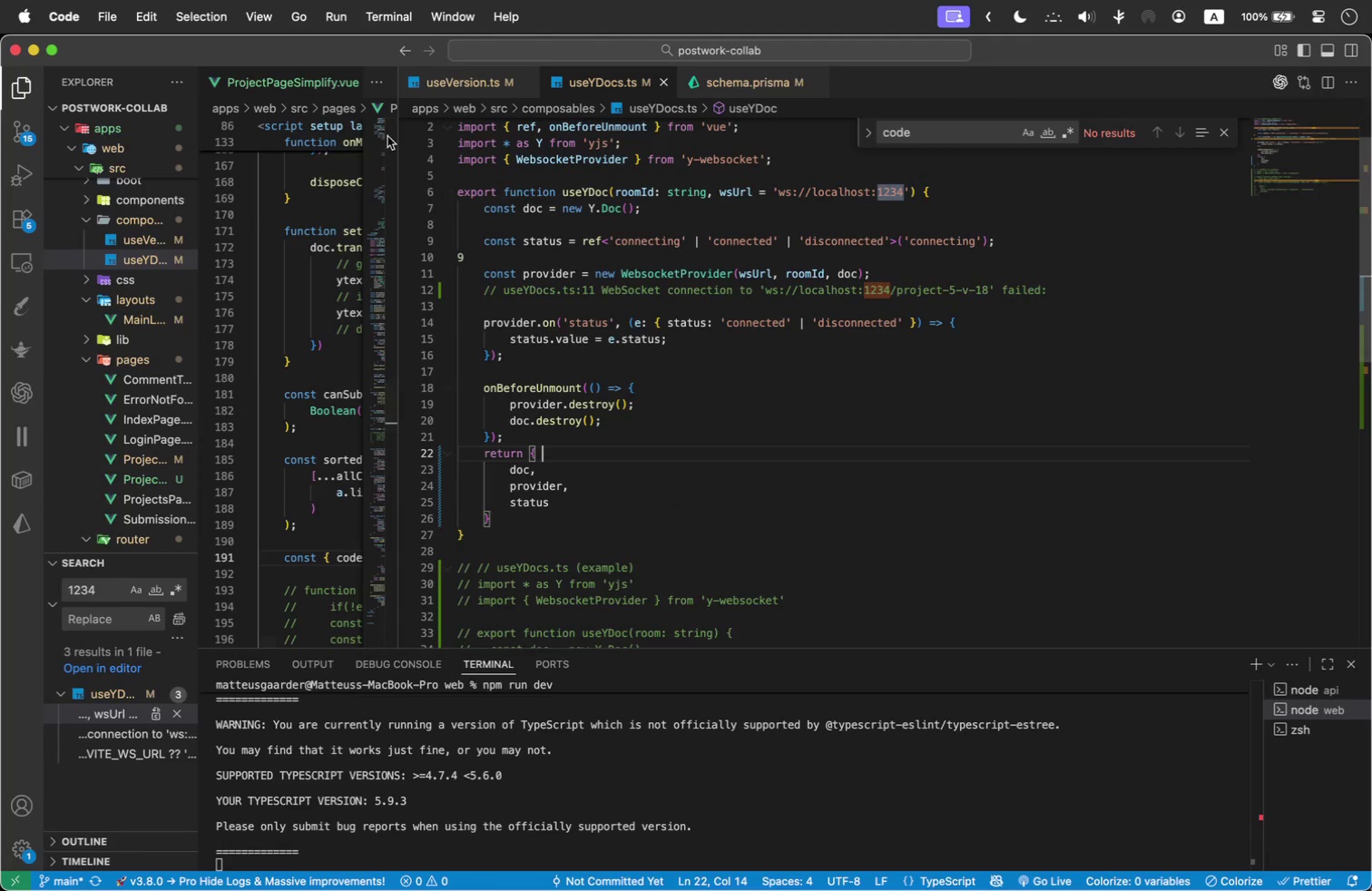 
left_click([333, 211])
 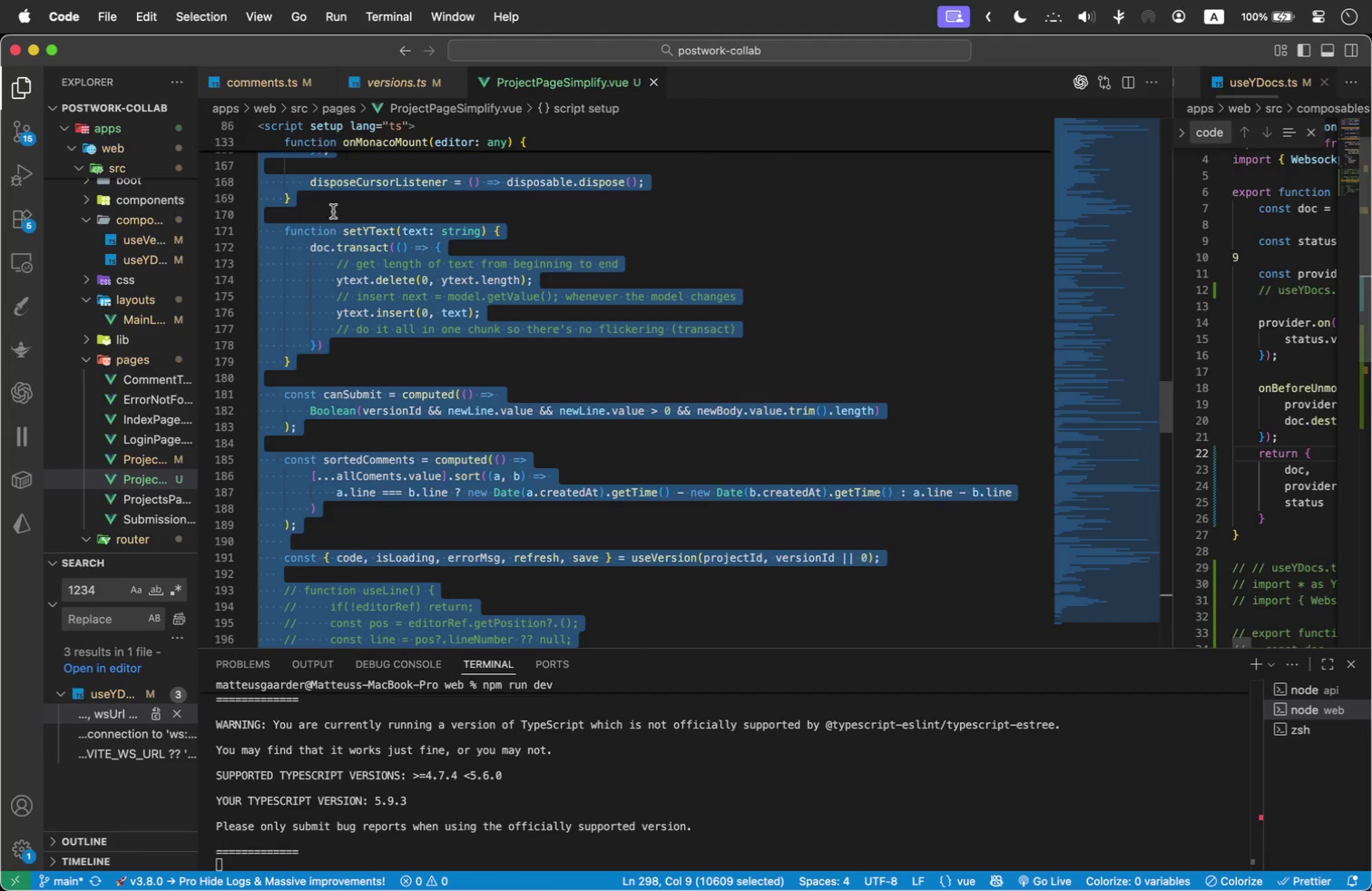 
key(Meta+A)
 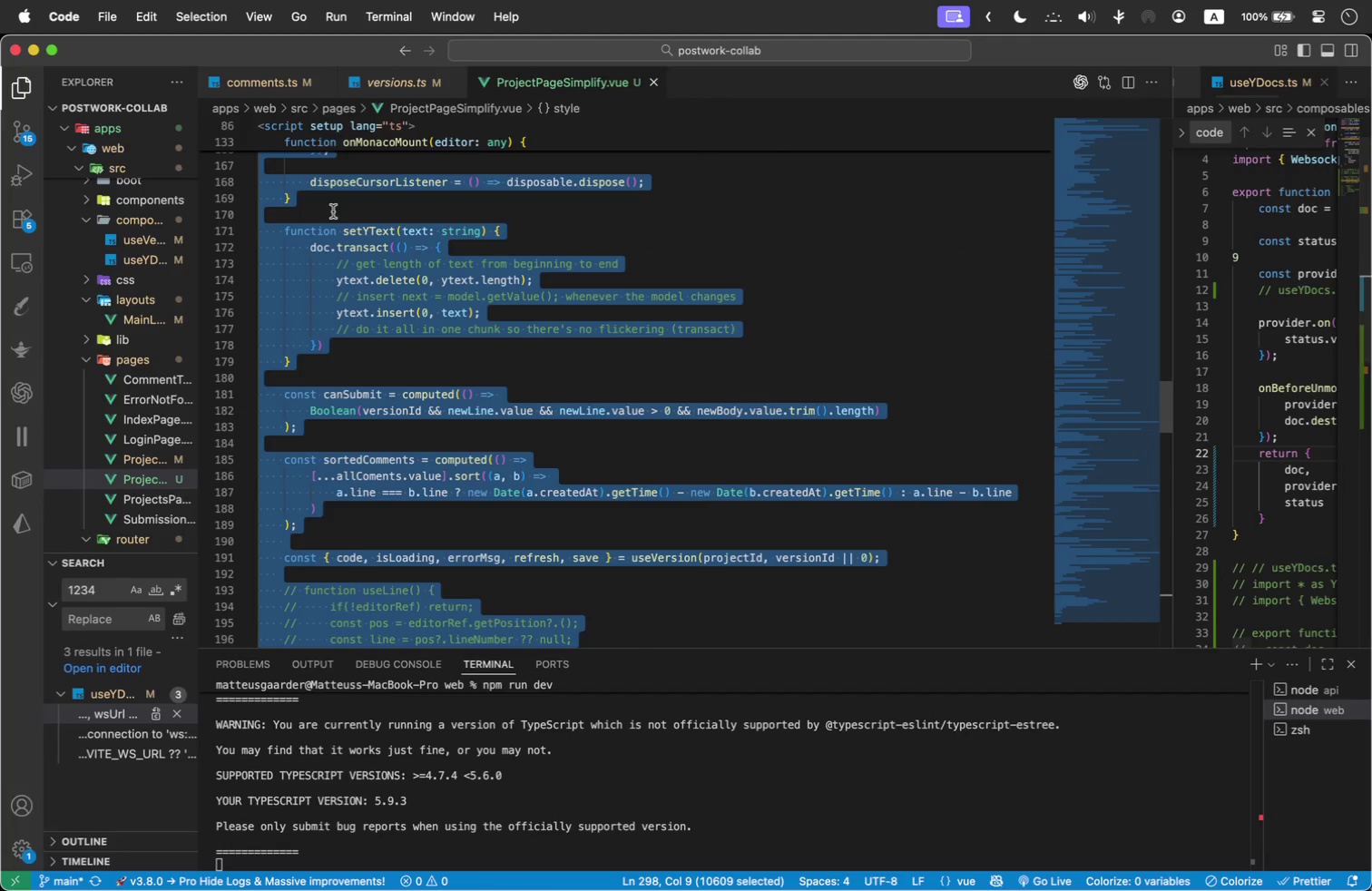 
key(Meta+C)
 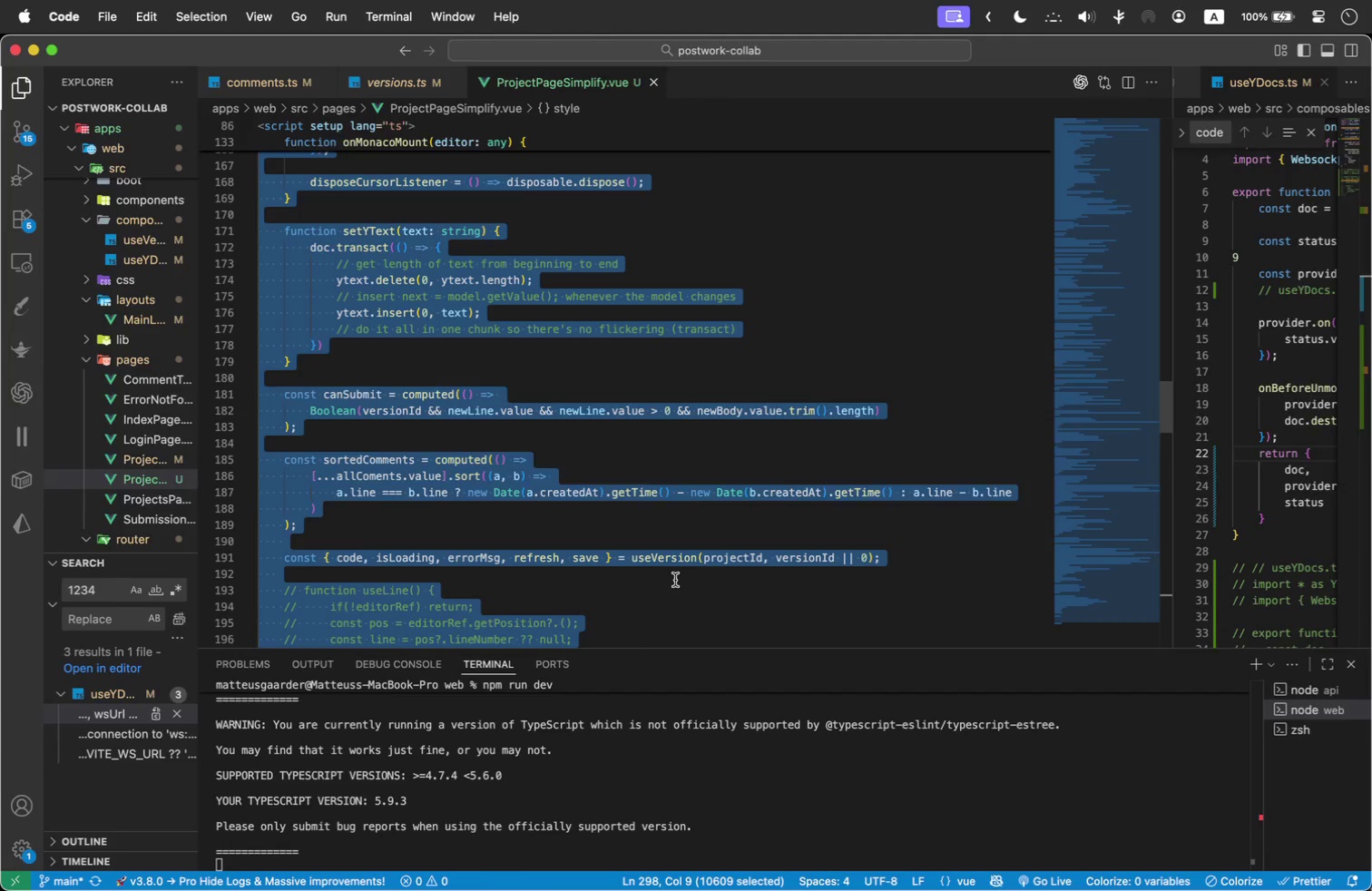 
key(Meta+Tab)
 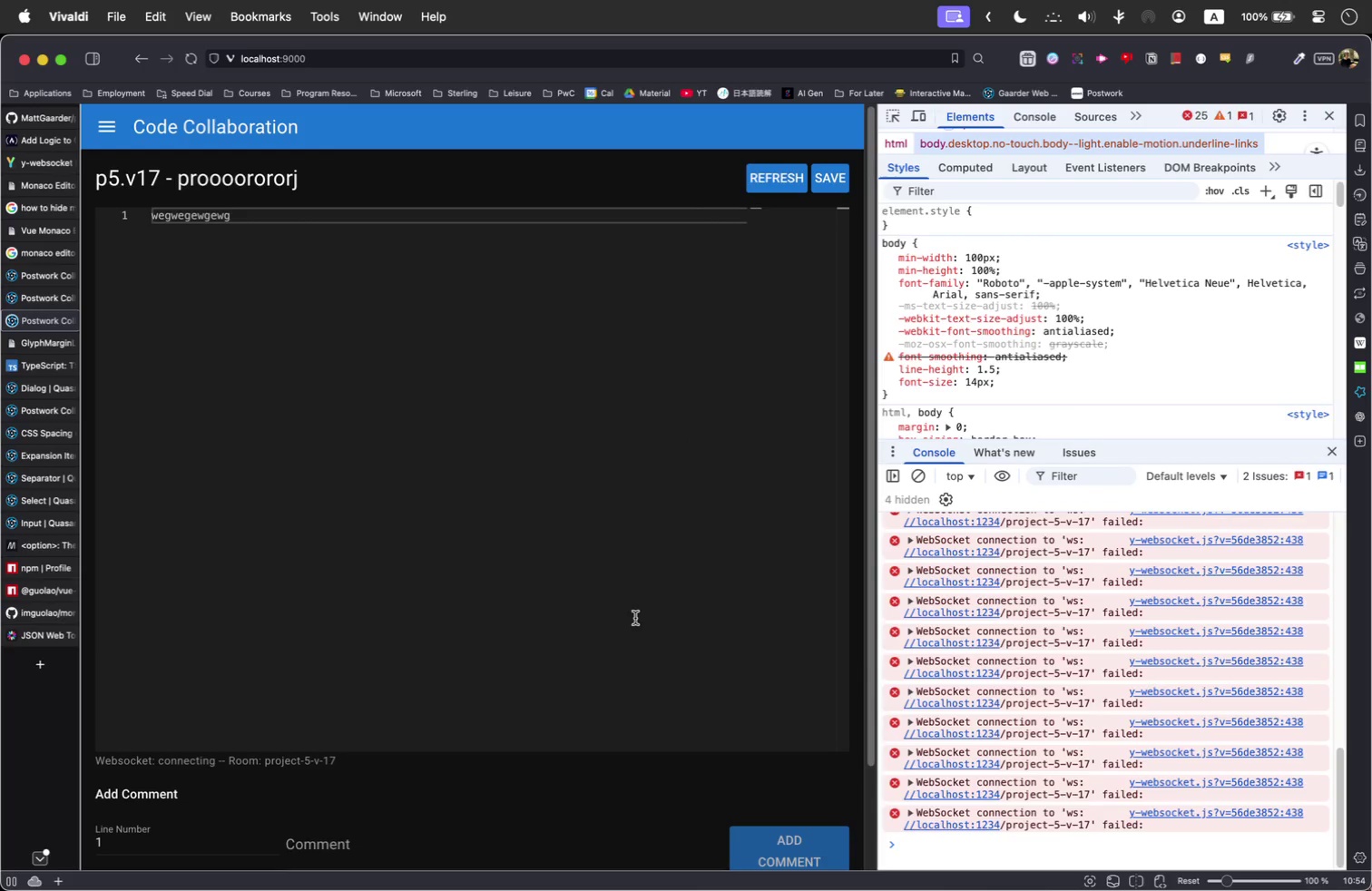 
key(Meta+Tab)
 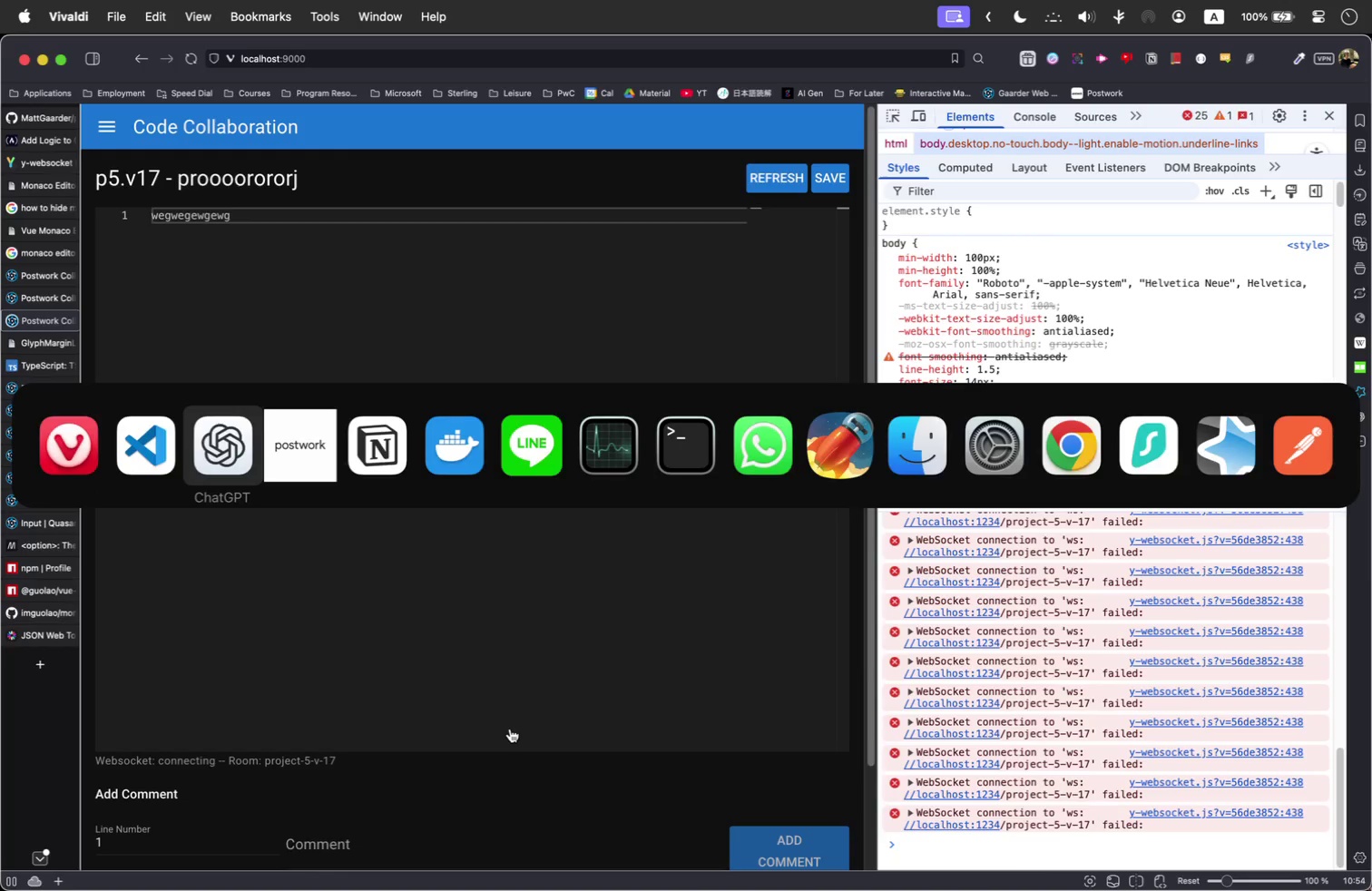 
key(Meta+Tab)
 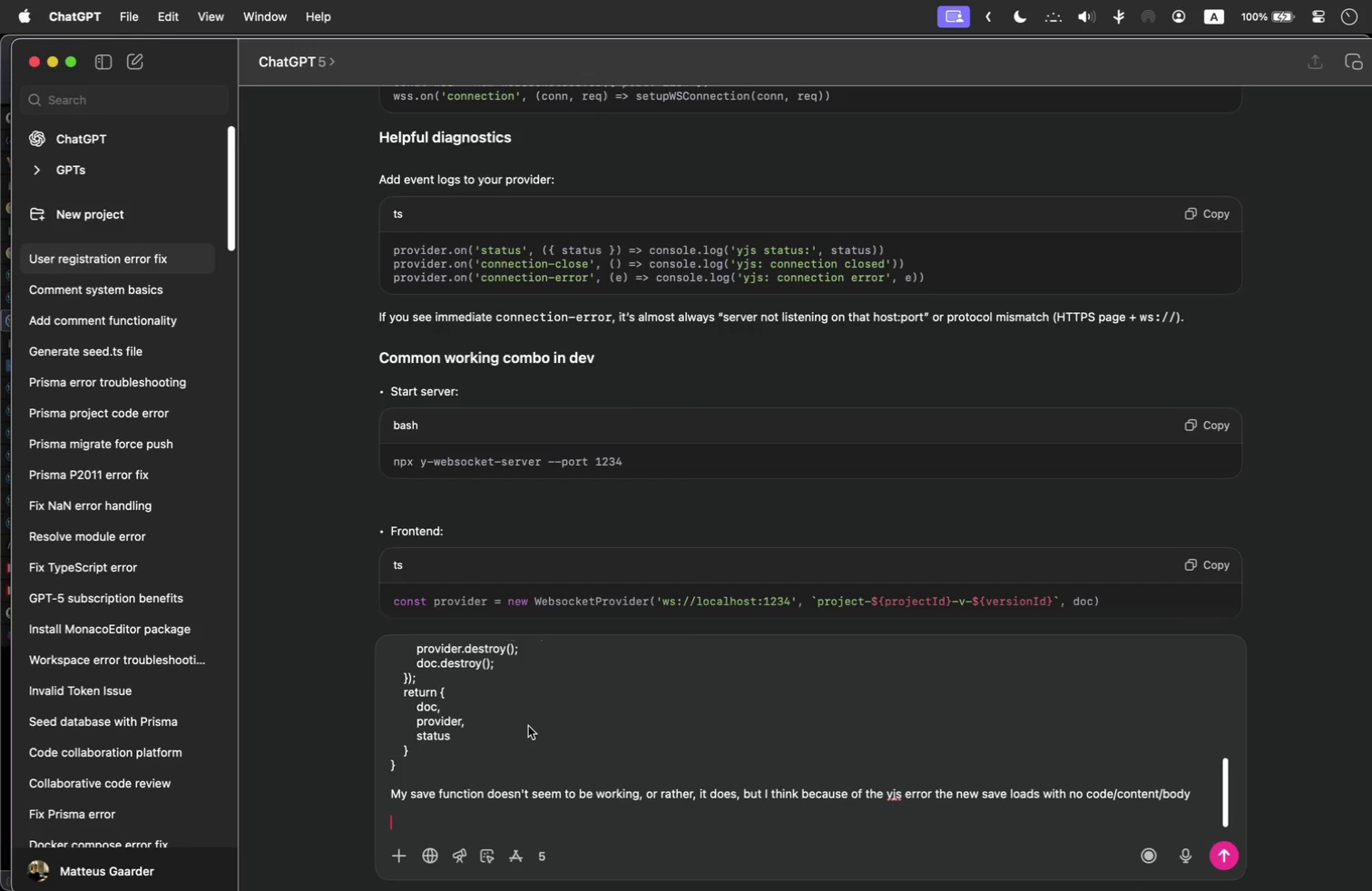 
key(Meta+V)
 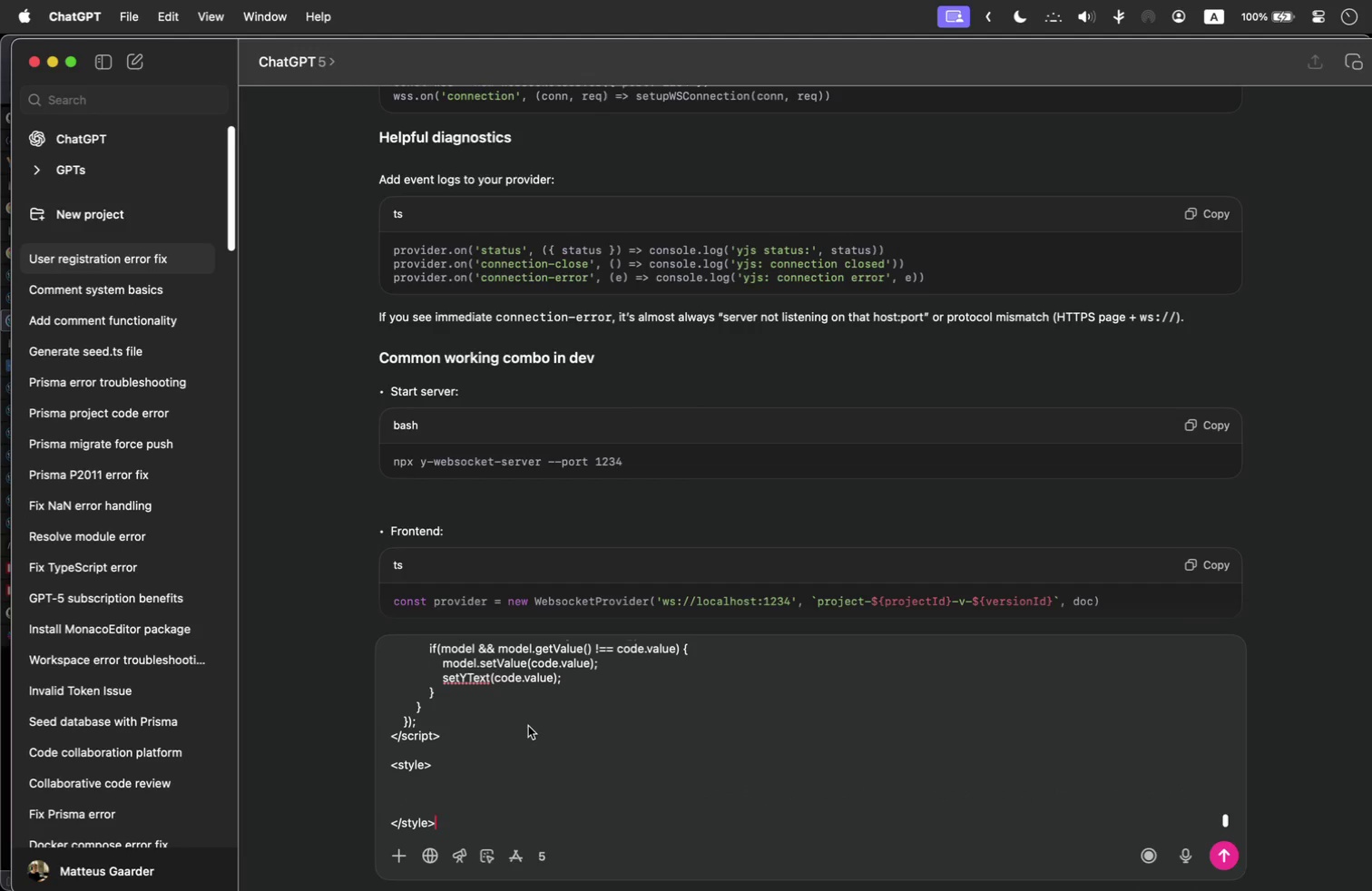 
key(Shift+ArrowUp)
 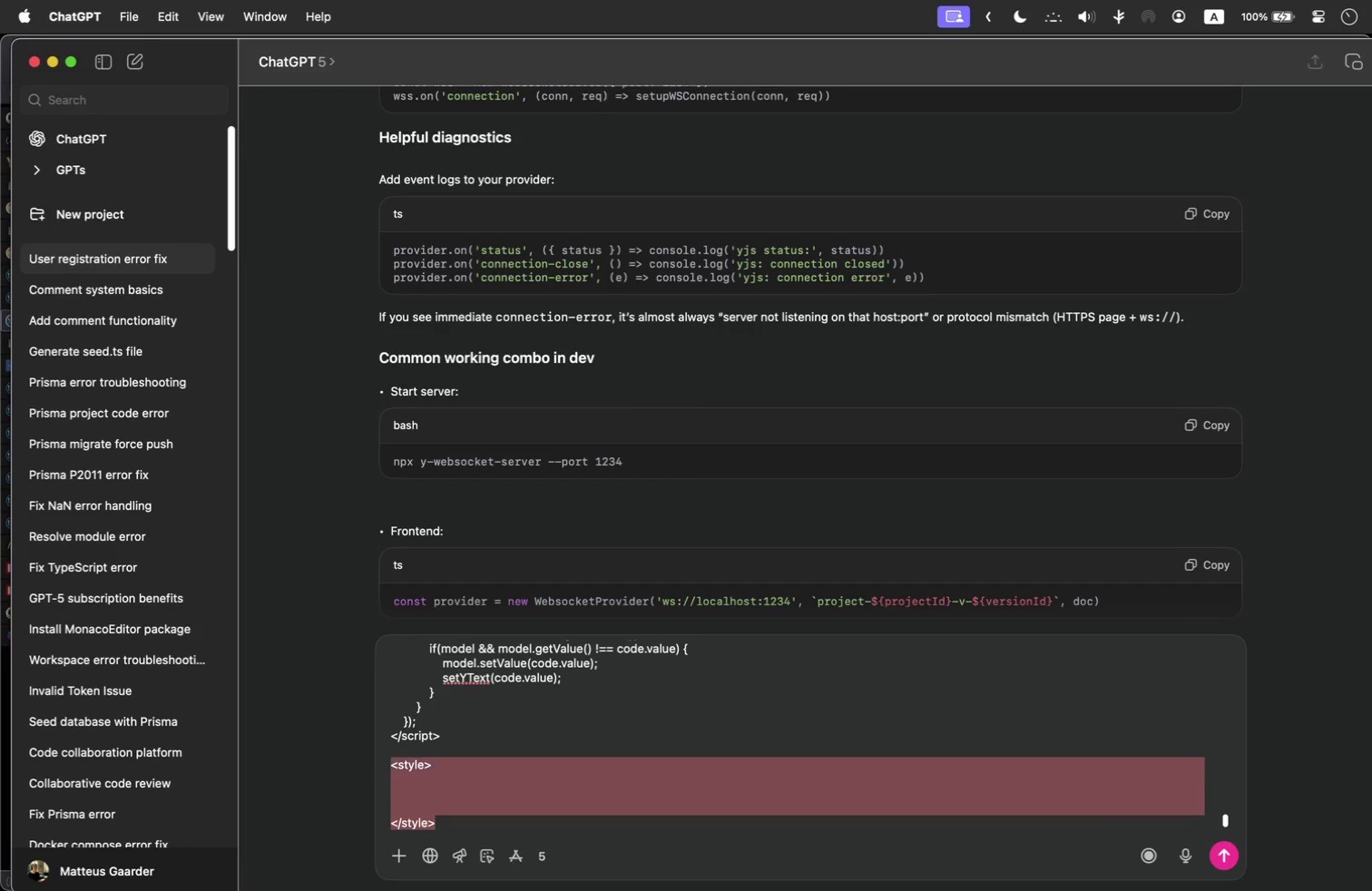 
key(Shift+ArrowUp)
 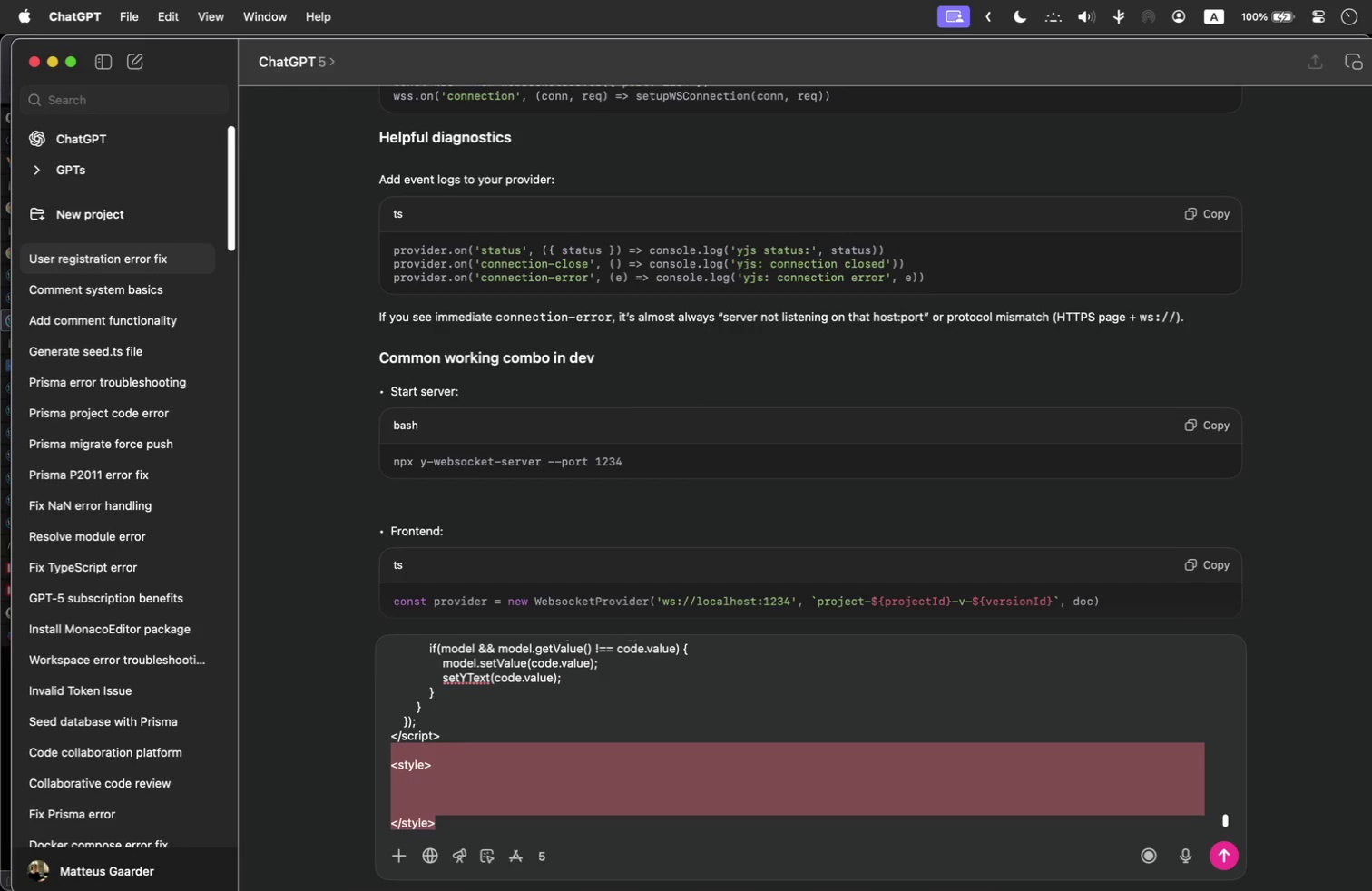 
key(Shift+ArrowUp)
 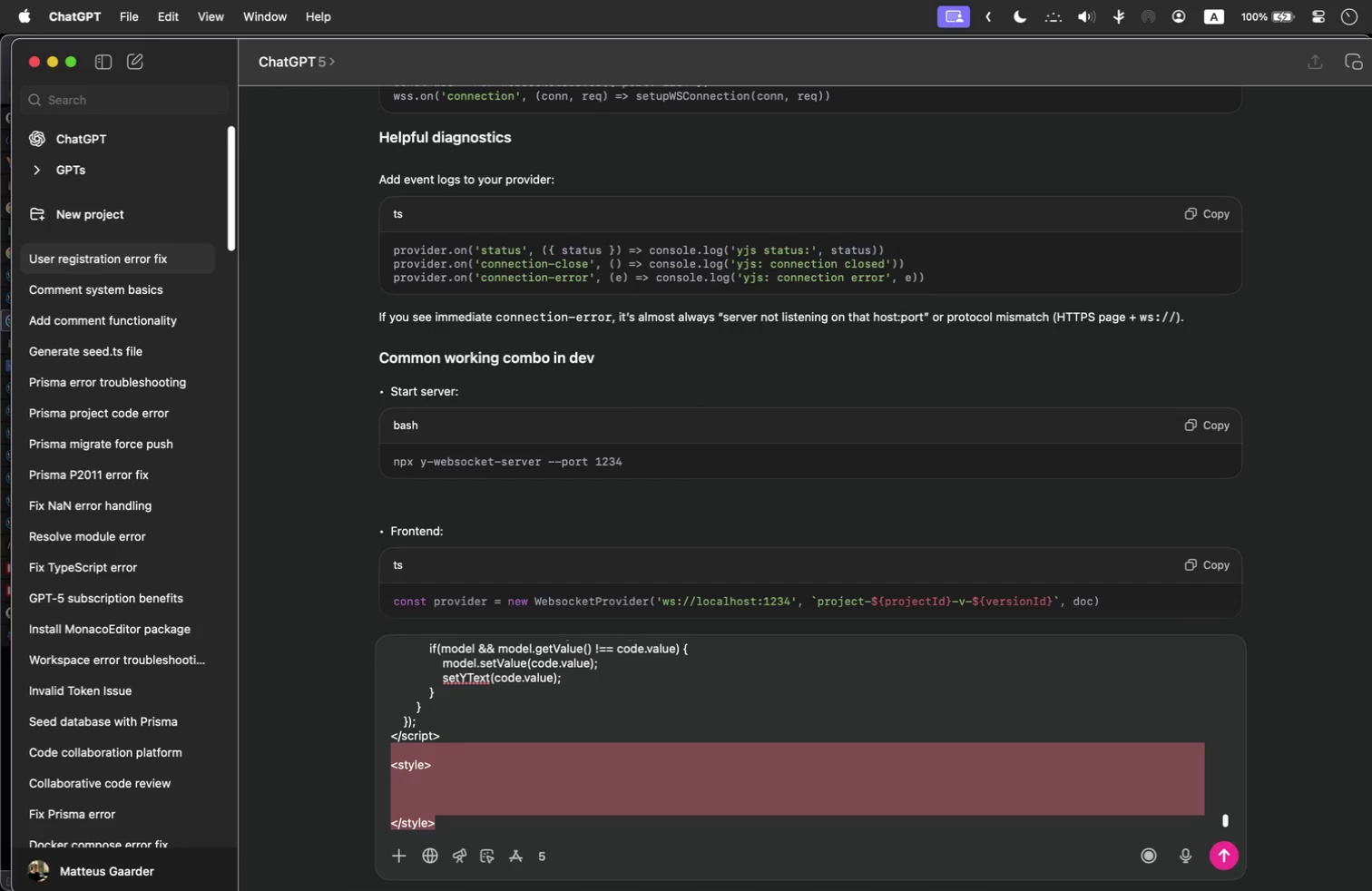 
key(Shift+ArrowUp)
 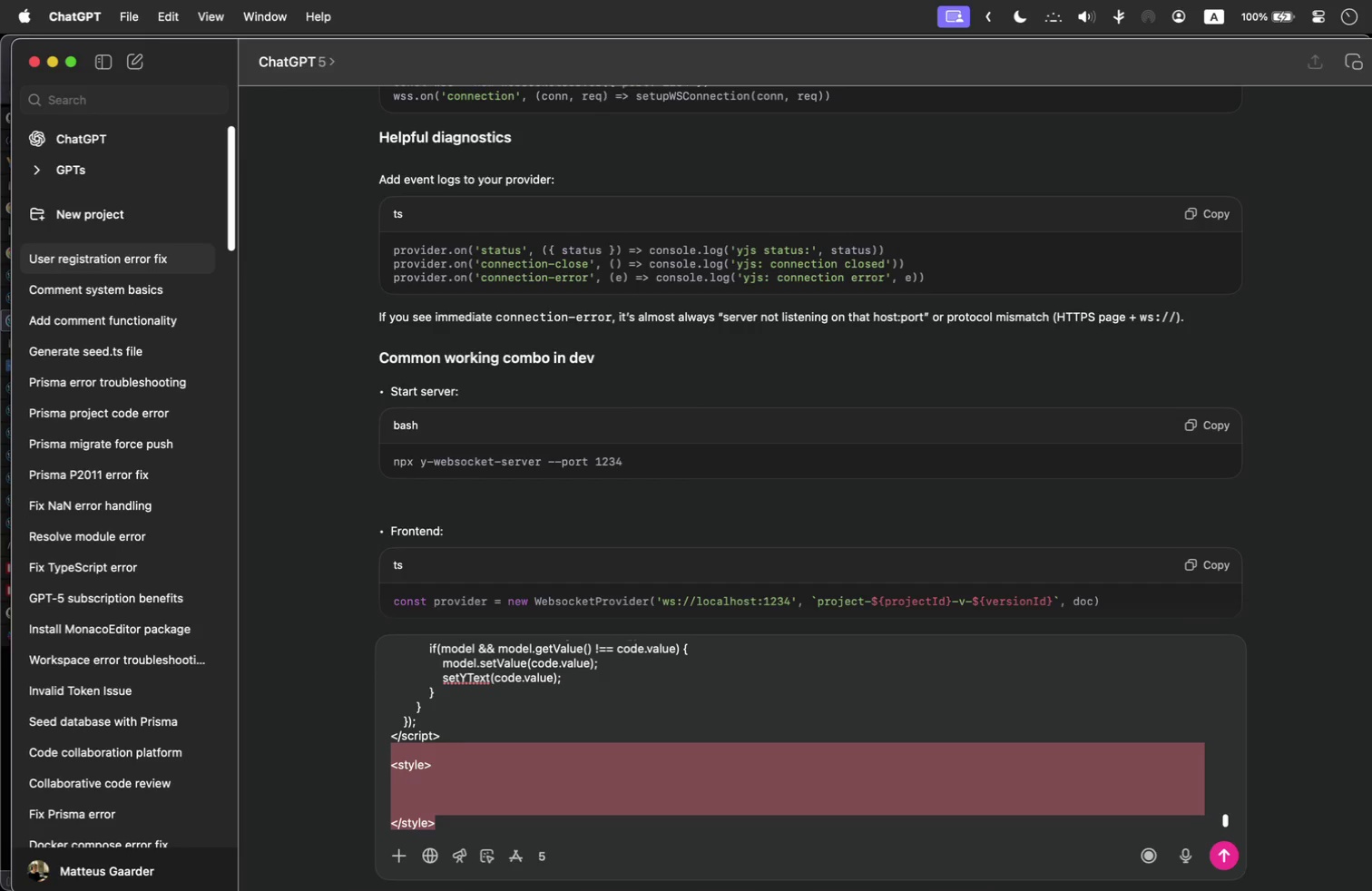 
key(Shift+ArrowUp)
 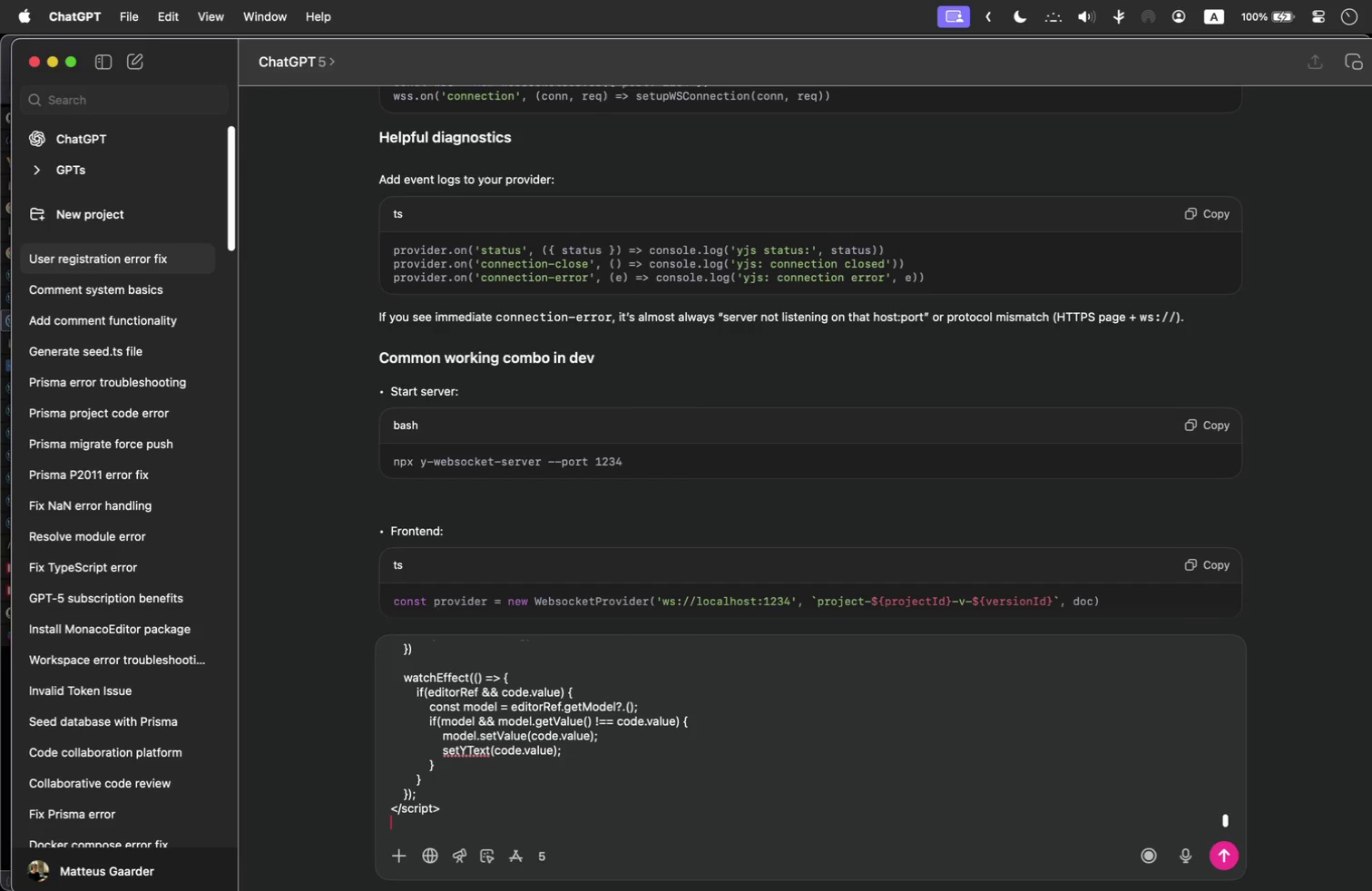 
key(Backspace)
 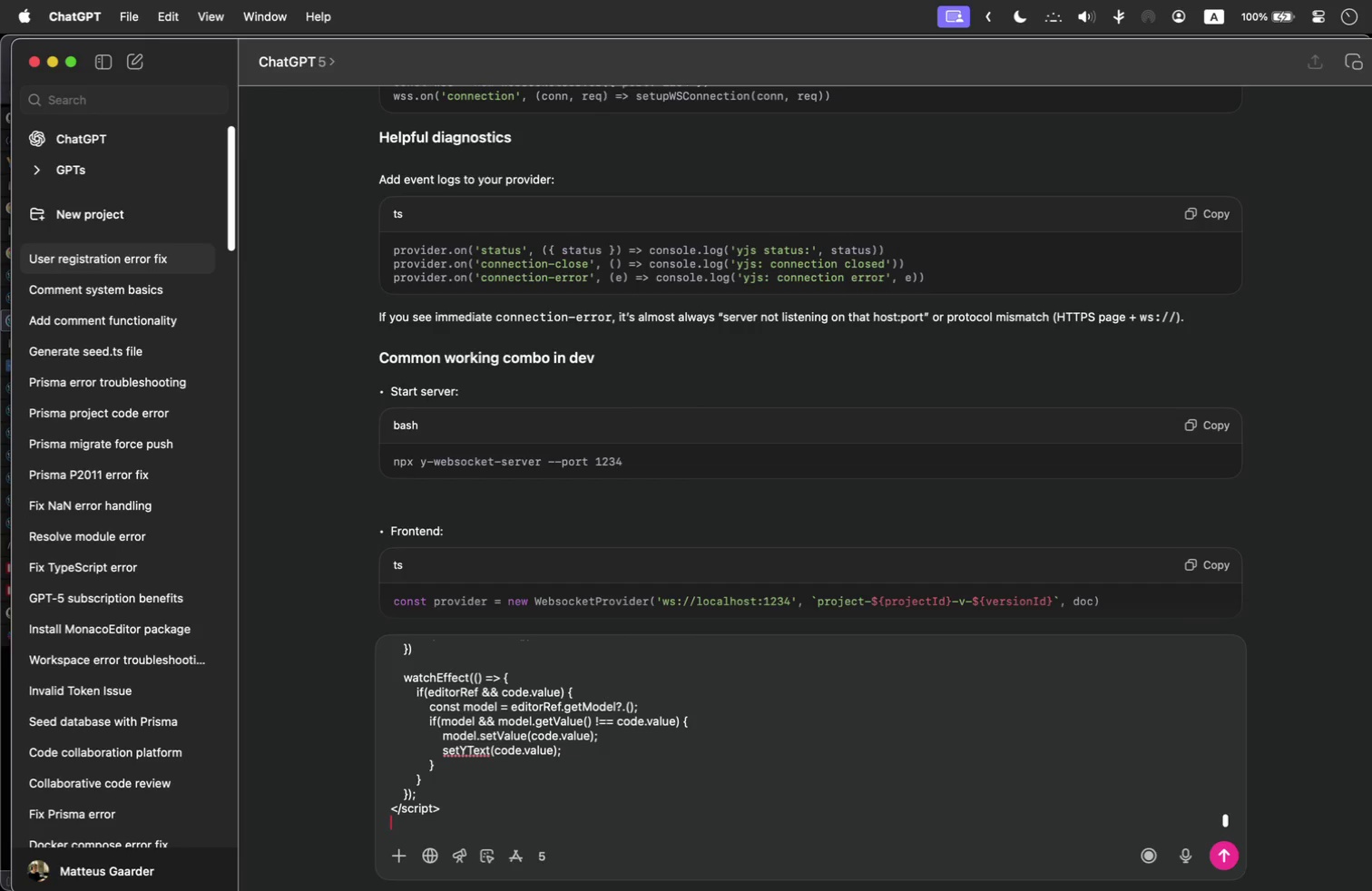 
key(Shift+Enter)
 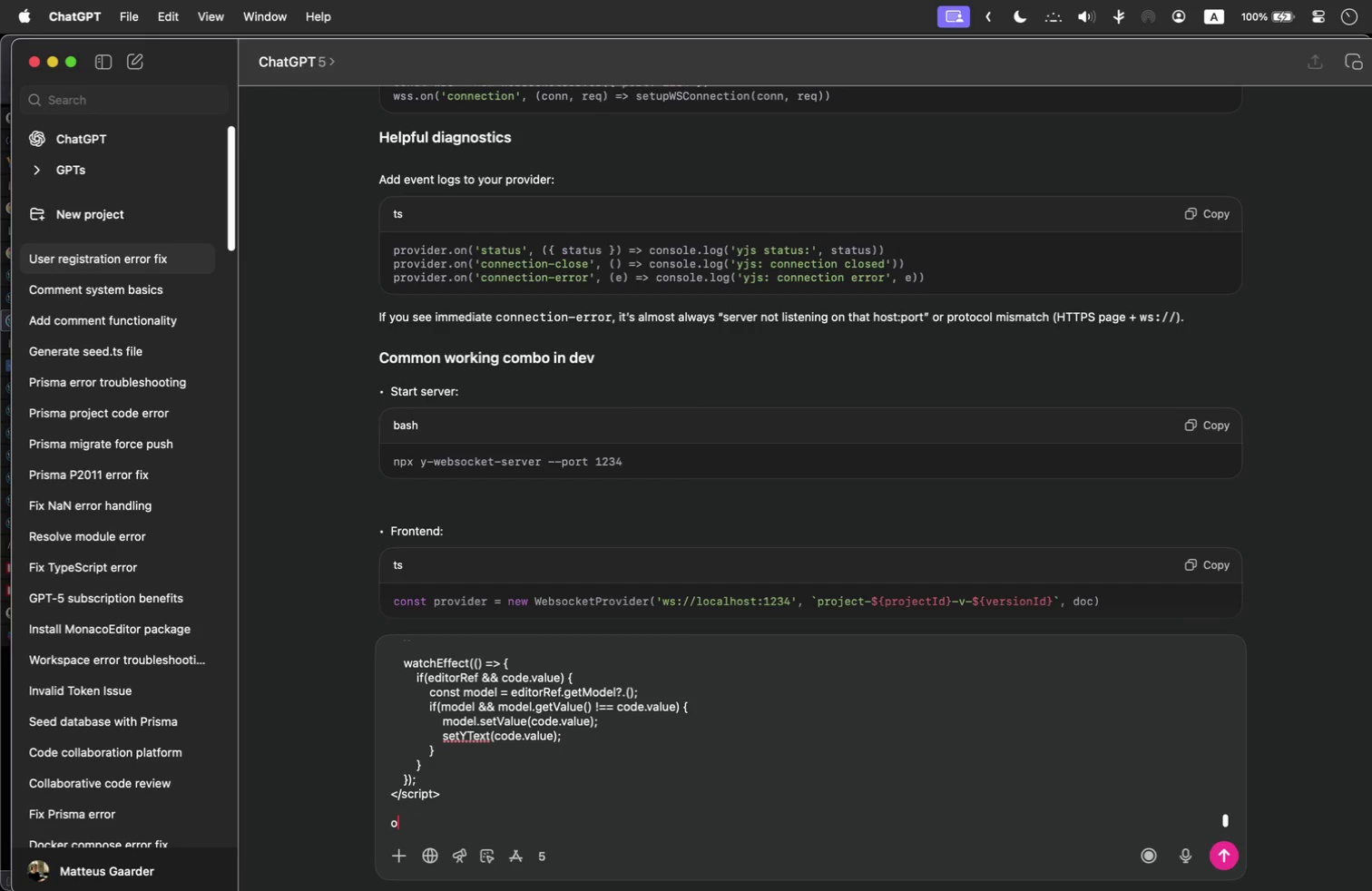 
type(or is it that )
 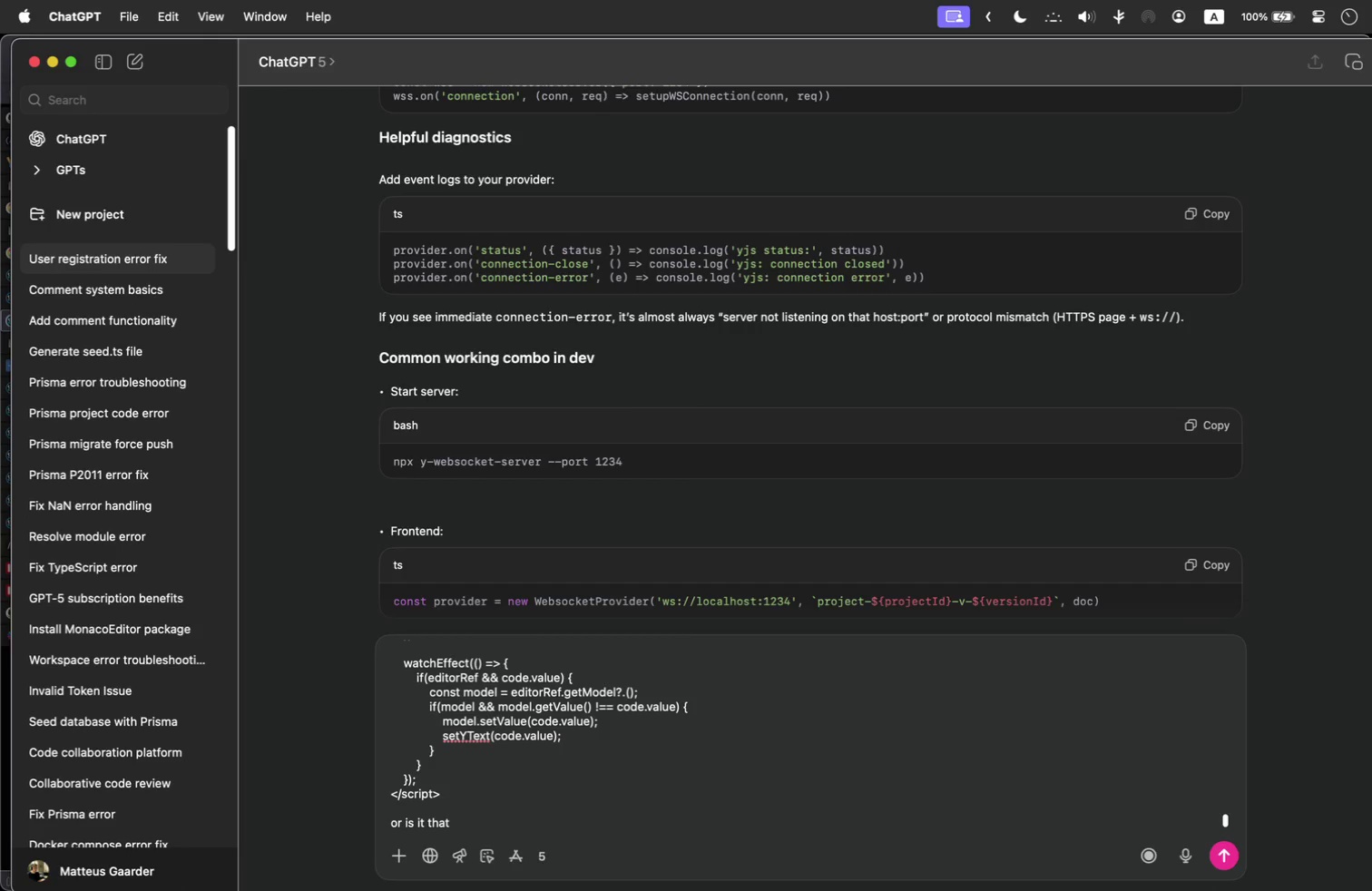 
wait(5.36)
 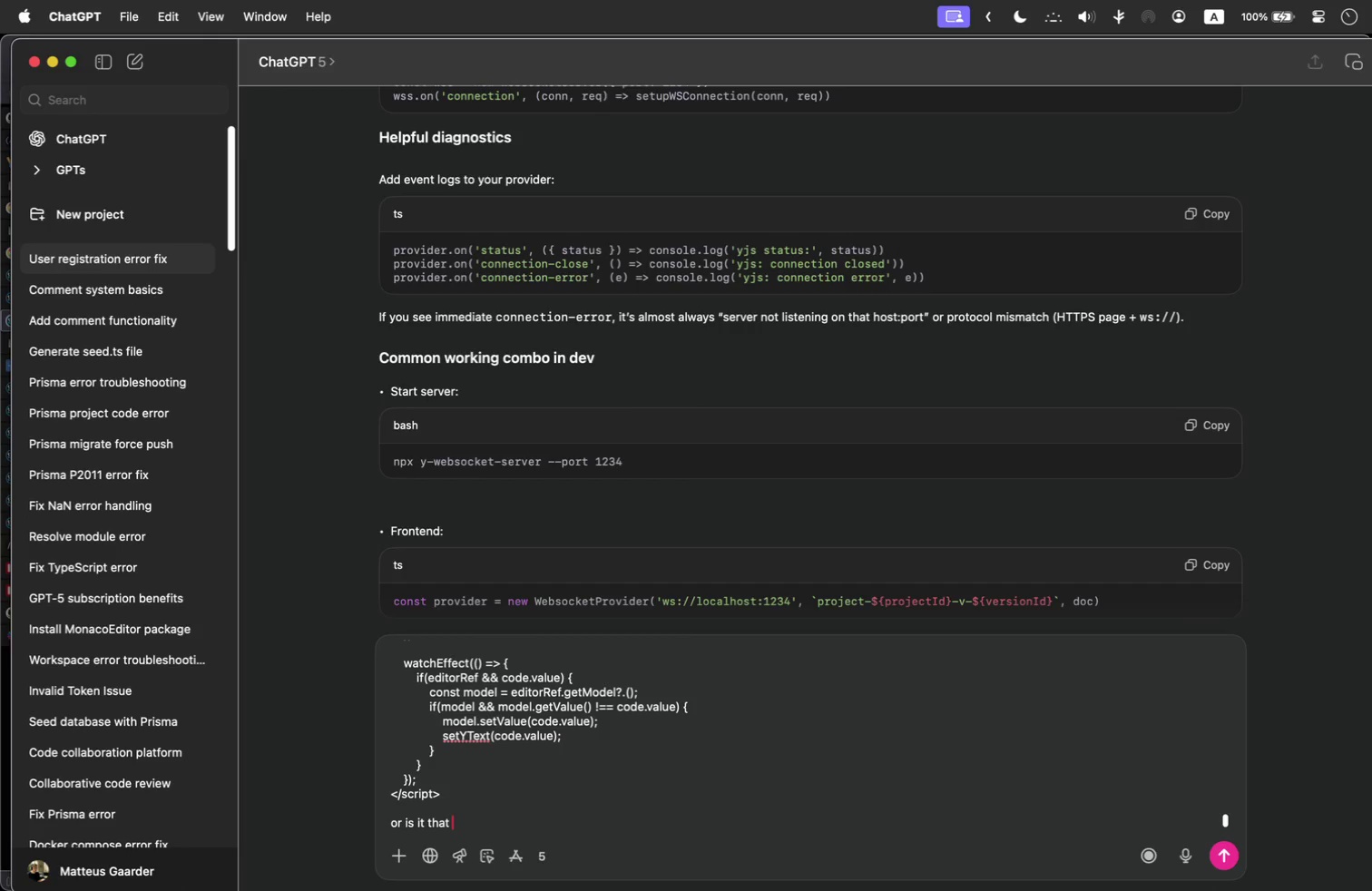 
type(I p)
key(Backspace)
type(replace the url with the new version number, and this version number doesn't have the code stored? )
 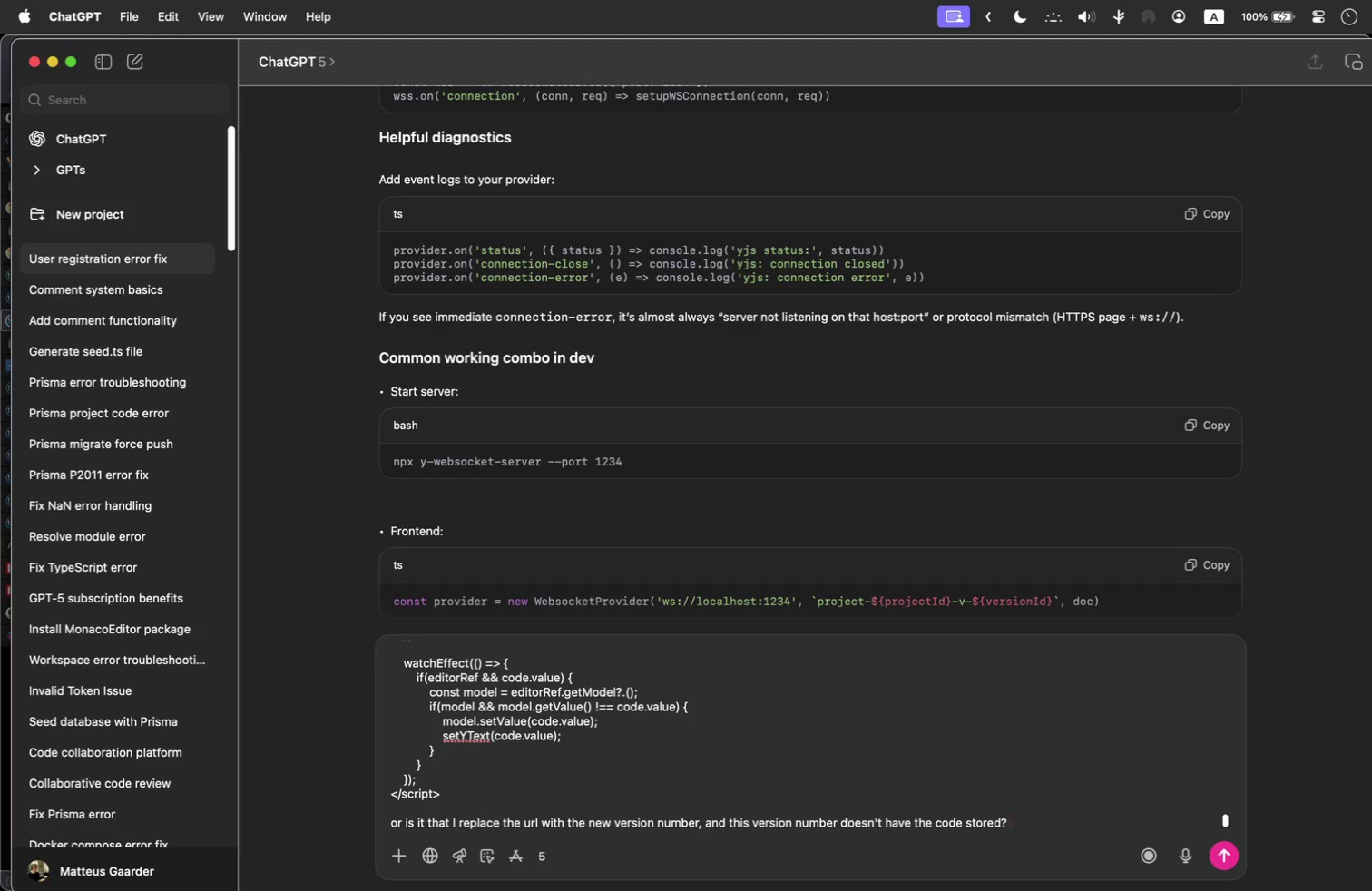 
key(Meta+A)
 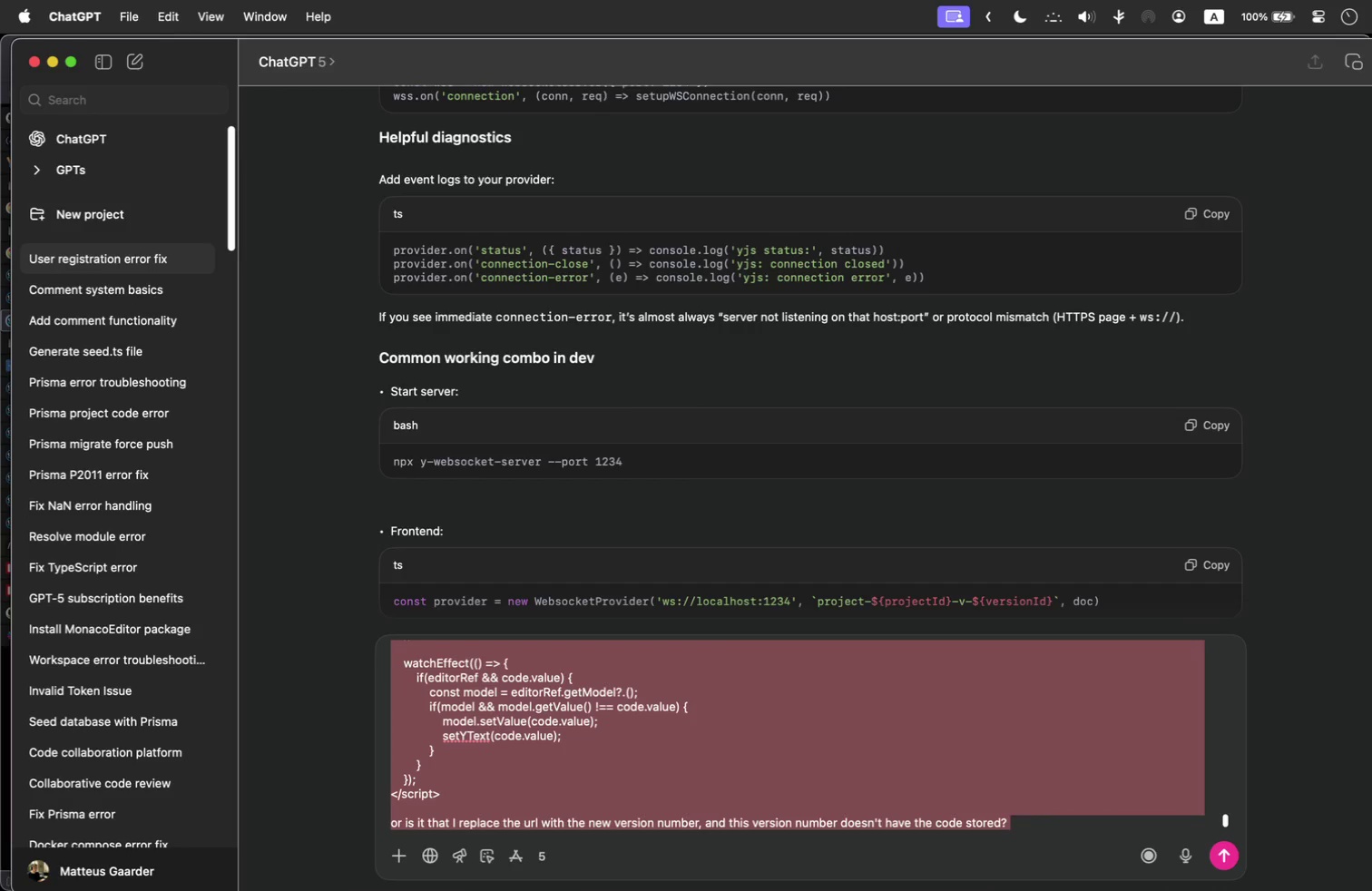 
key(Meta+C)
 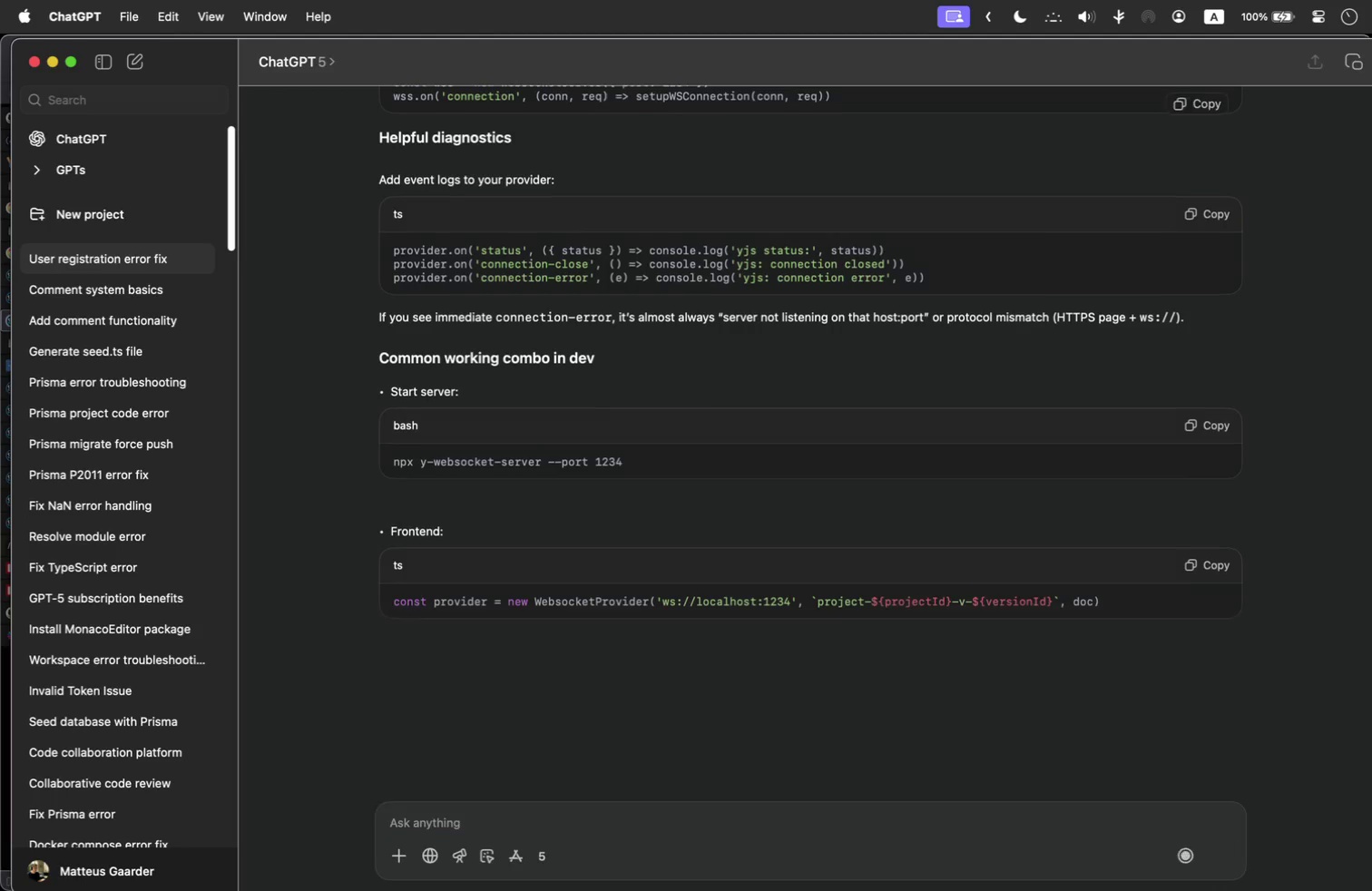 
key(Enter)
 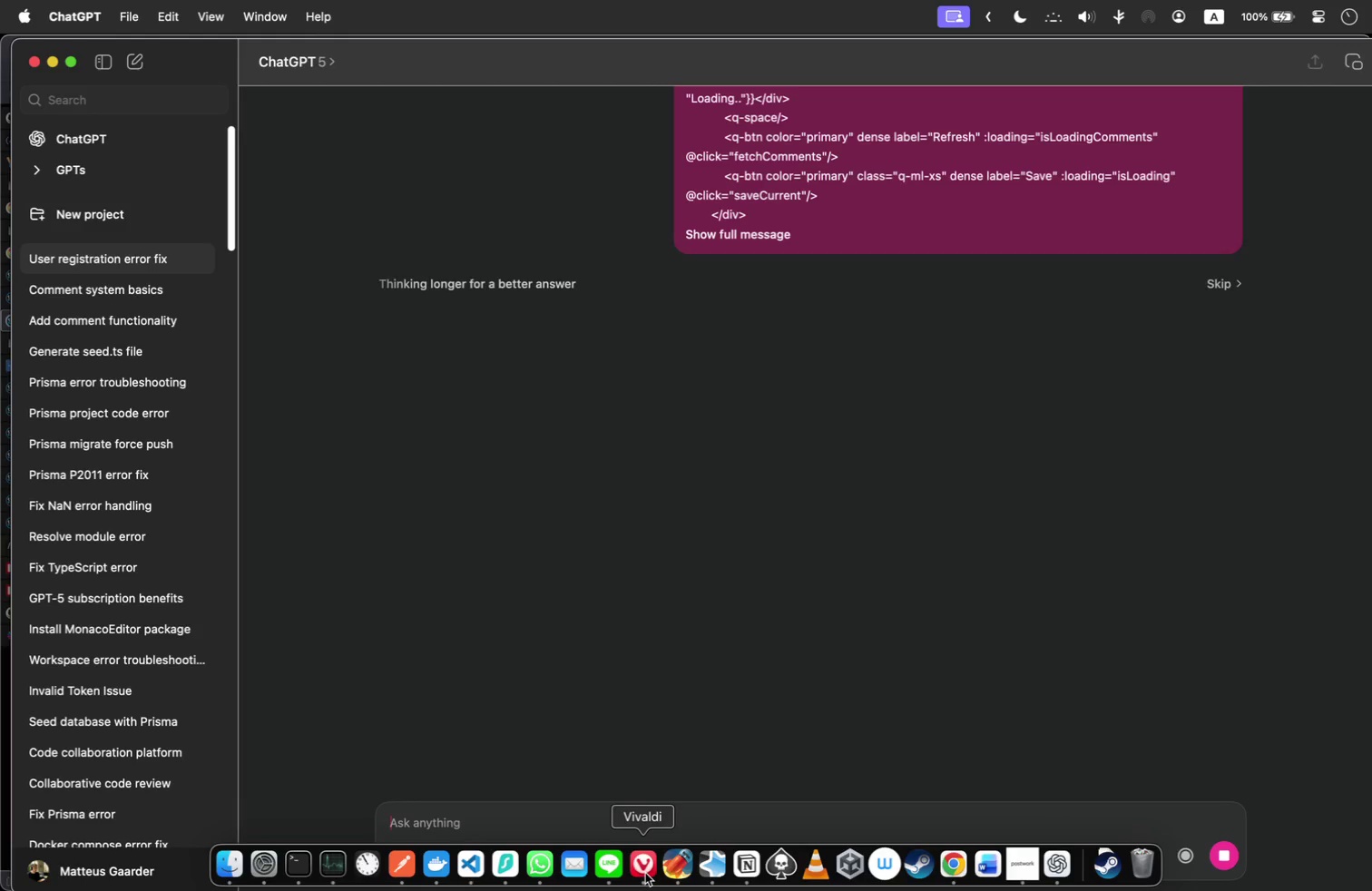 
wait(6.46)
 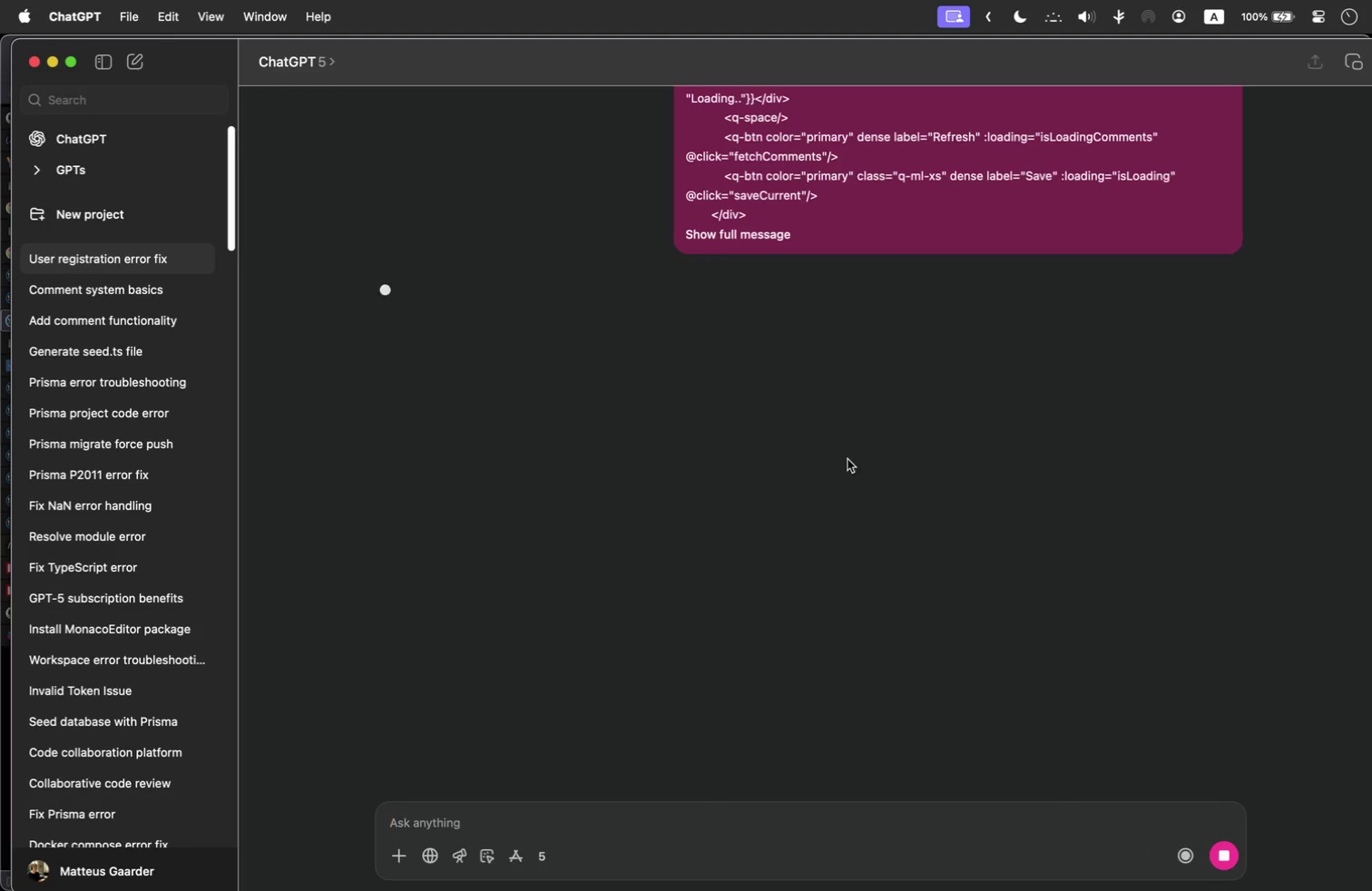 
left_click([479, 860])
 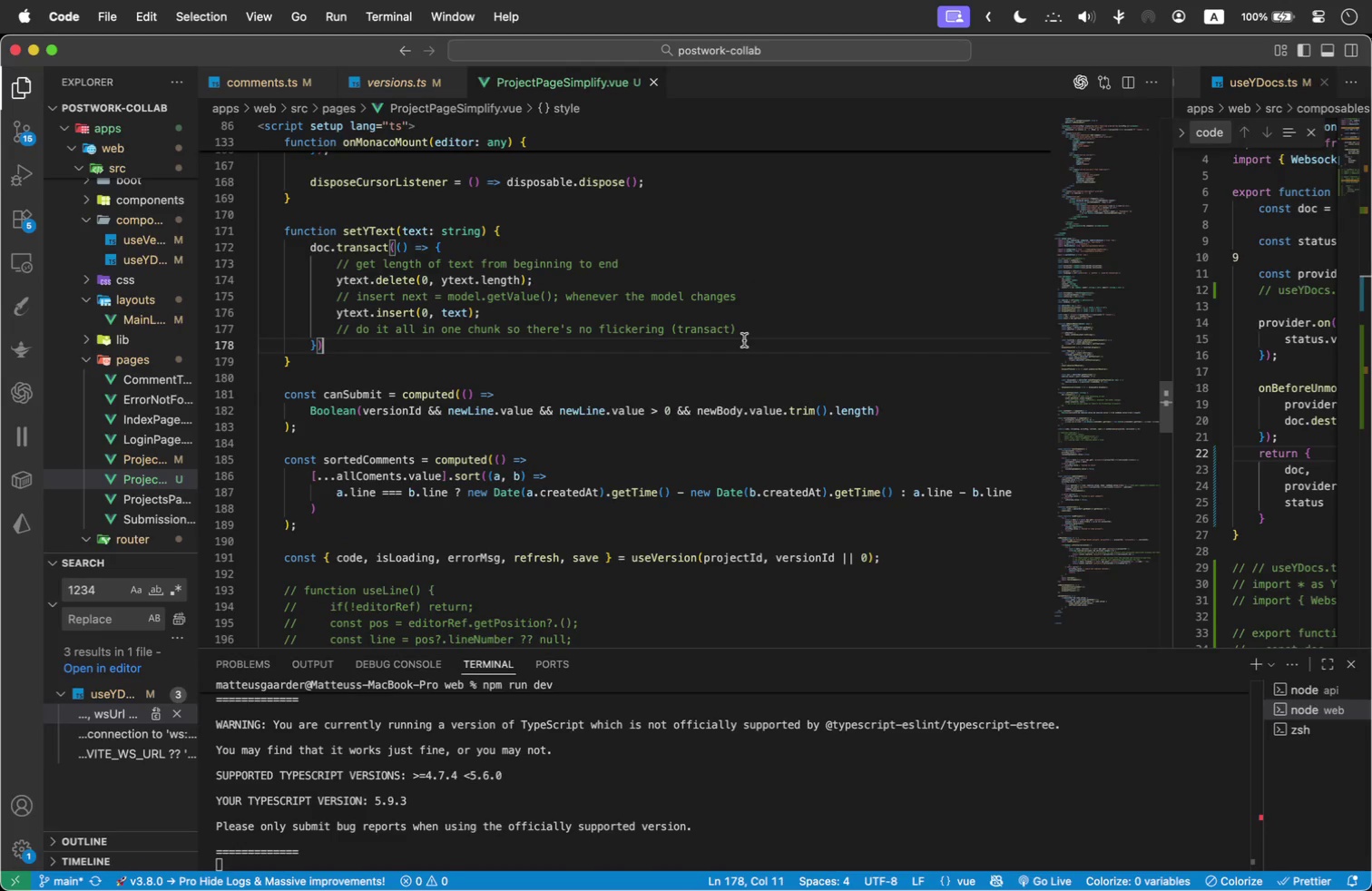 
double_click([744, 340])
 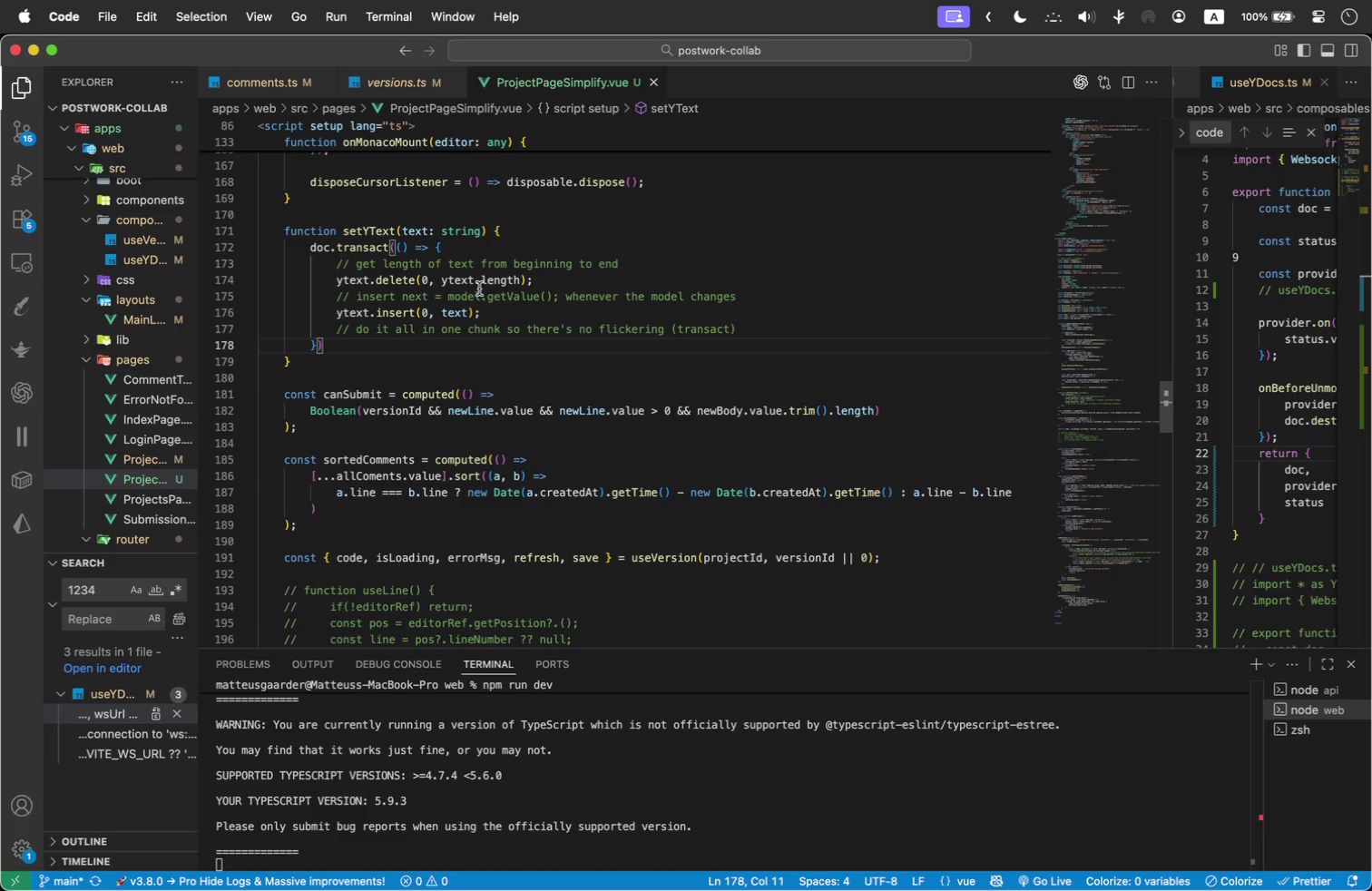 
scroll: coordinate [359, 356], scroll_direction: down, amount: 7.0
 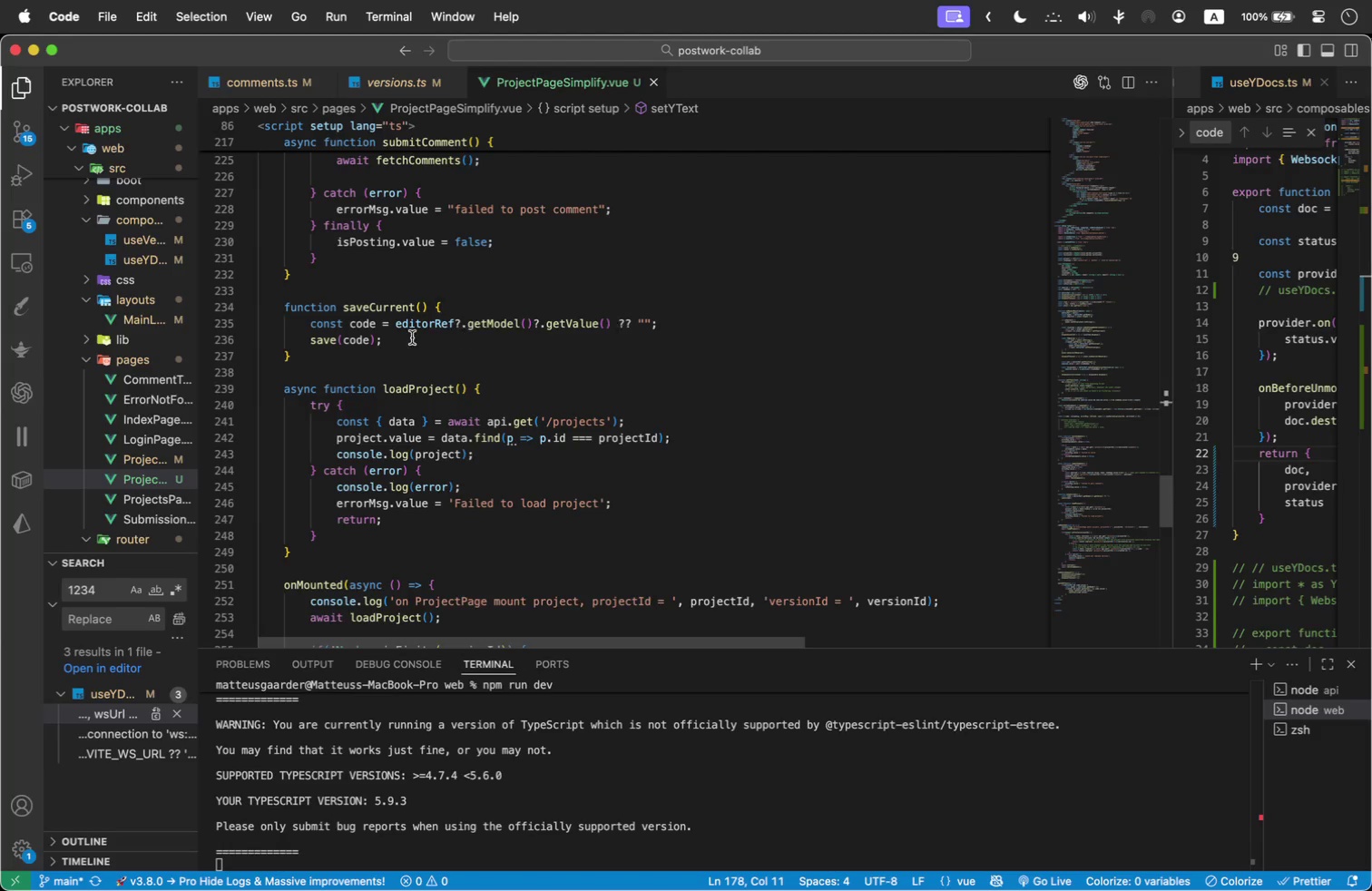 
wait(5.76)
 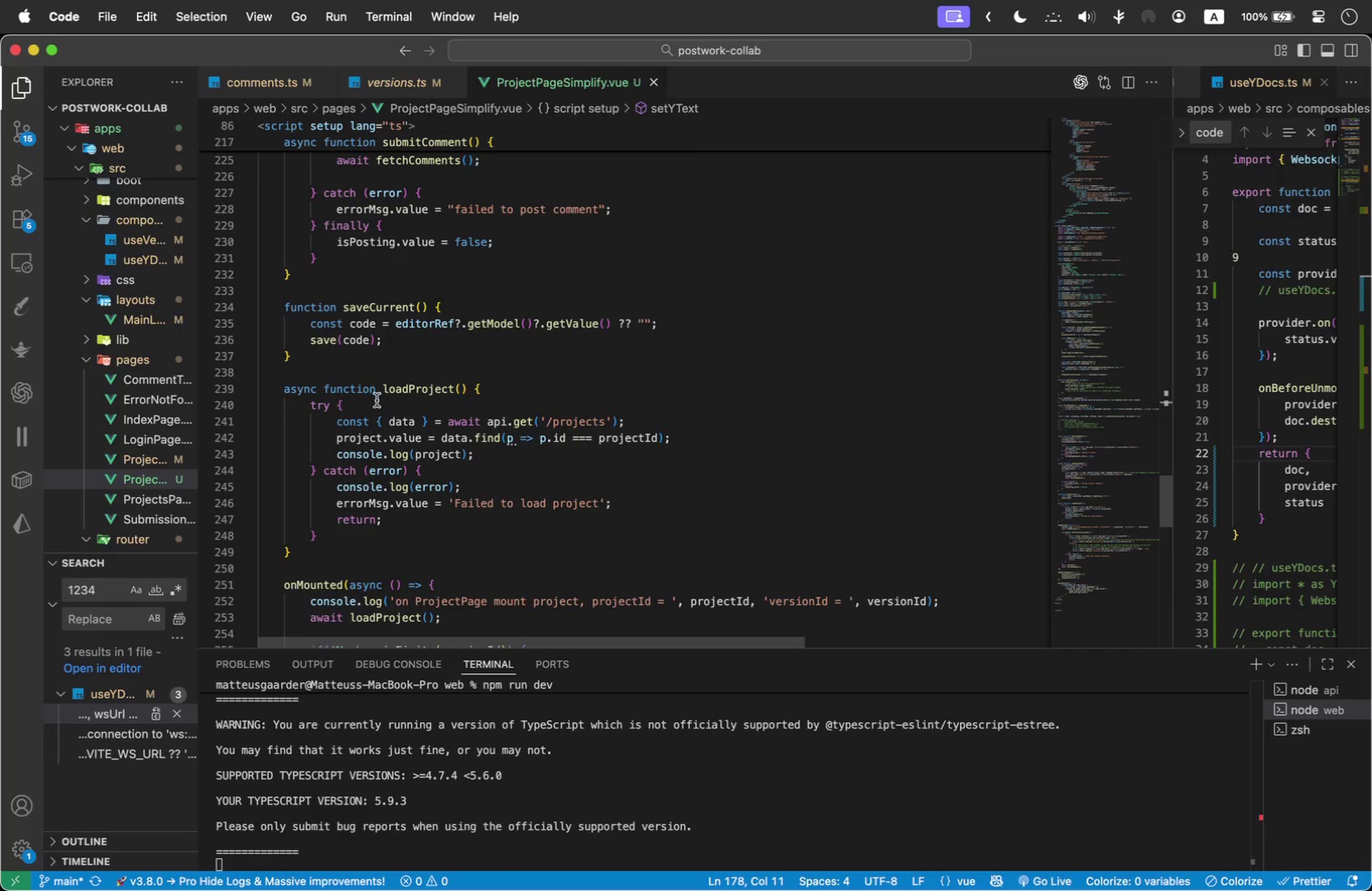 
left_click_drag(start_coordinate=[1171, 201], to_coordinate=[632, 240])
 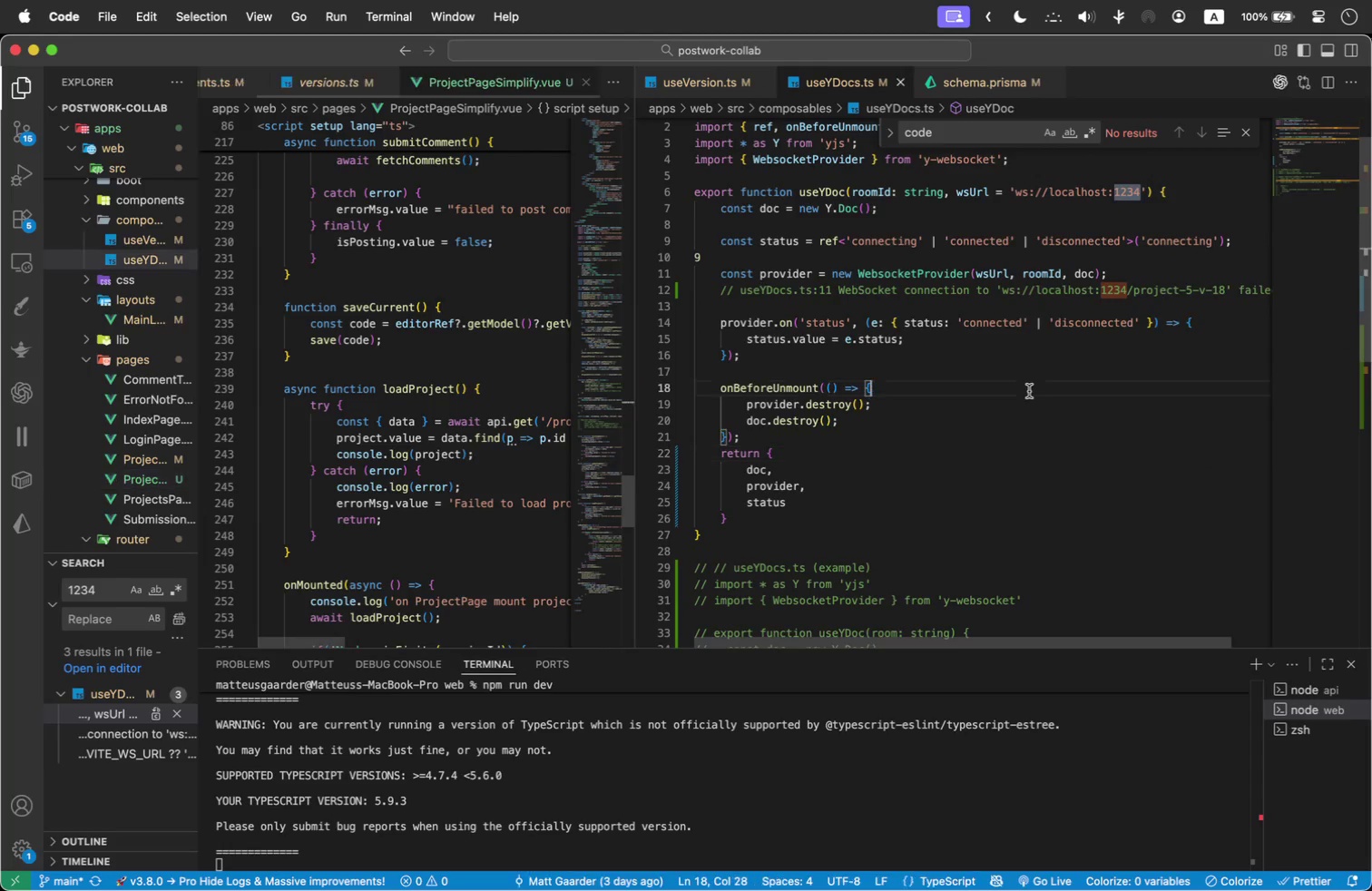 
left_click([1029, 391])
 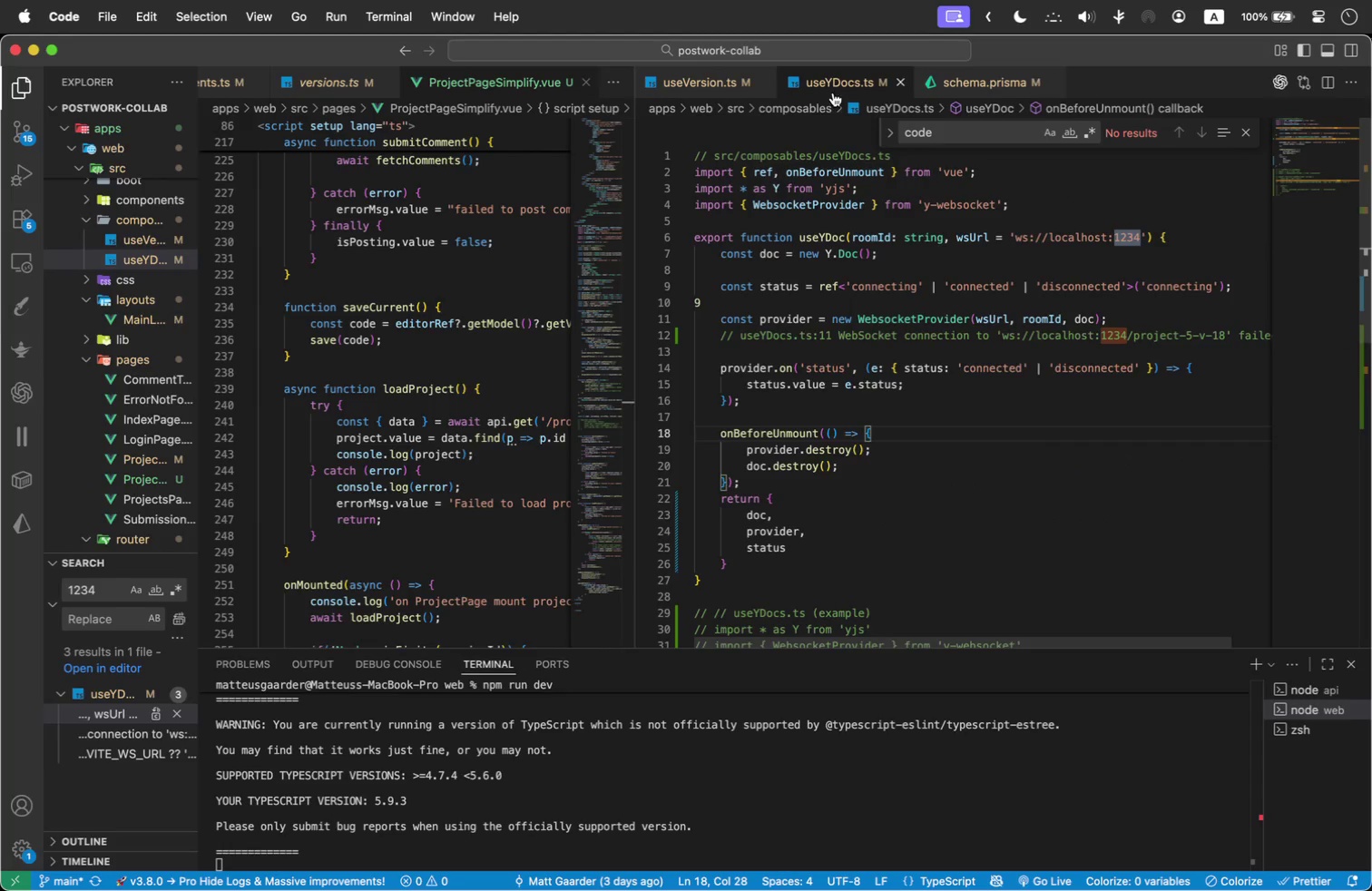 
scroll: coordinate [1013, 391], scroll_direction: up, amount: 24.0
 